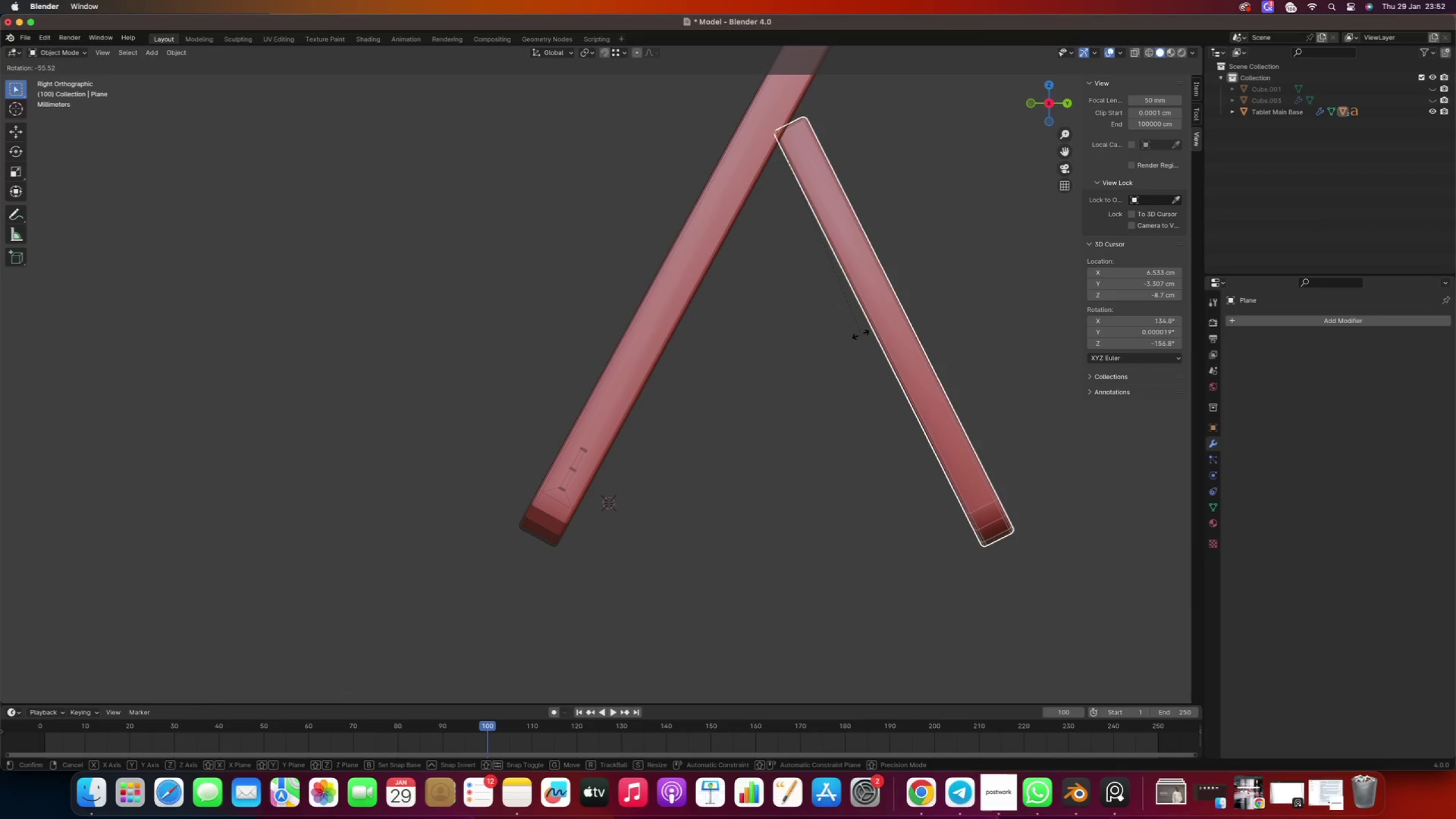 
wait(6.03)
 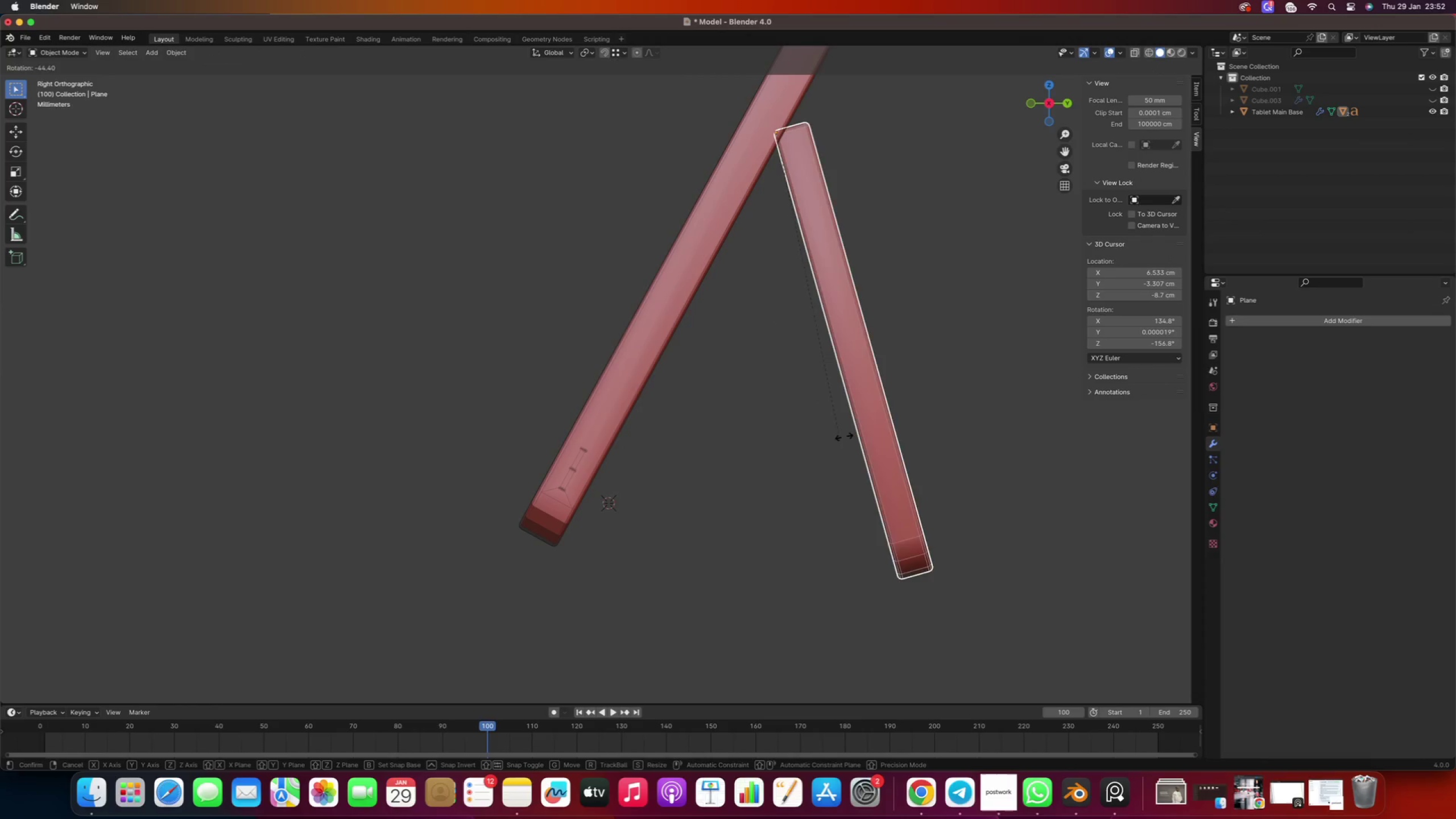 
left_click([863, 332])
 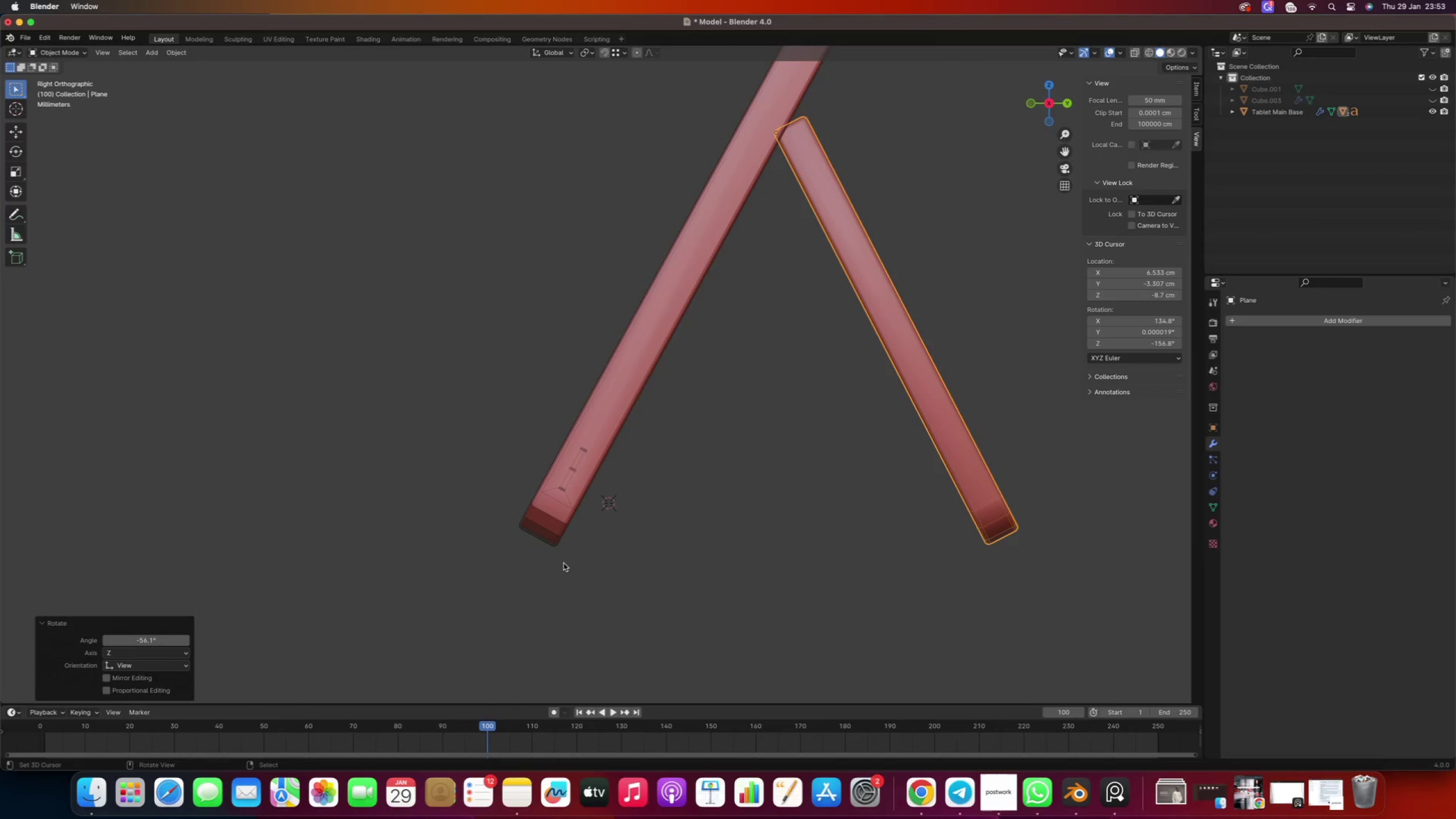 
key(K)
 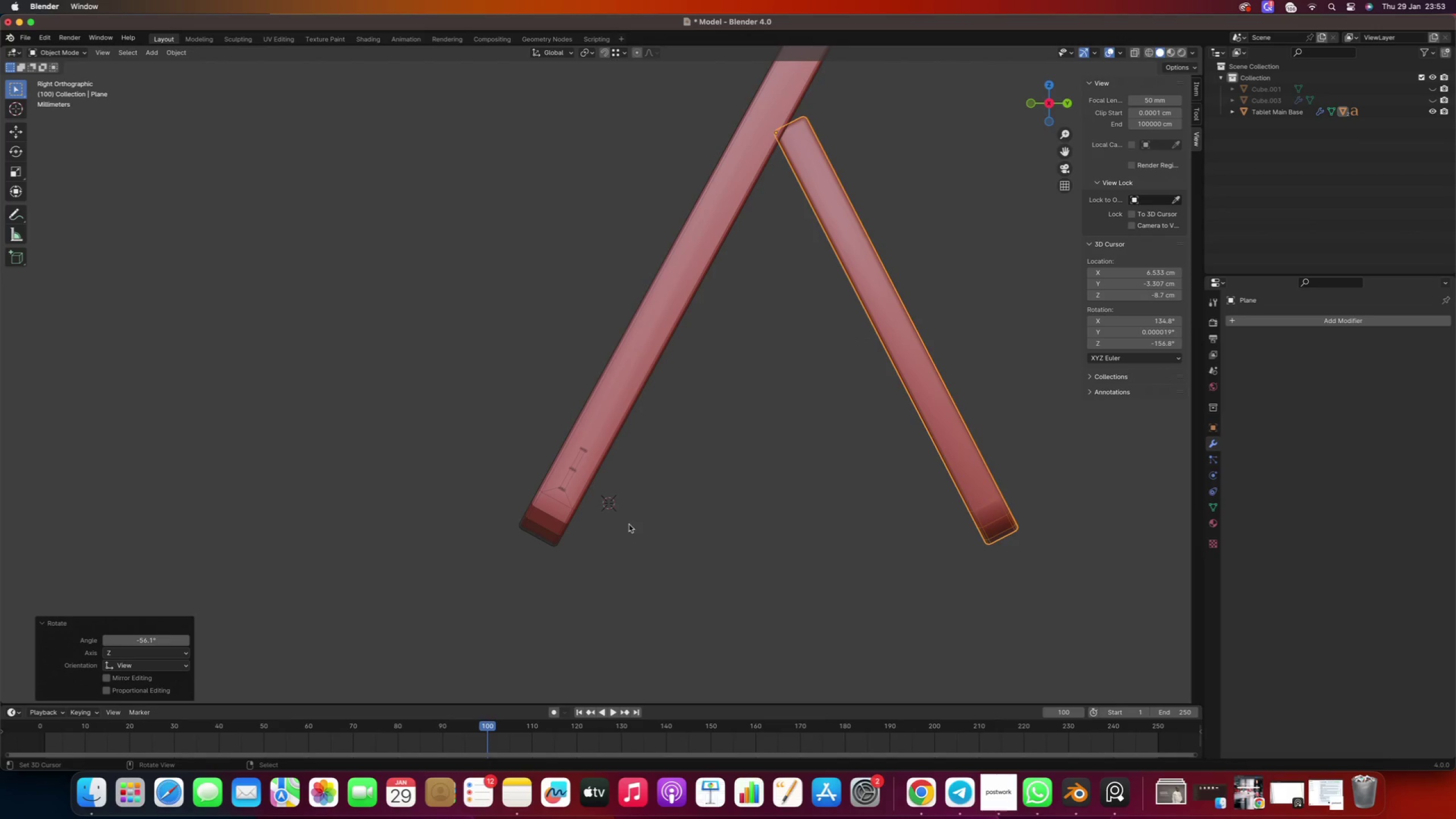 
type(ki)
 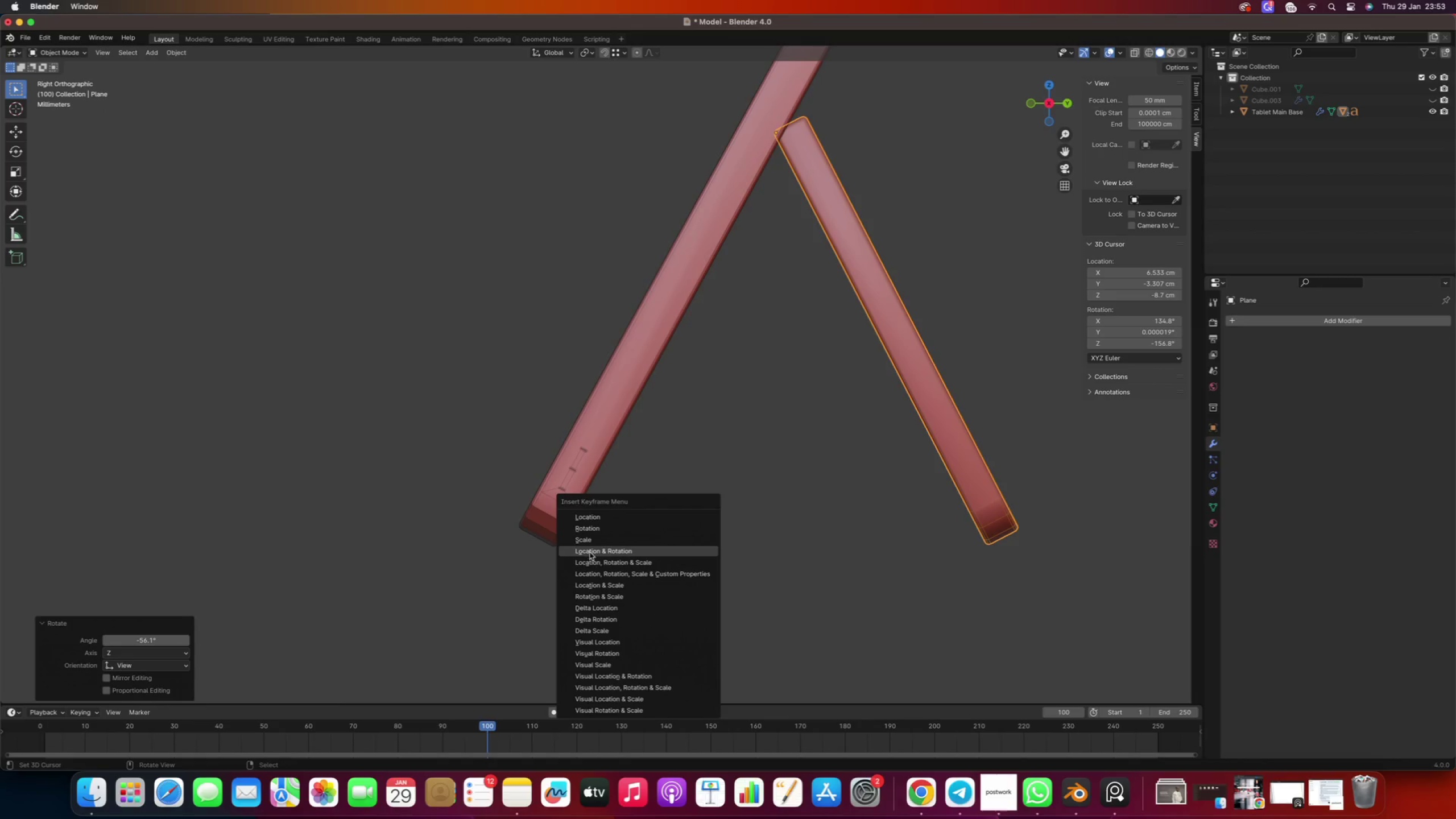 
left_click([606, 560])
 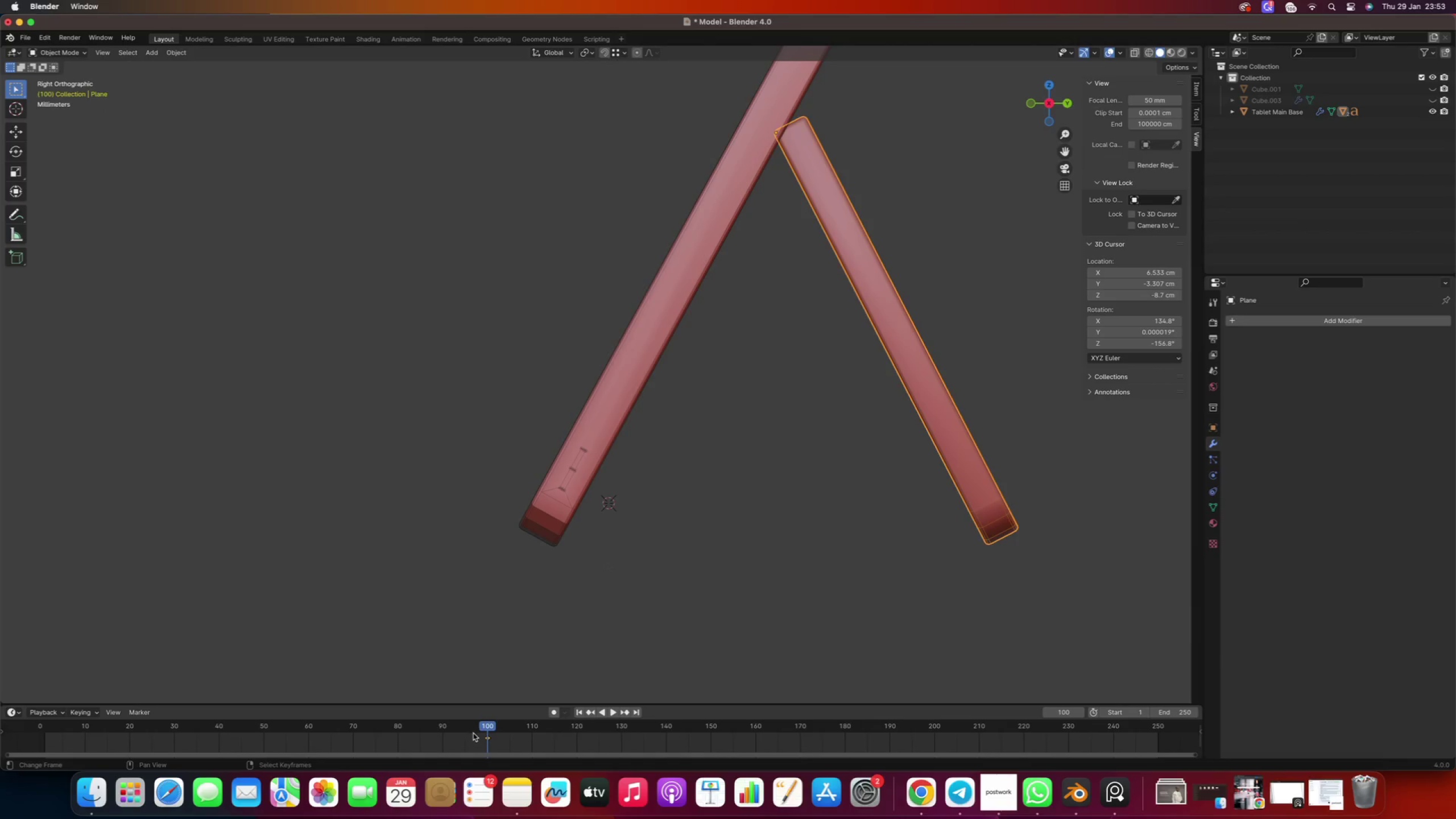 
left_click_drag(start_coordinate=[484, 730], to_coordinate=[20, 723])
 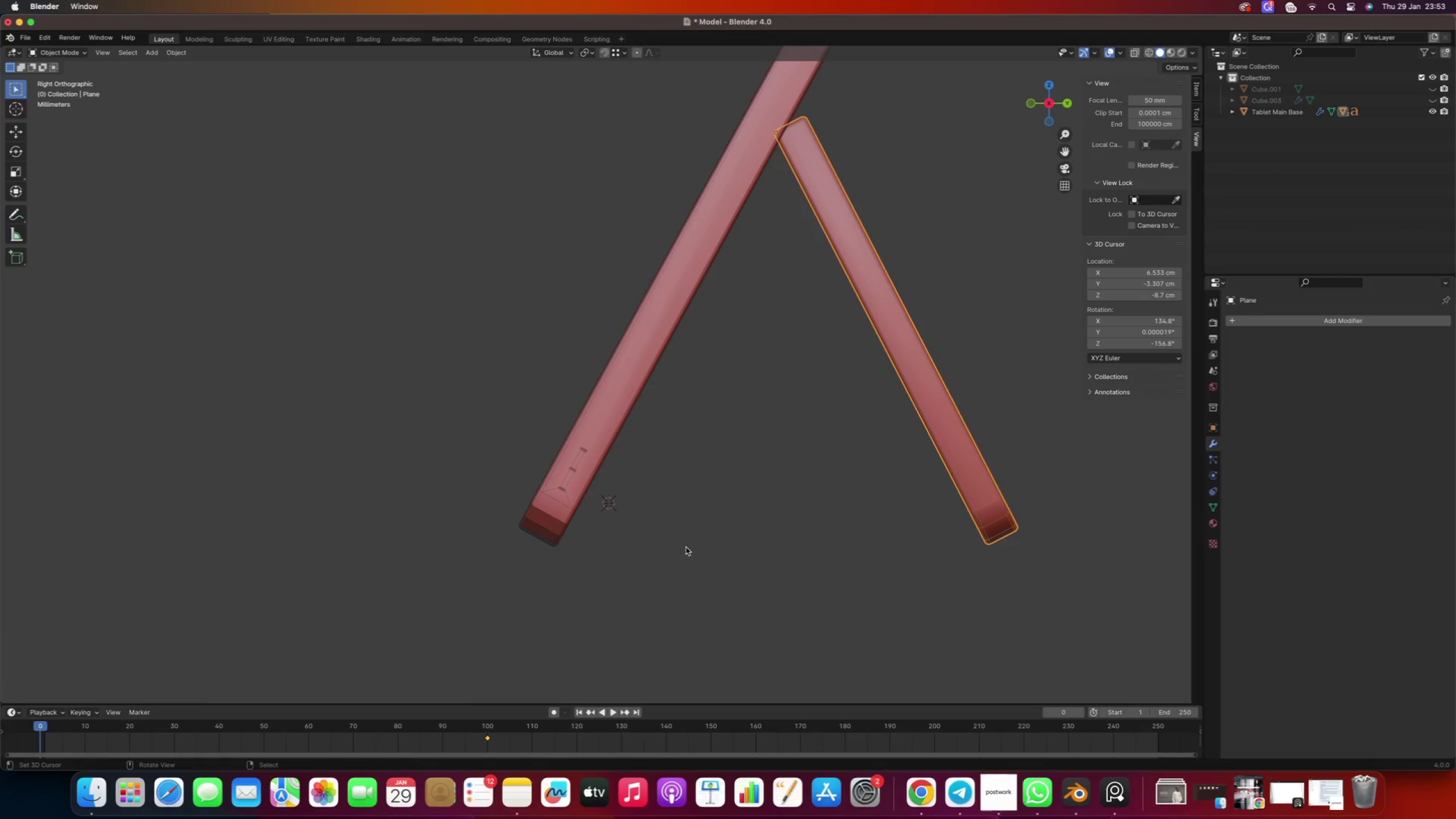 
key(R)
 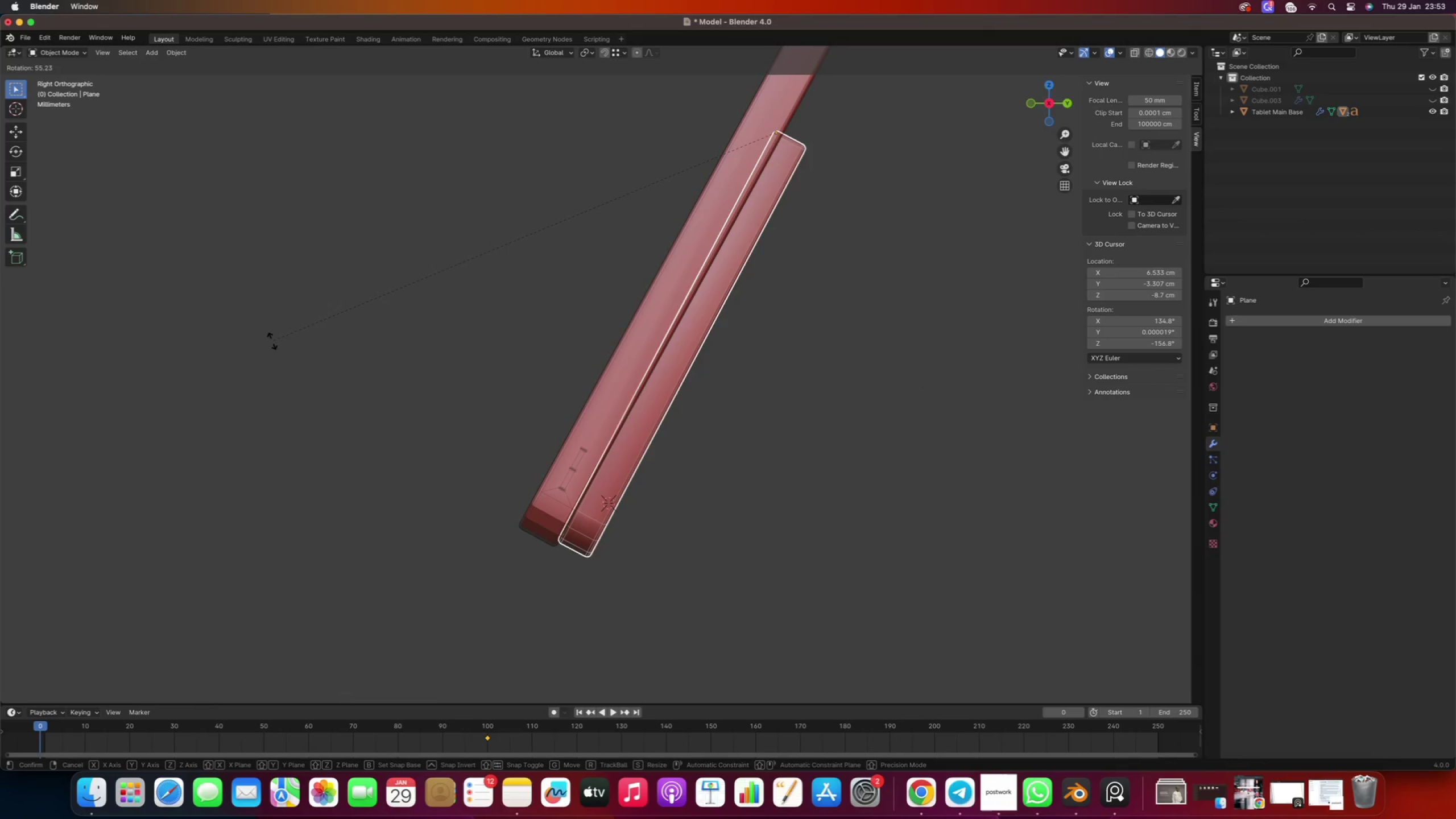 
left_click([272, 340])
 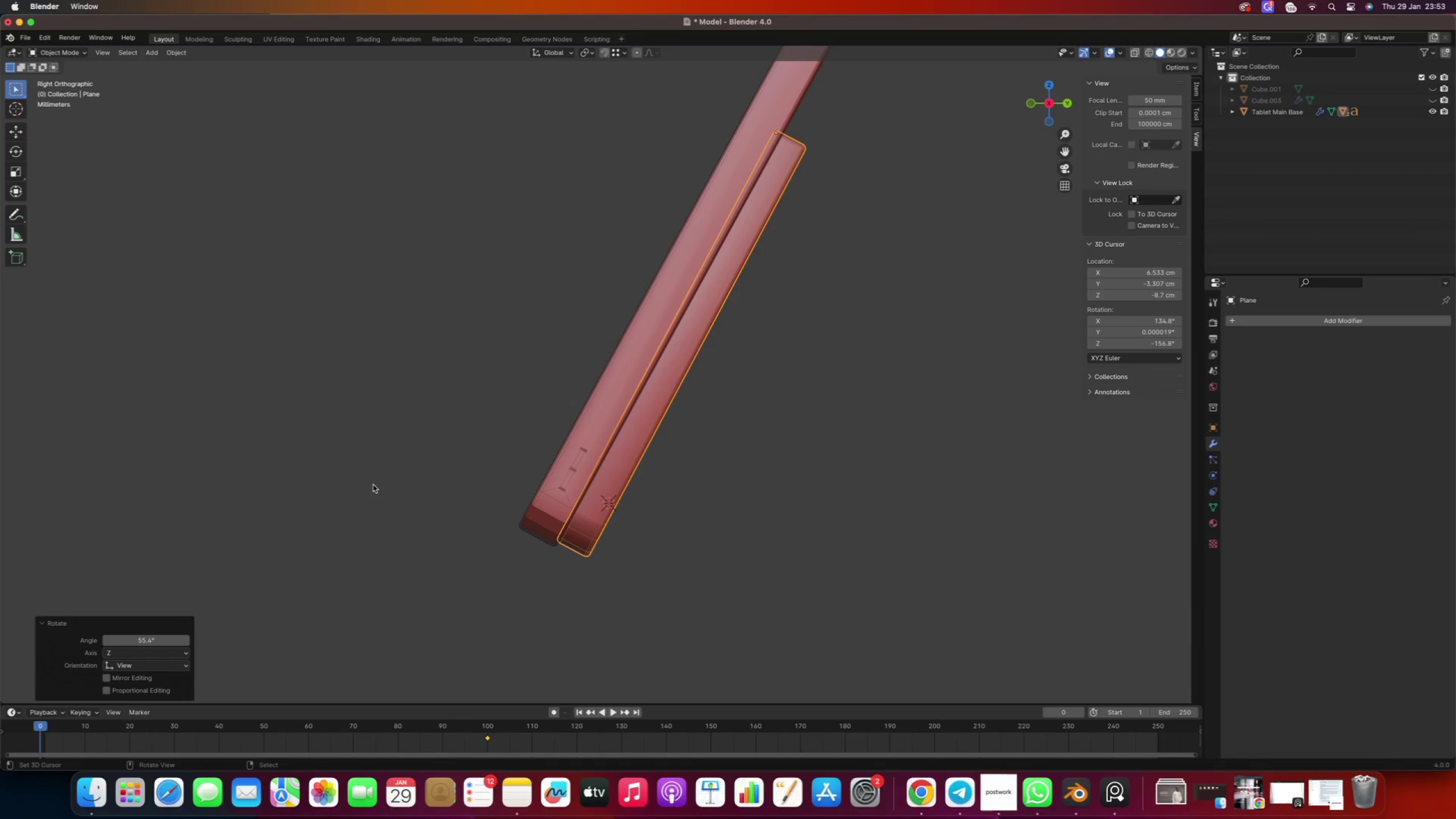 
key(I)
 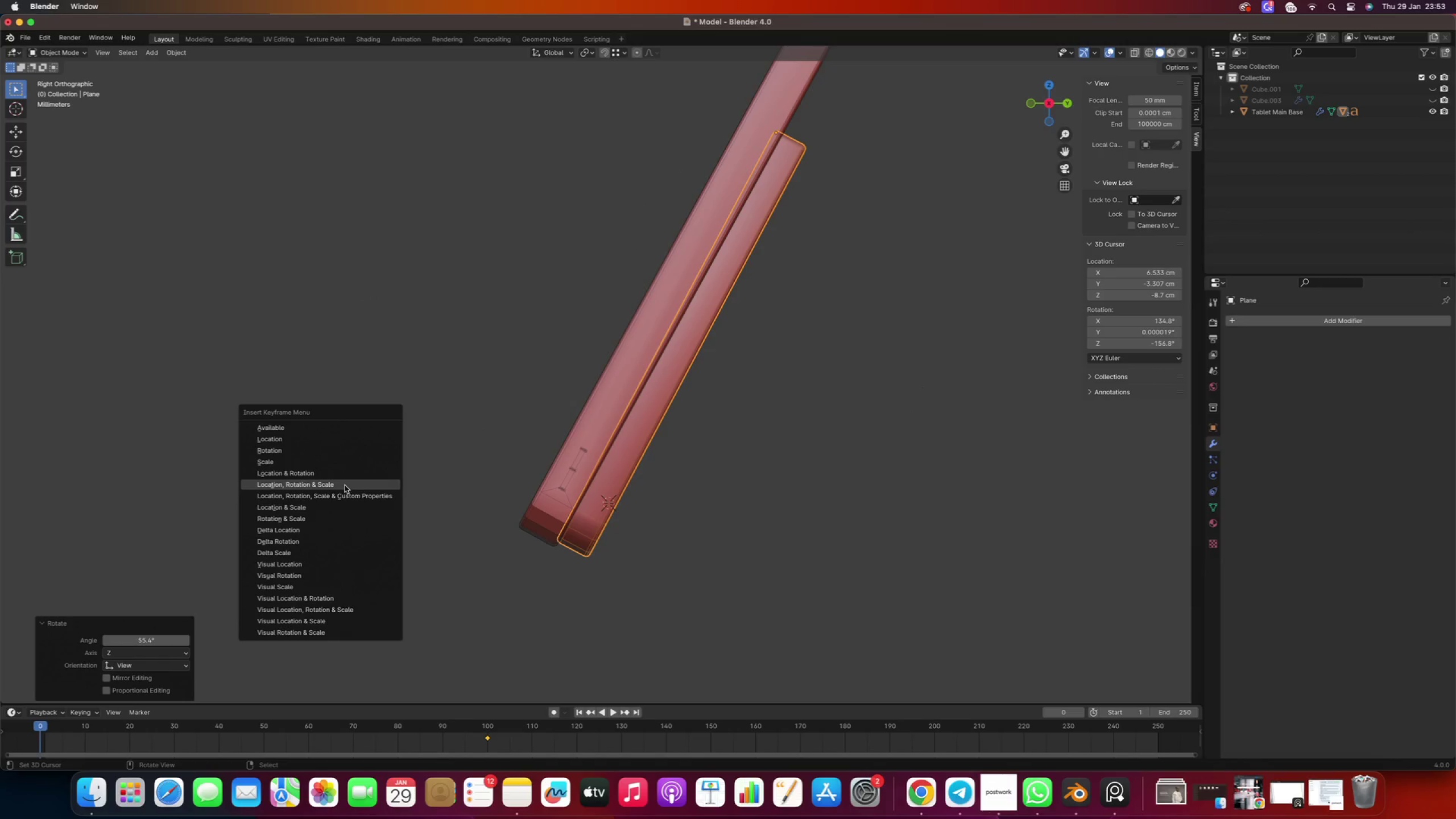 
left_click([342, 485])
 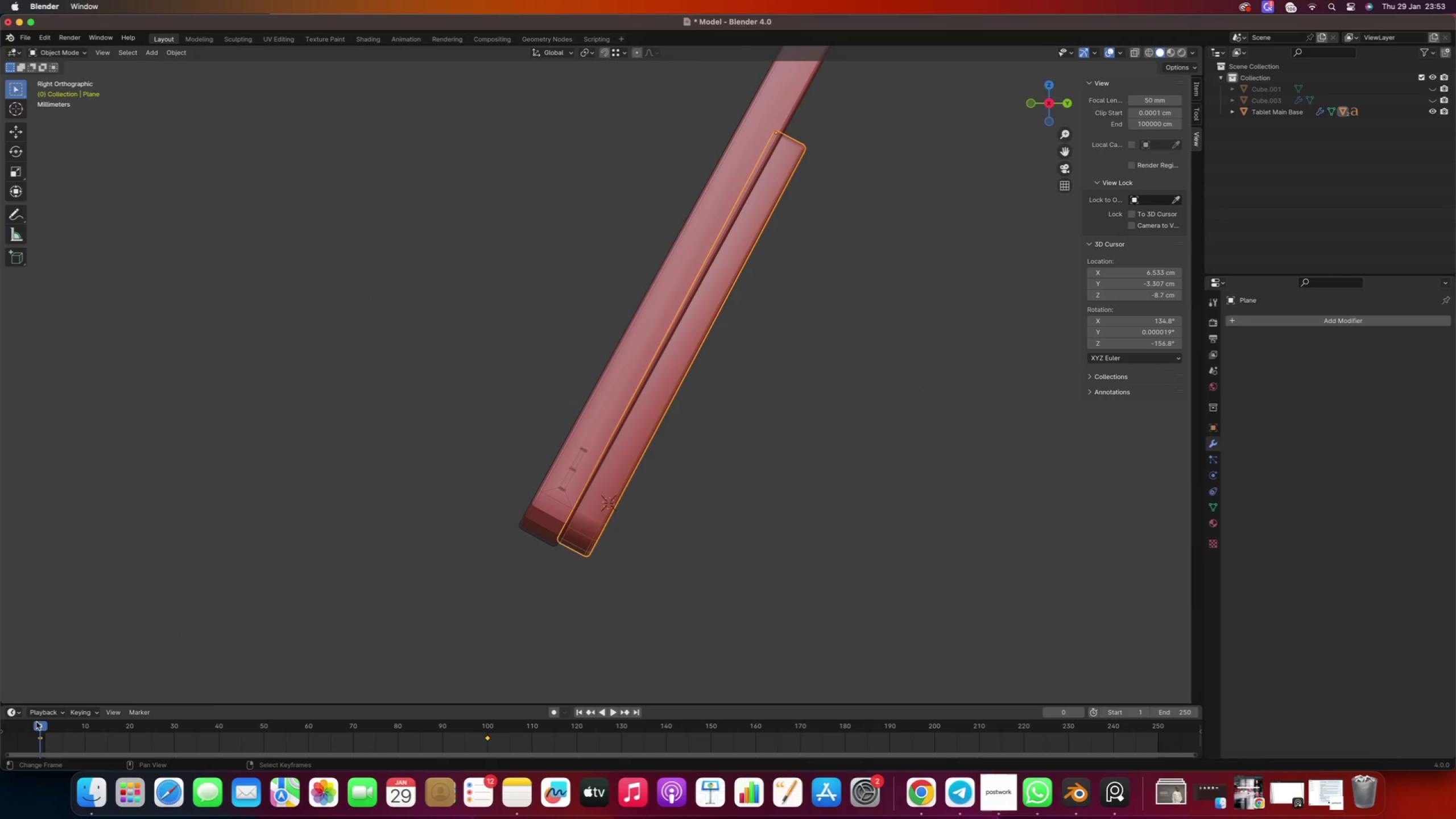 
left_click_drag(start_coordinate=[38, 723], to_coordinate=[363, 635])
 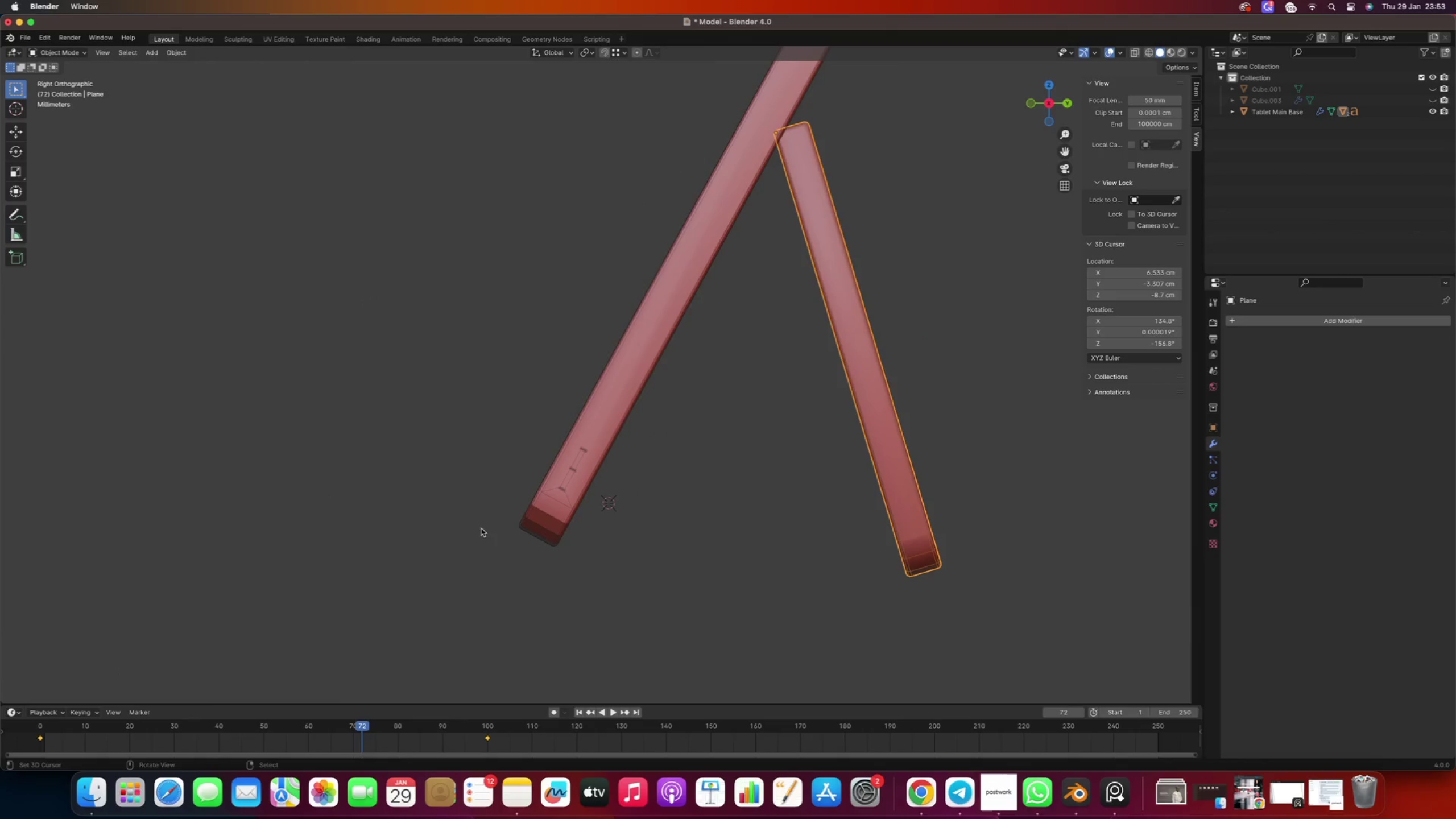 
scroll: coordinate [440, 523], scroll_direction: down, amount: 31.0
 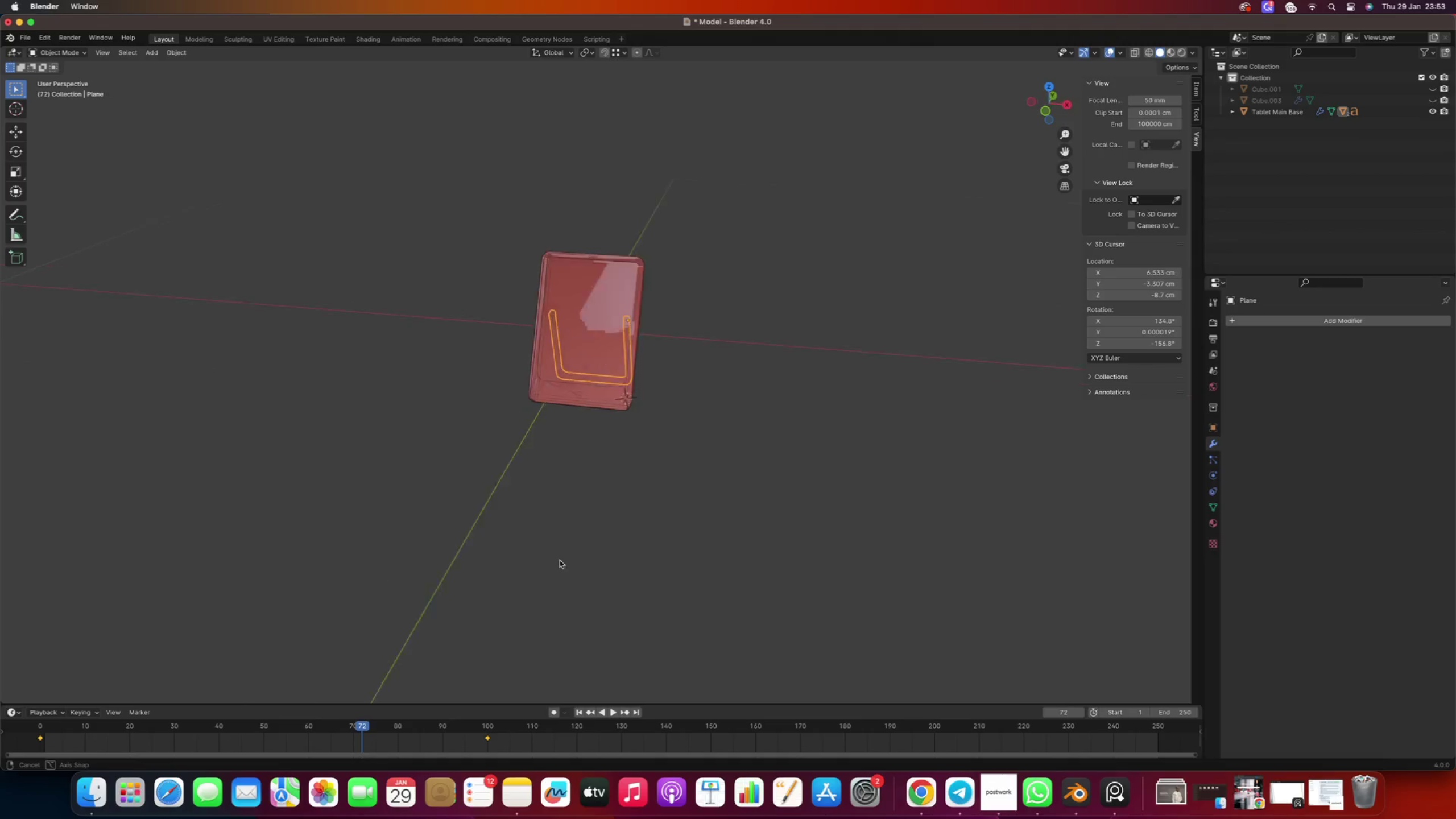 
key(Numpad5)
 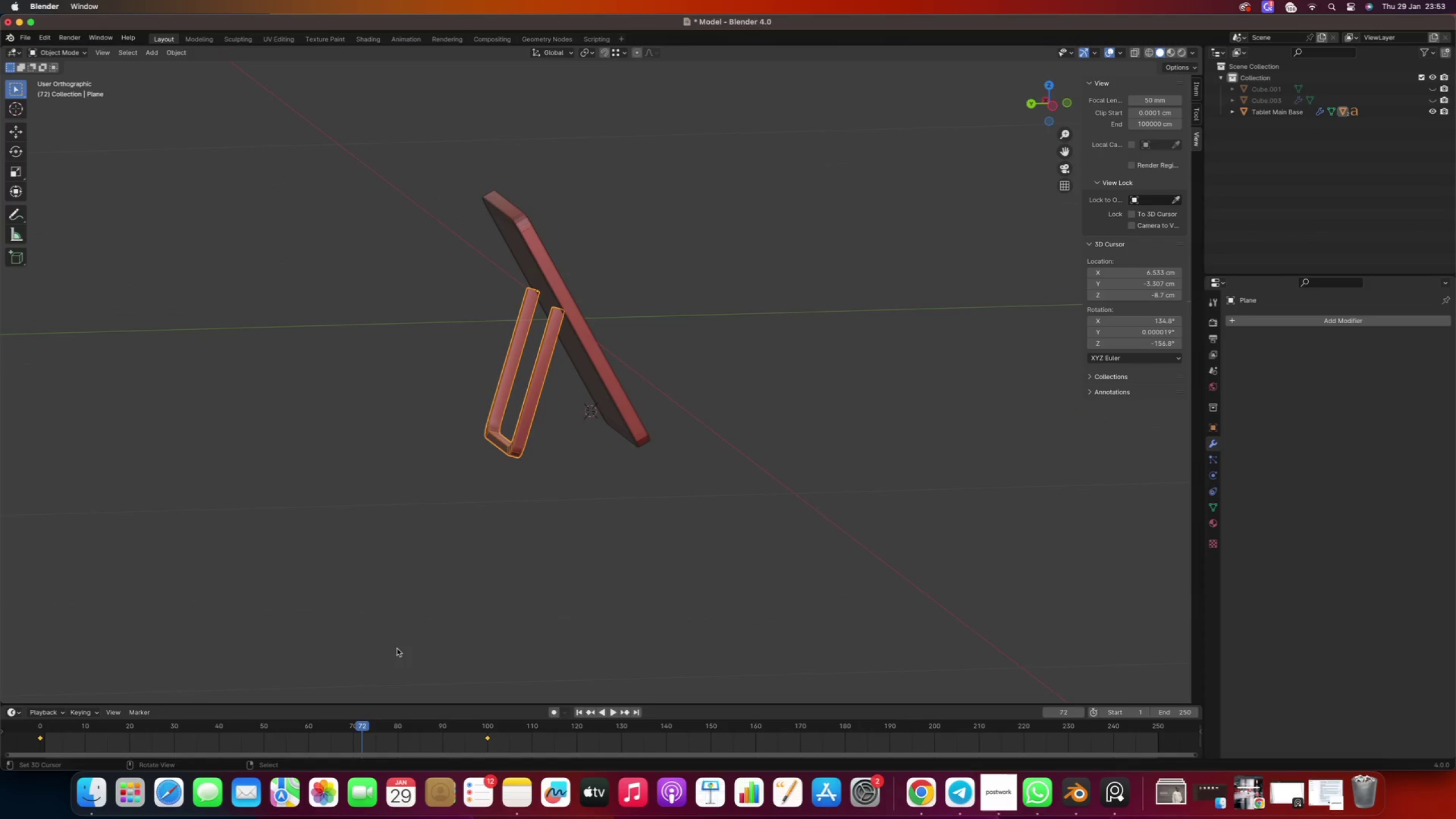 
scroll: coordinate [552, 512], scroll_direction: up, amount: 4.0
 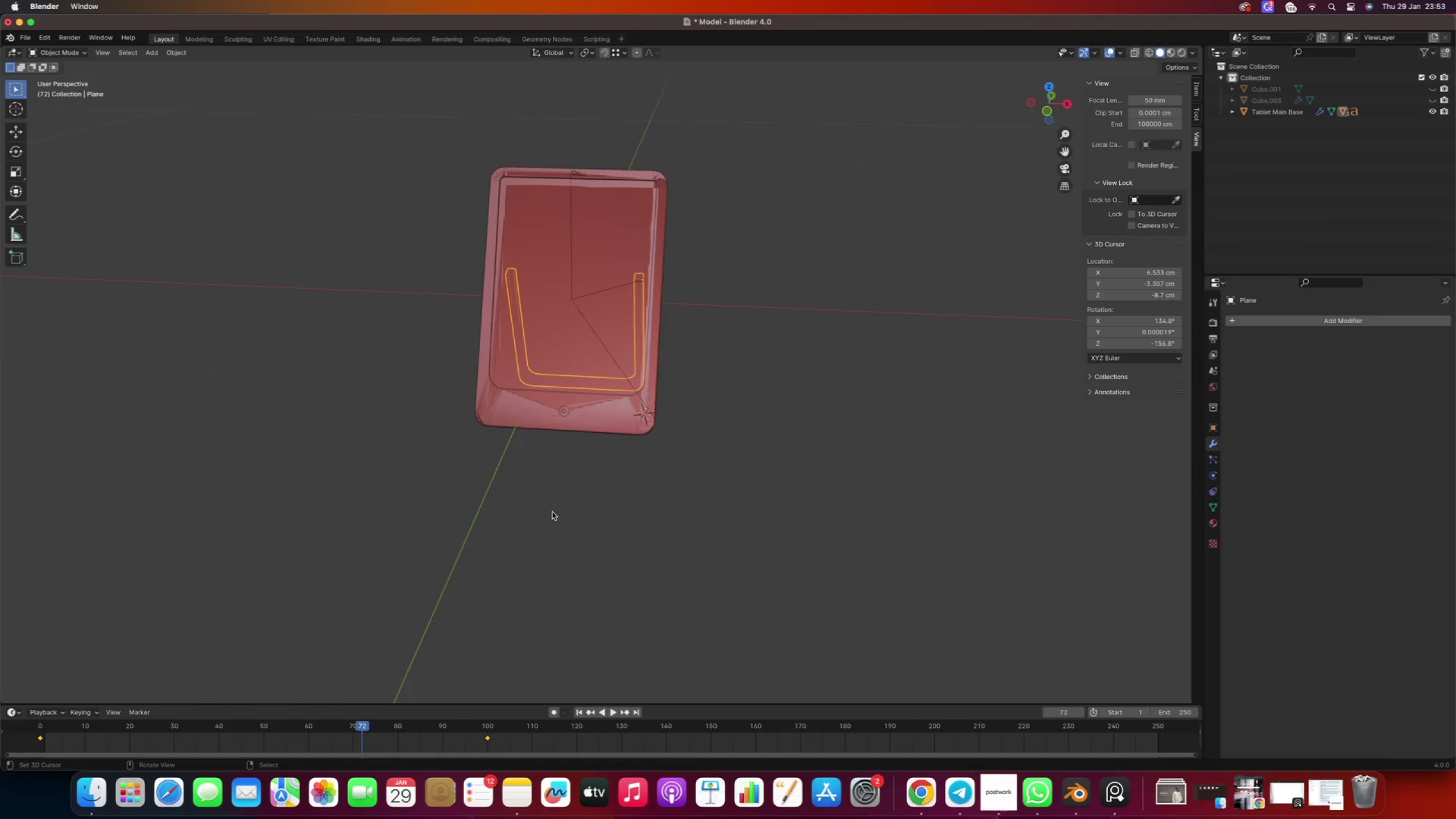 
left_click_drag(start_coordinate=[361, 730], to_coordinate=[1176, 709])
 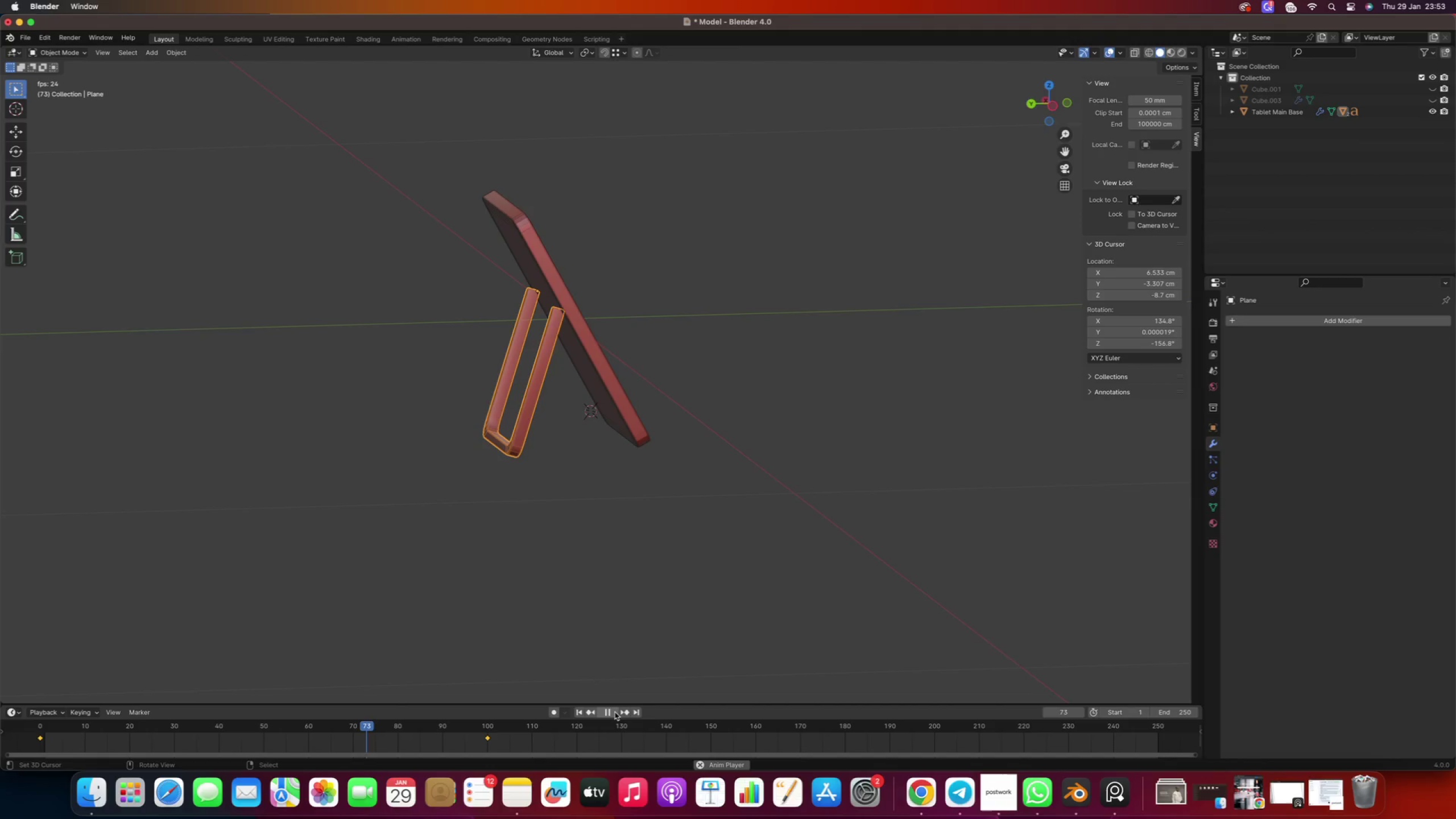 
wait(7.58)
 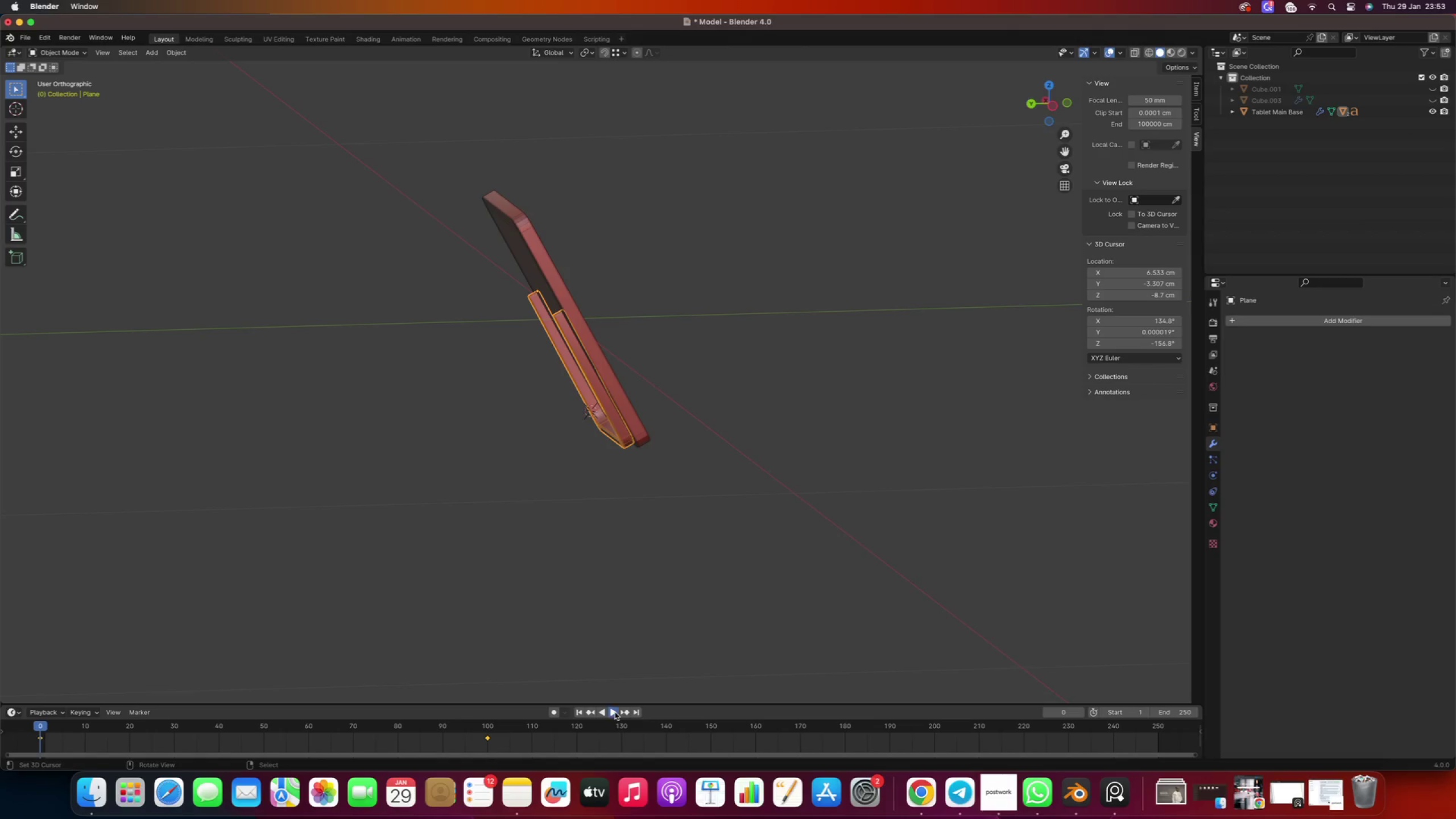 
left_click([585, 713])
 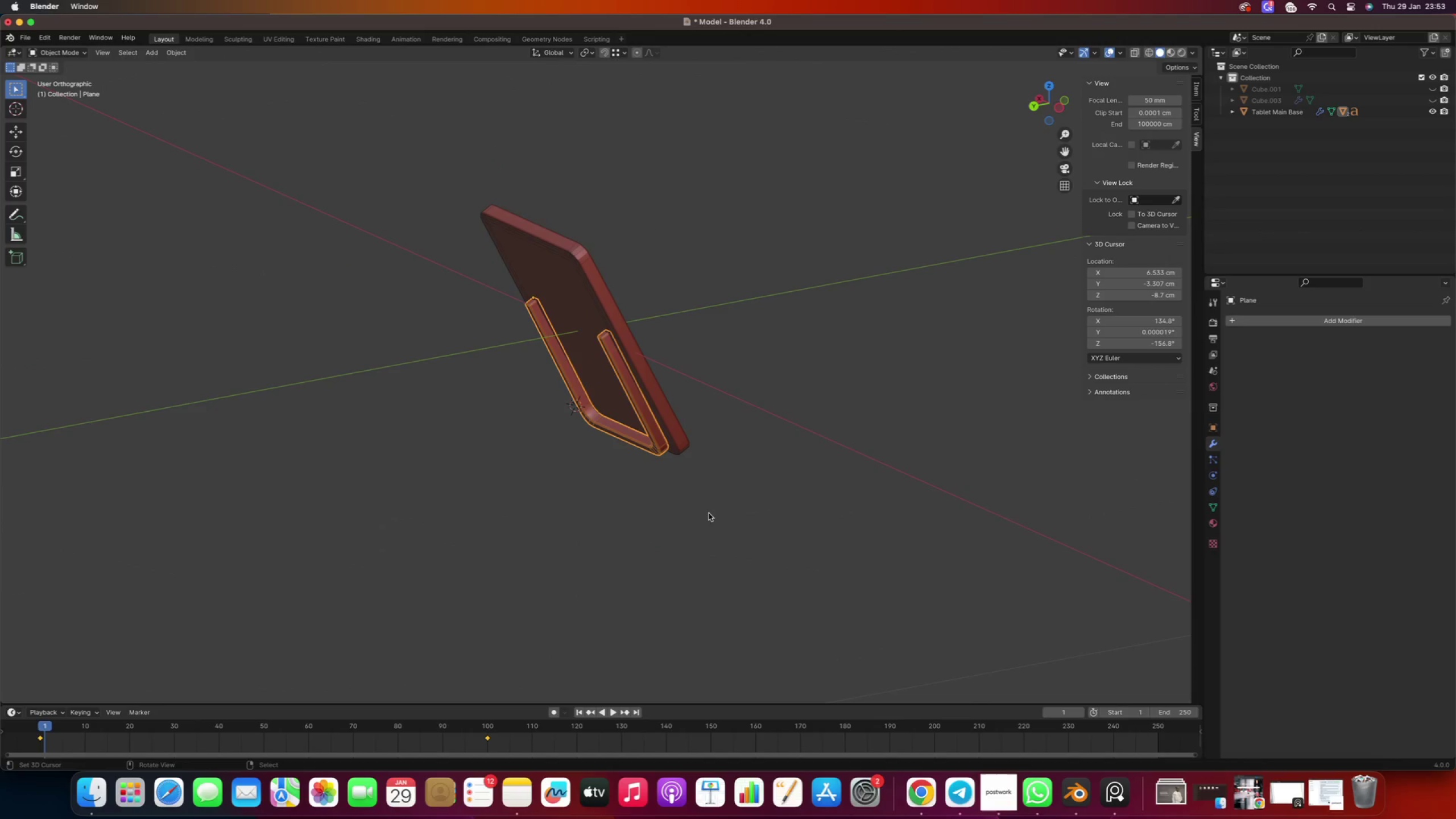 
wait(5.67)
 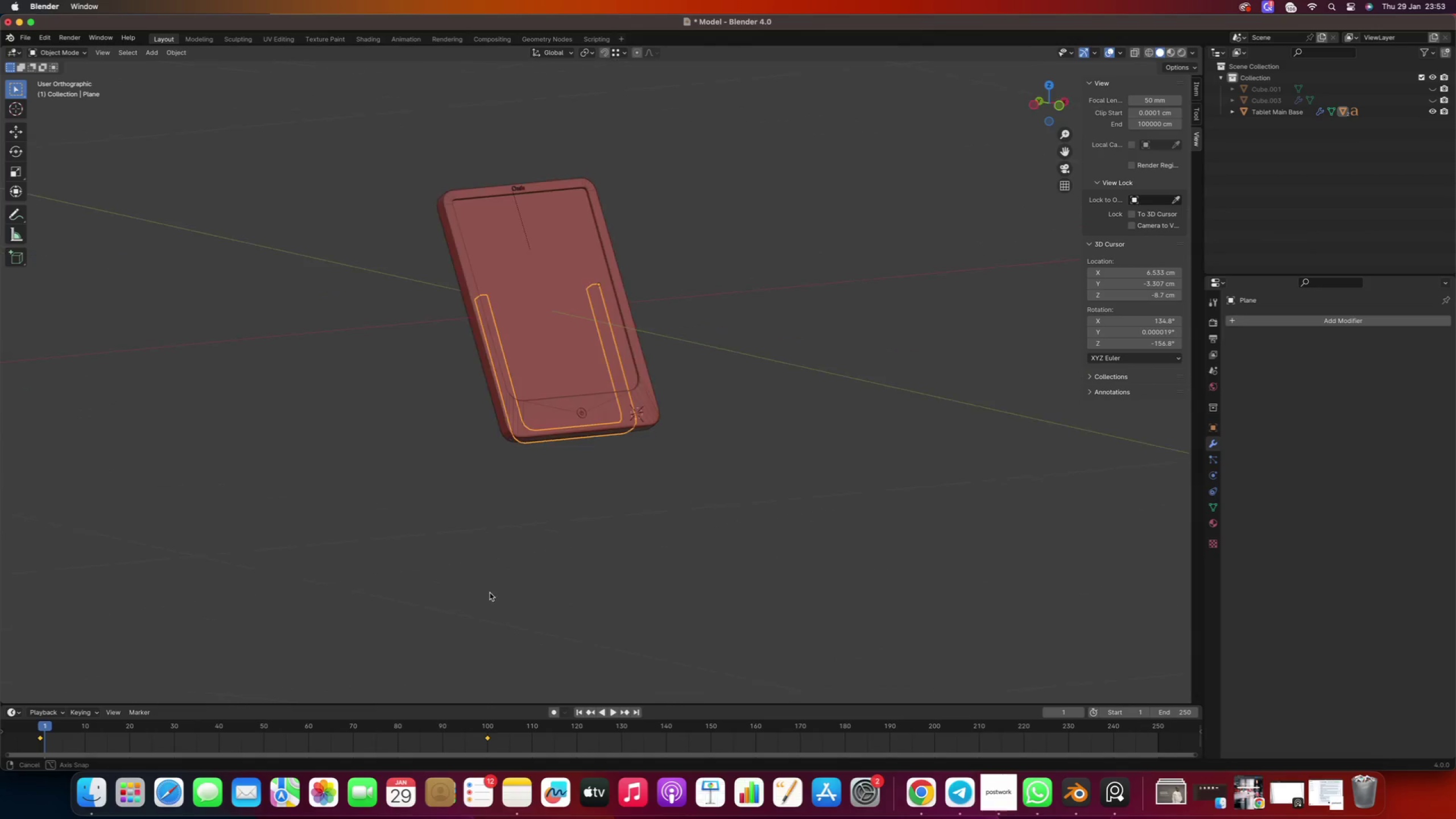 
right_click([640, 363])
 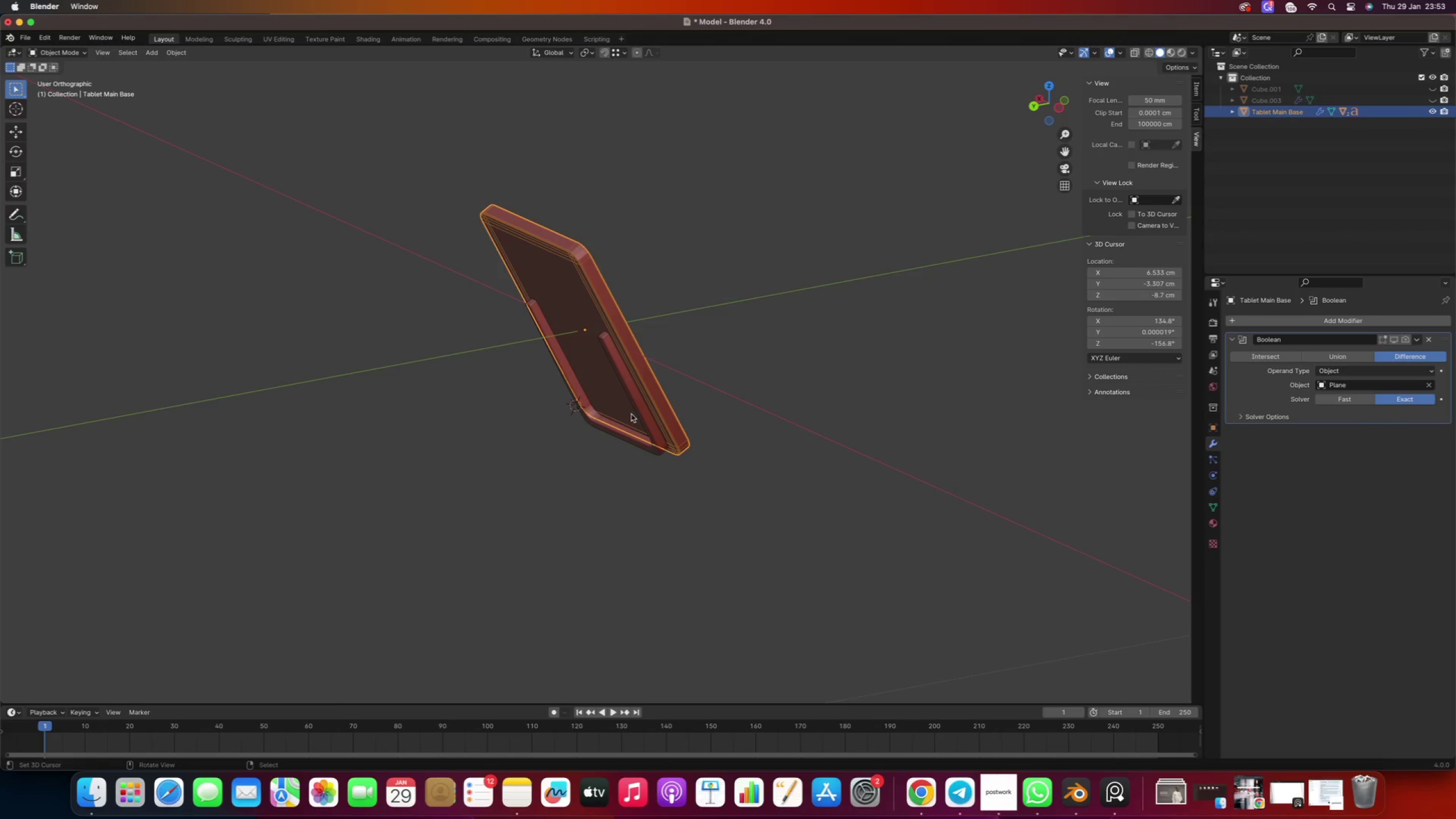 
scroll: coordinate [624, 413], scroll_direction: up, amount: 1.0
 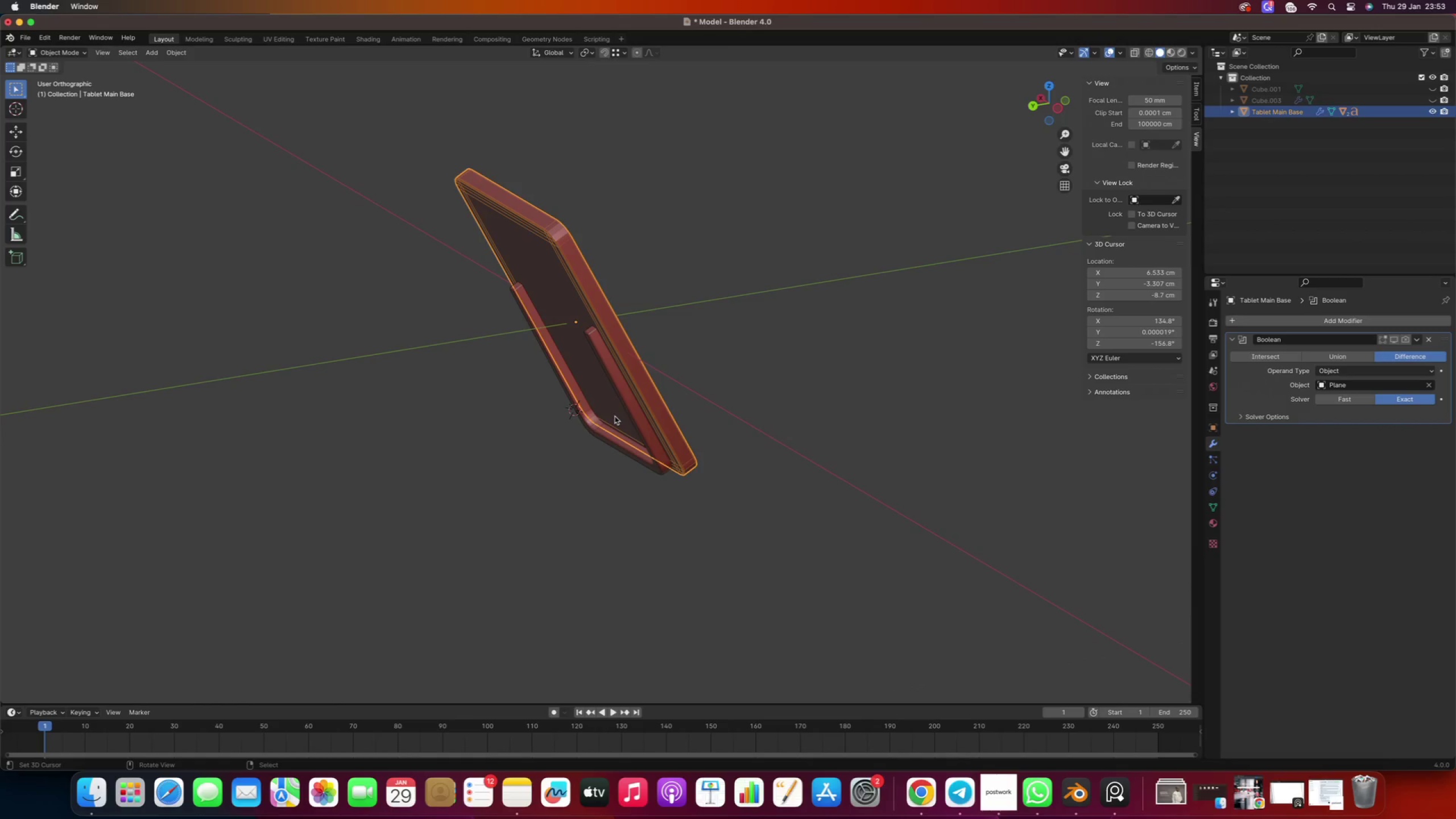 
key(Numpad1)
 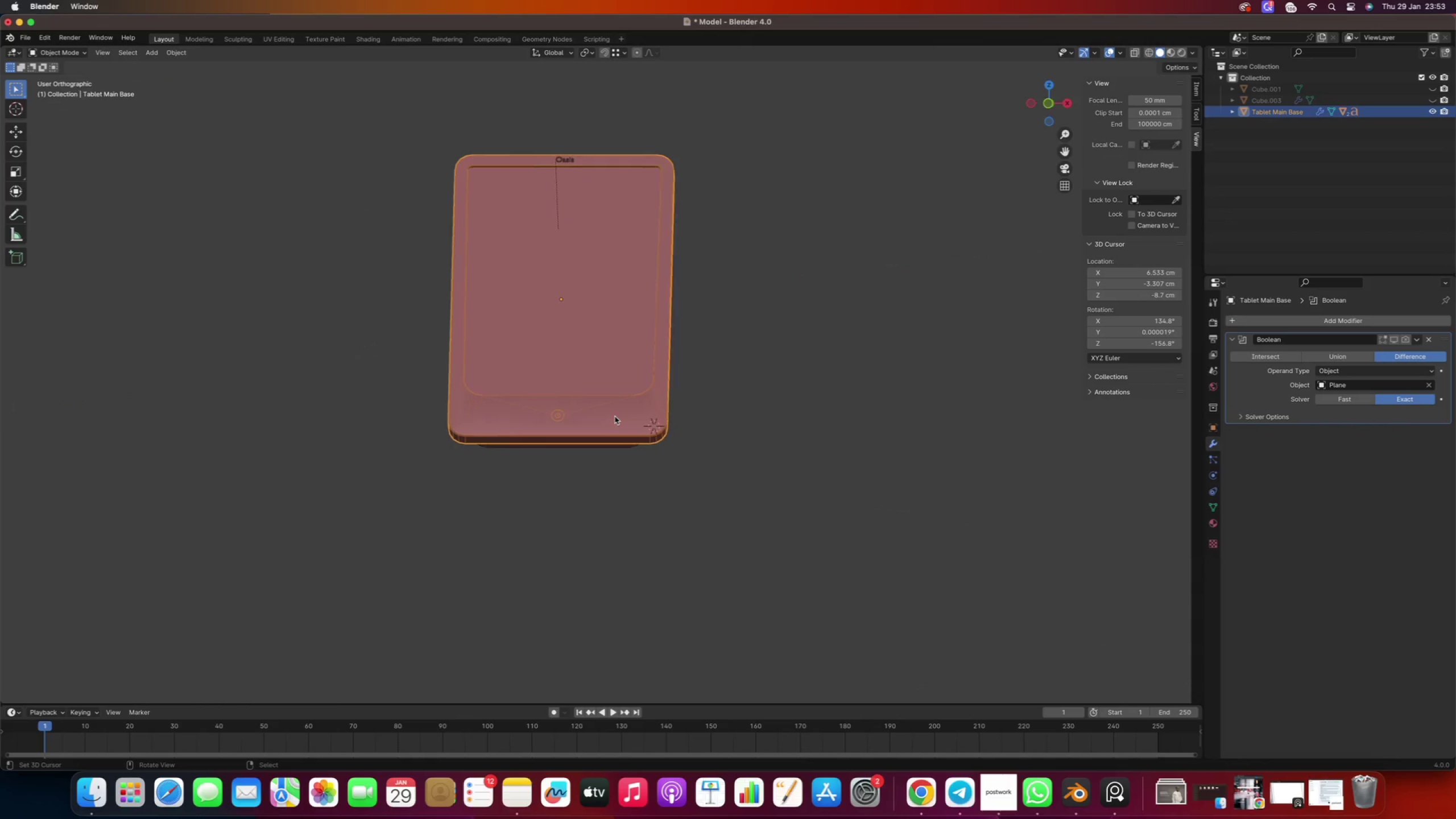 
key(Numpad3)
 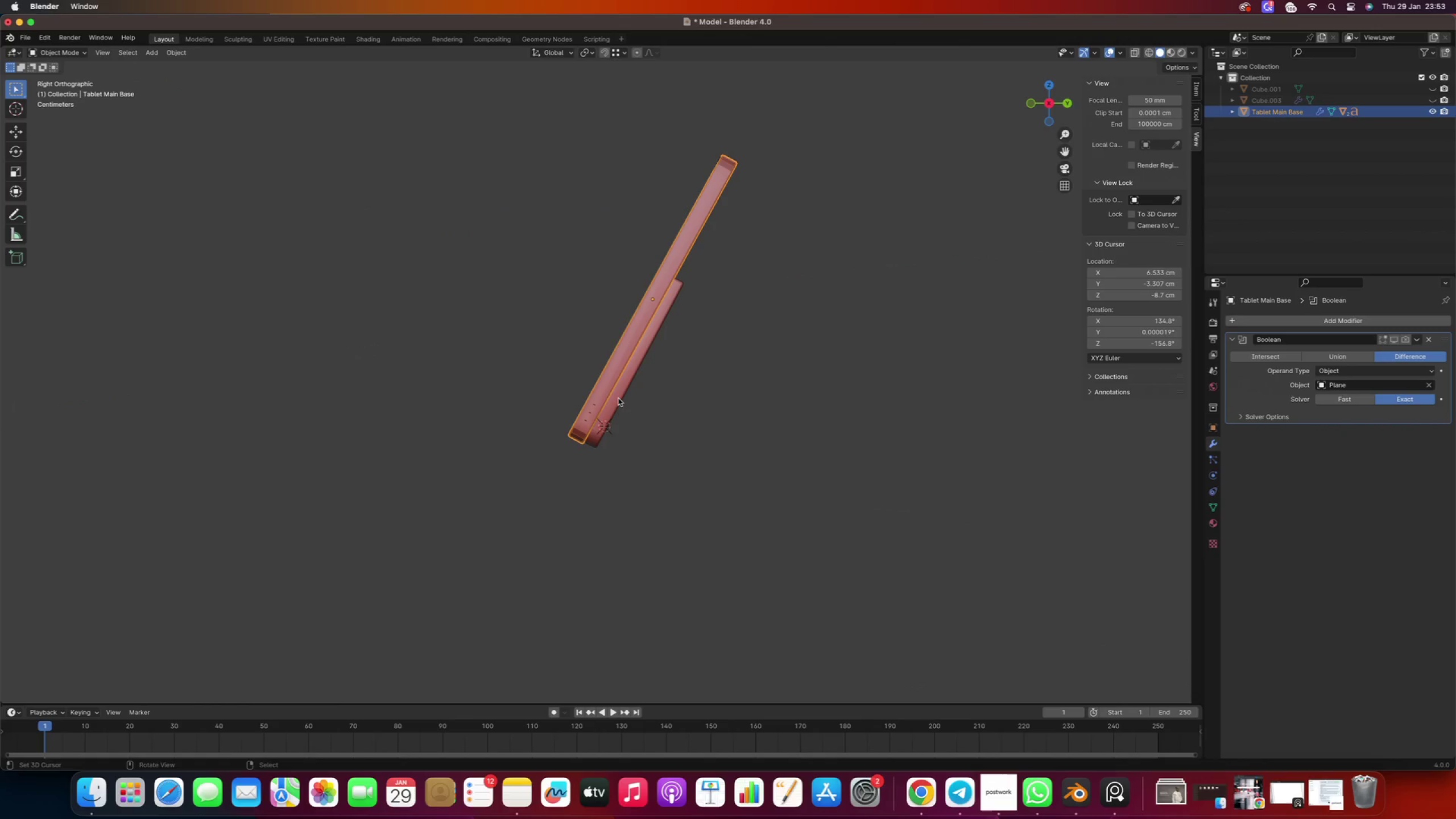 
key(R)
 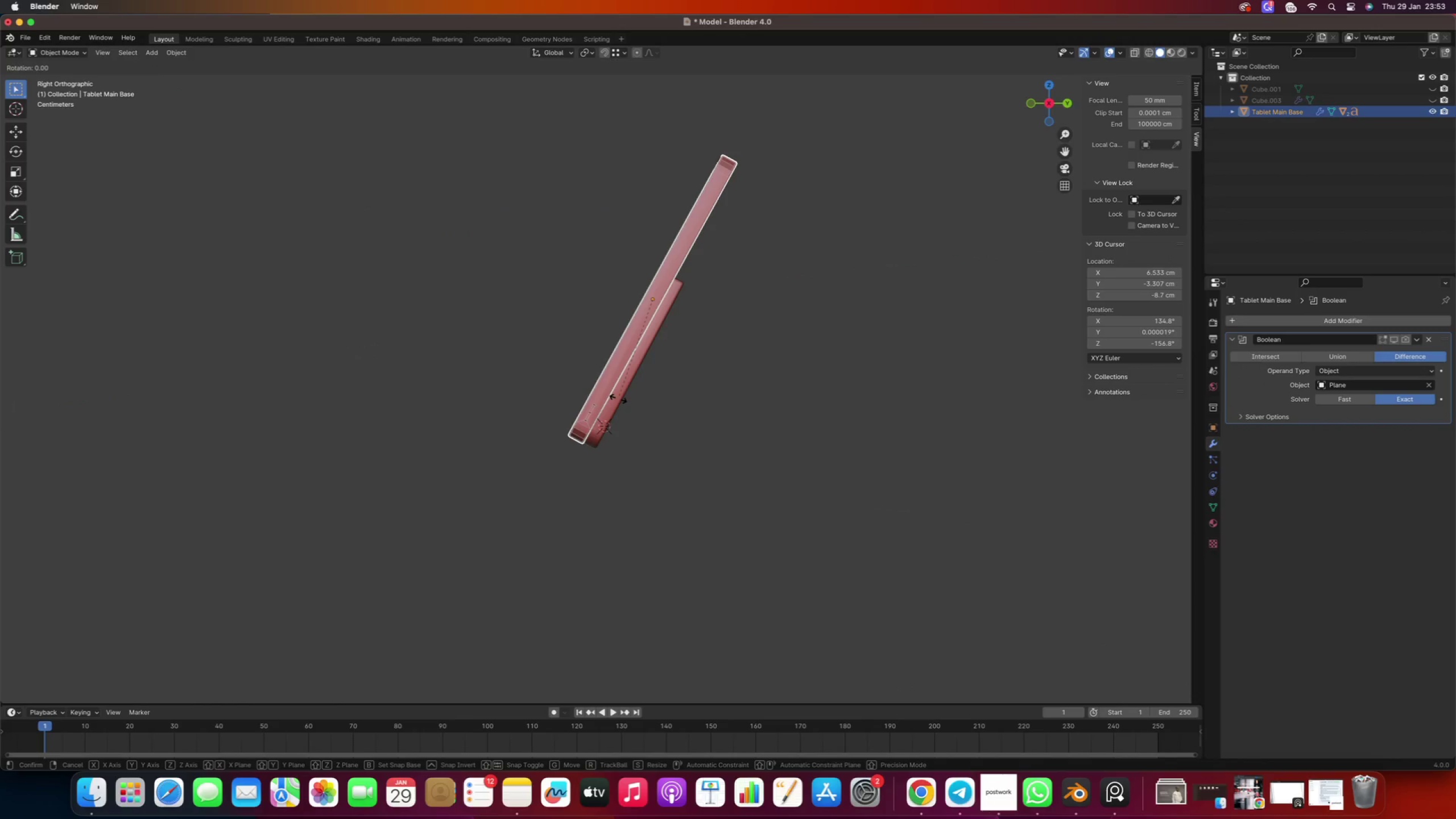 
right_click([618, 398])
 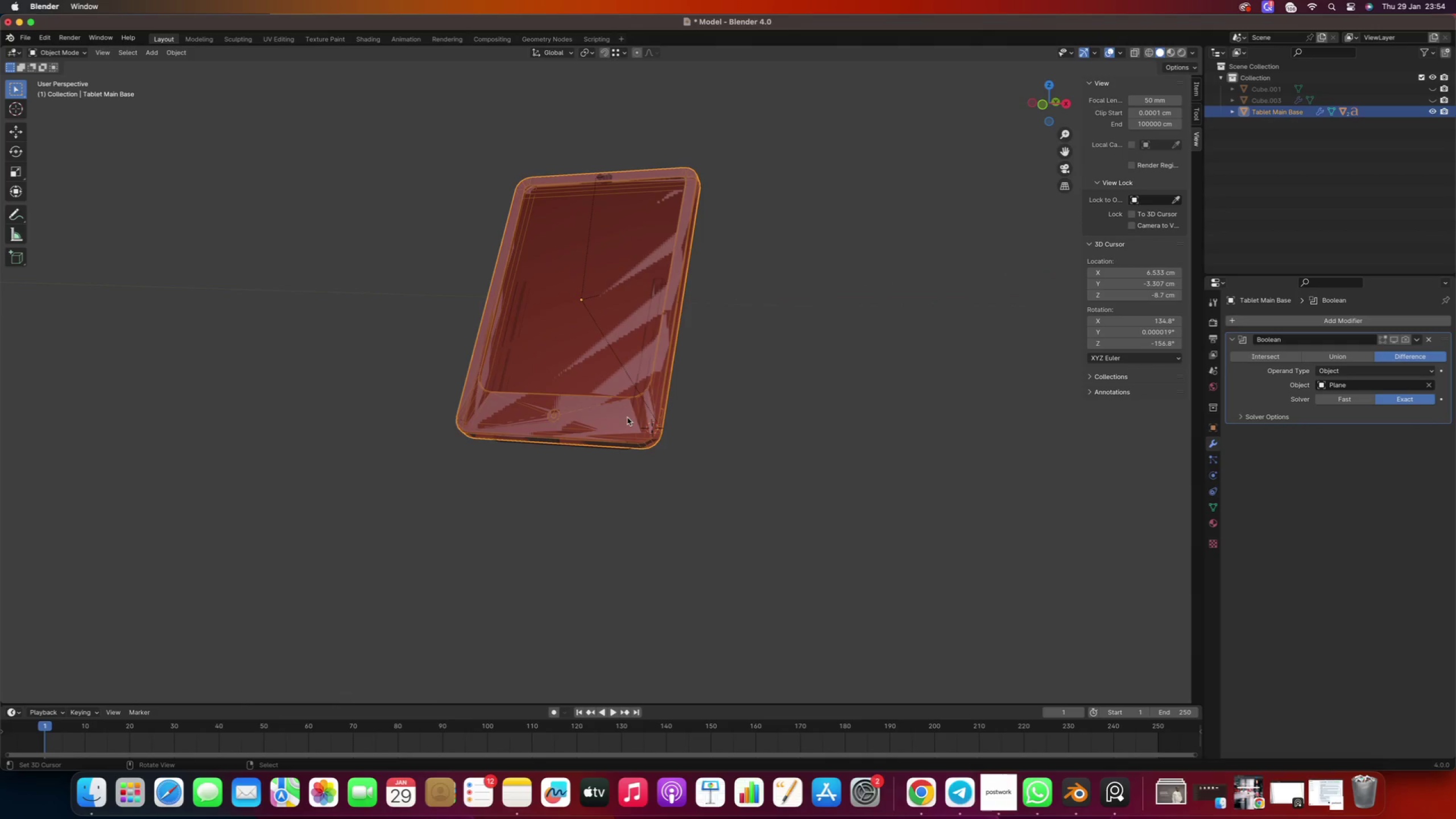 
key(Numpad1)
 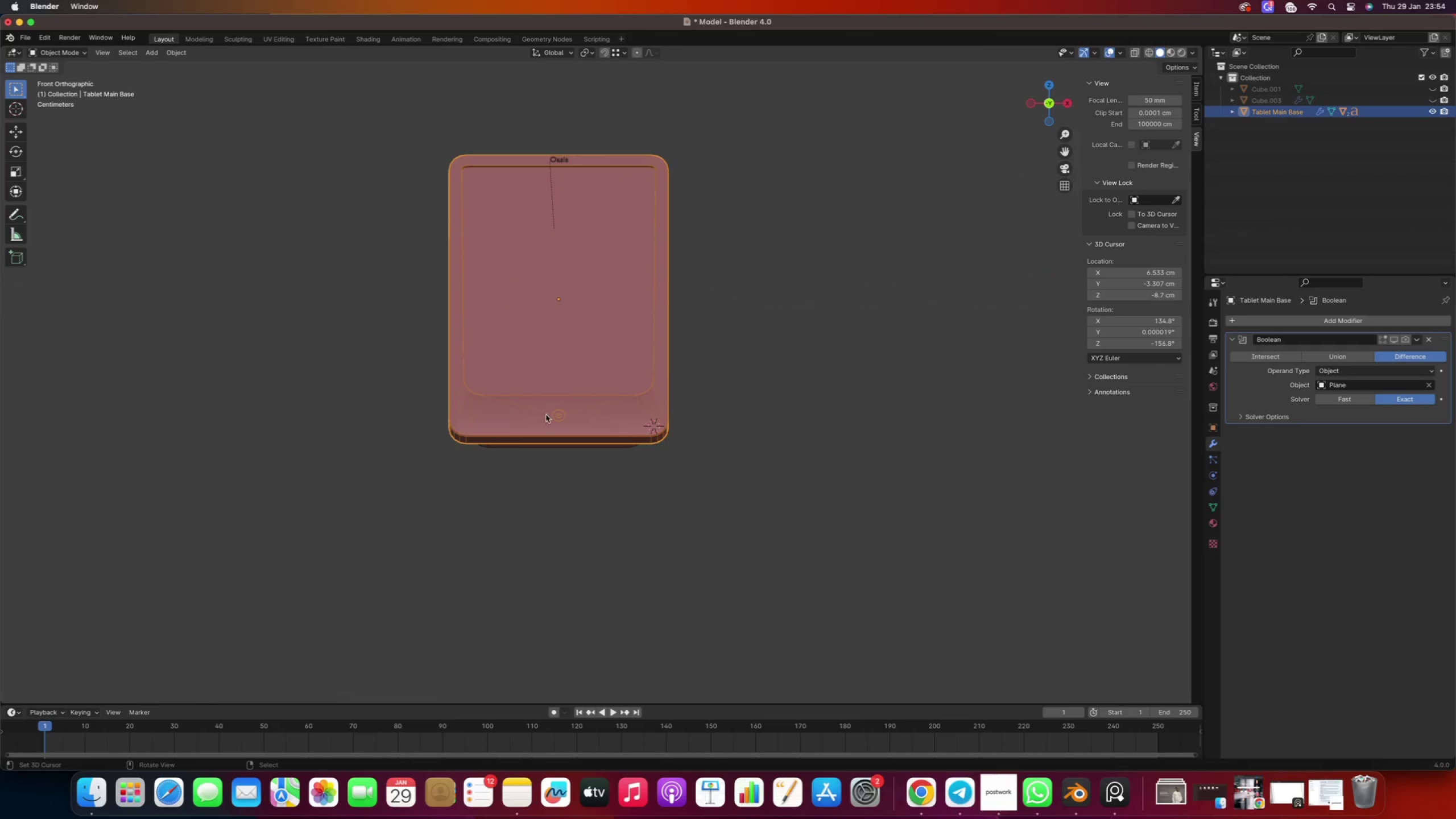 
scroll: coordinate [544, 428], scroll_direction: up, amount: 5.0
 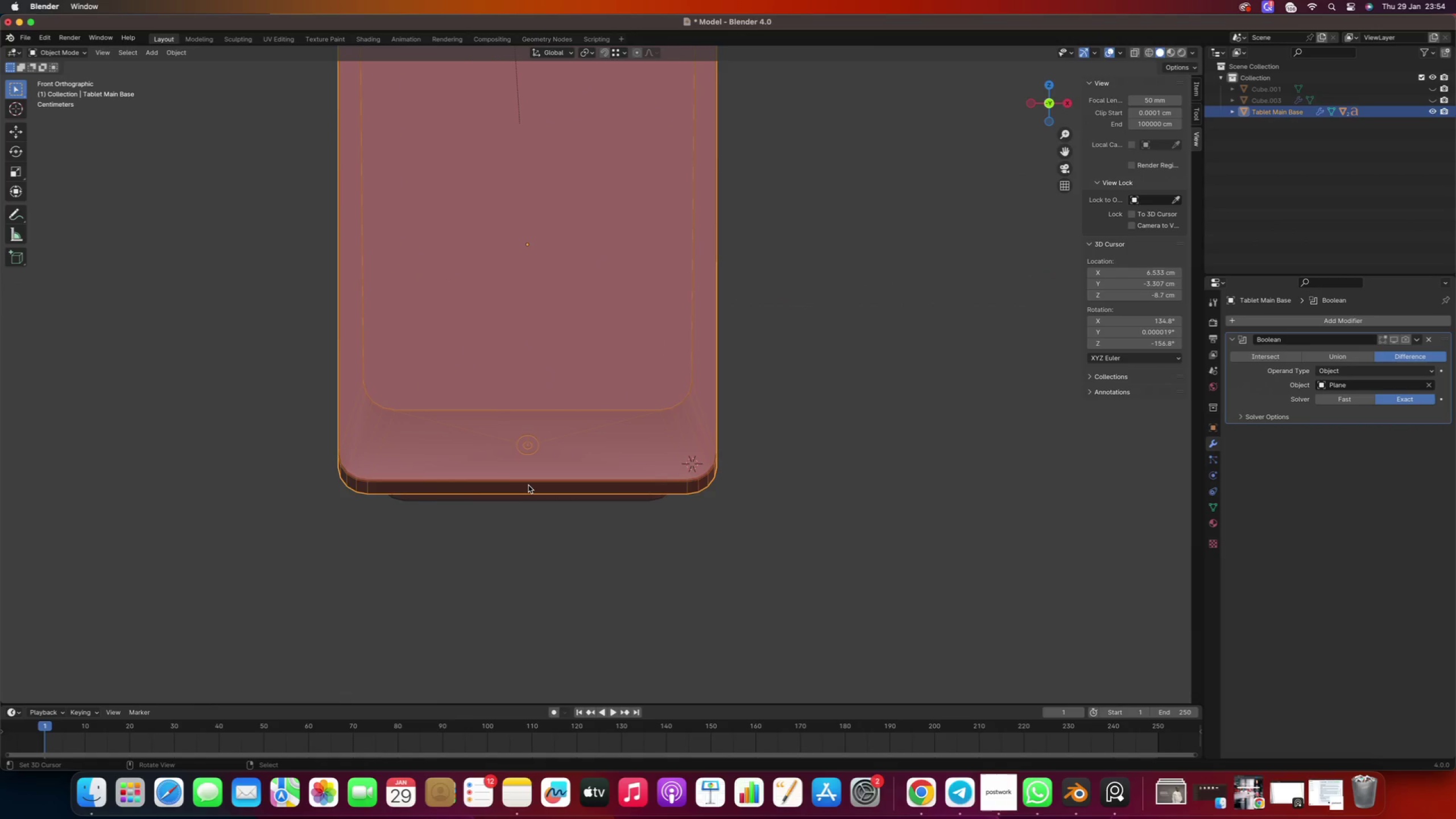 
left_click([529, 482])
 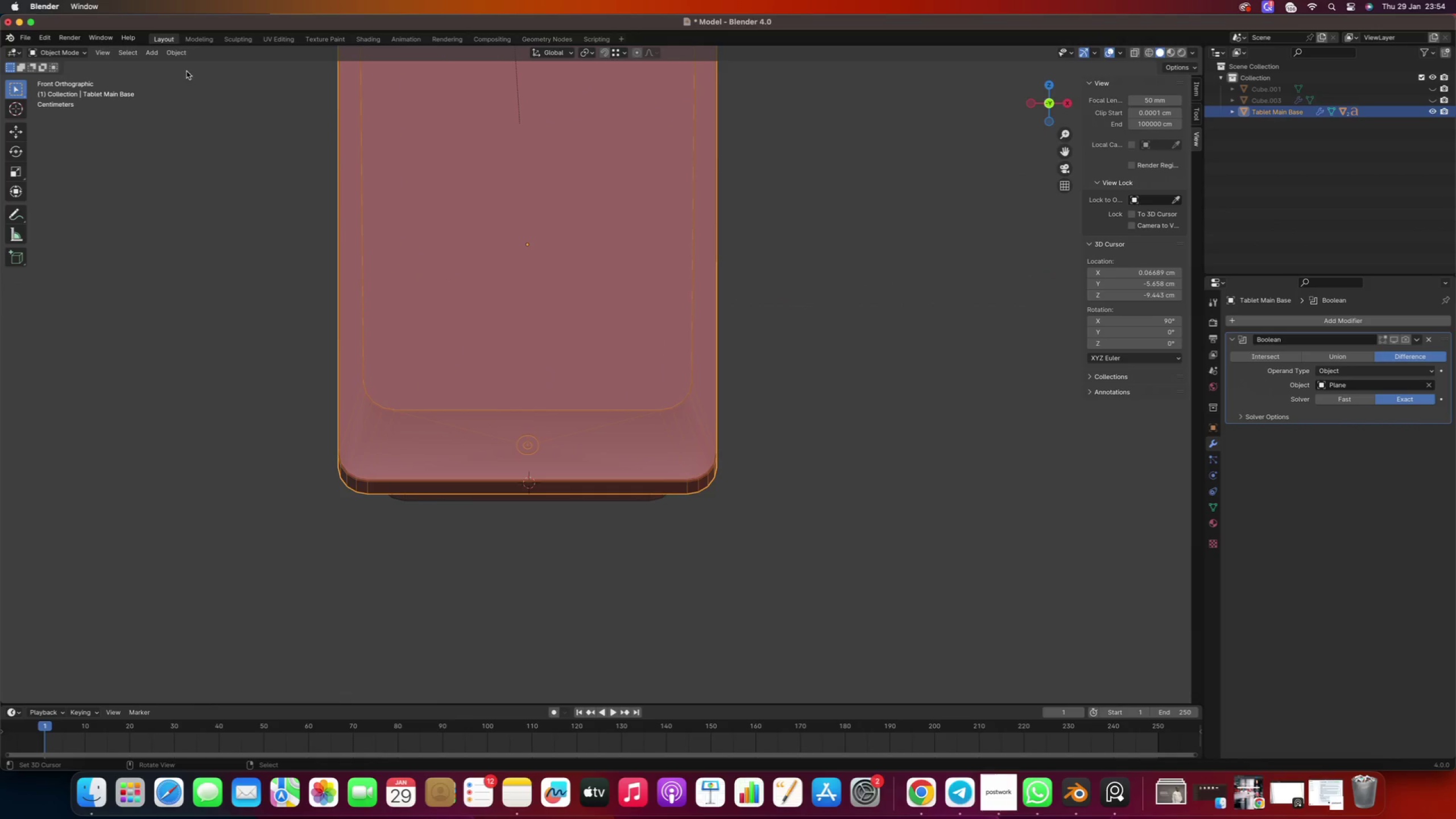 
left_click([176, 55])
 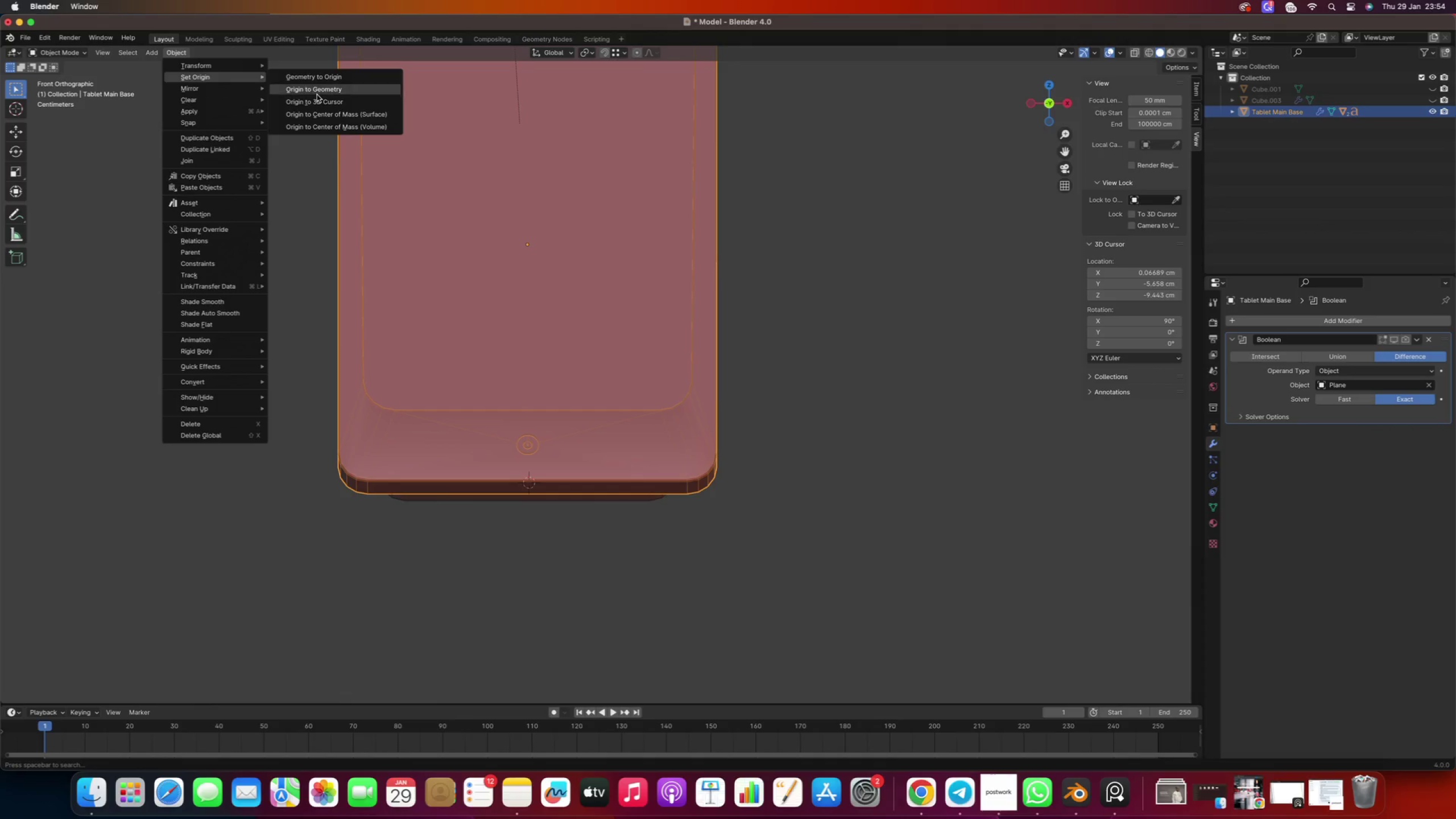 
left_click([322, 101])
 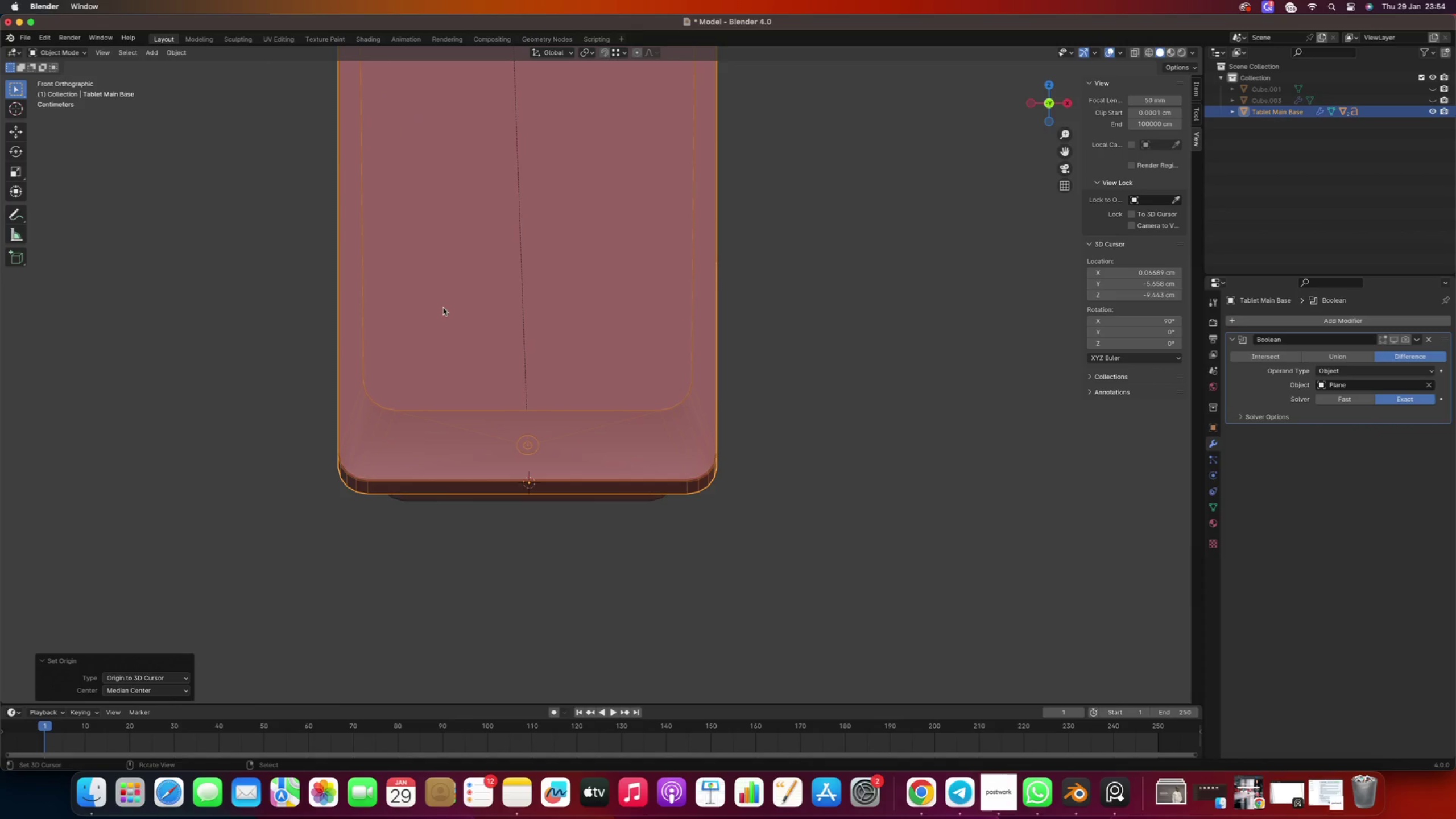 
key(Numpad1)
 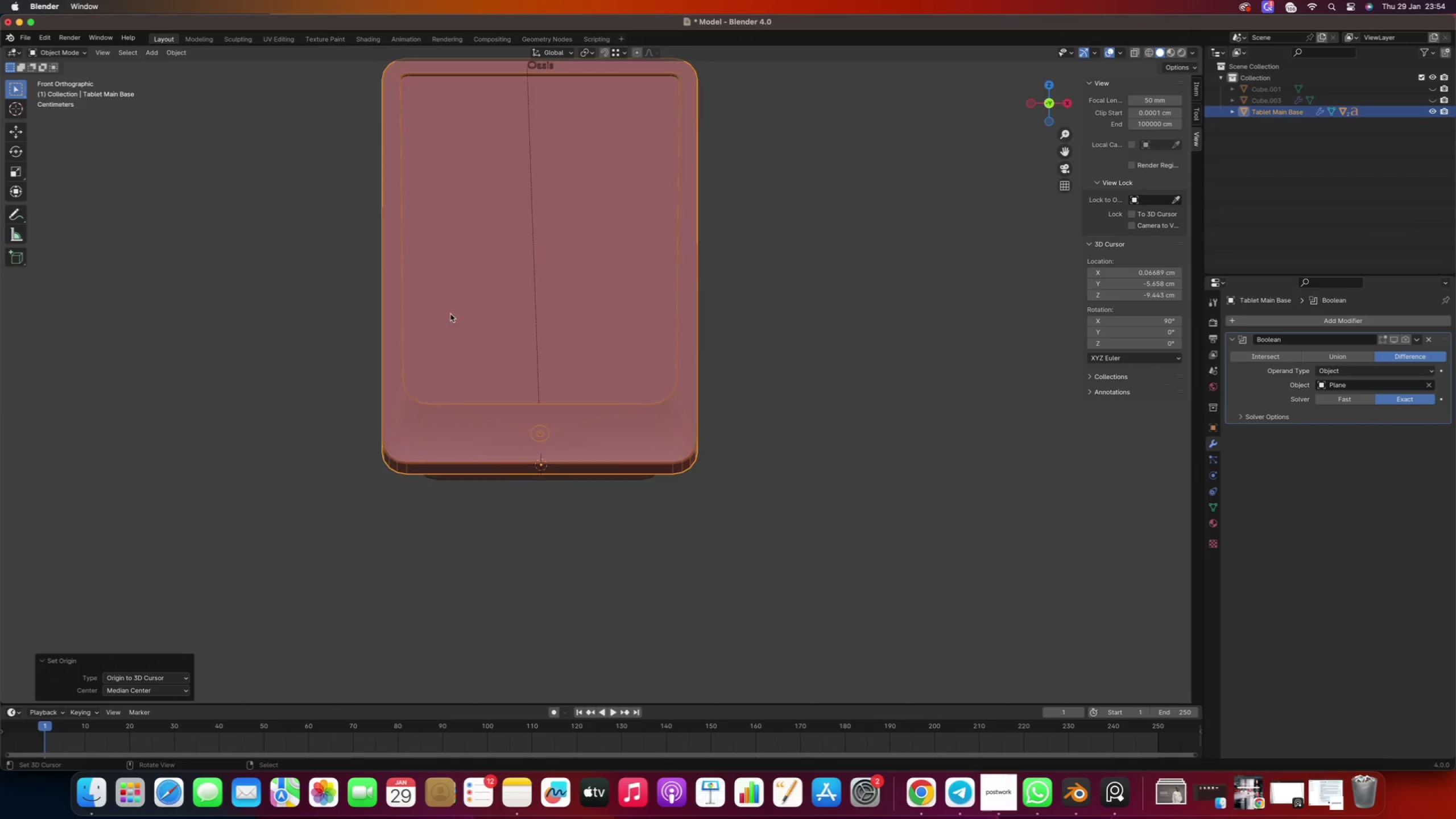 
scroll: coordinate [443, 308], scroll_direction: down, amount: 1.0
 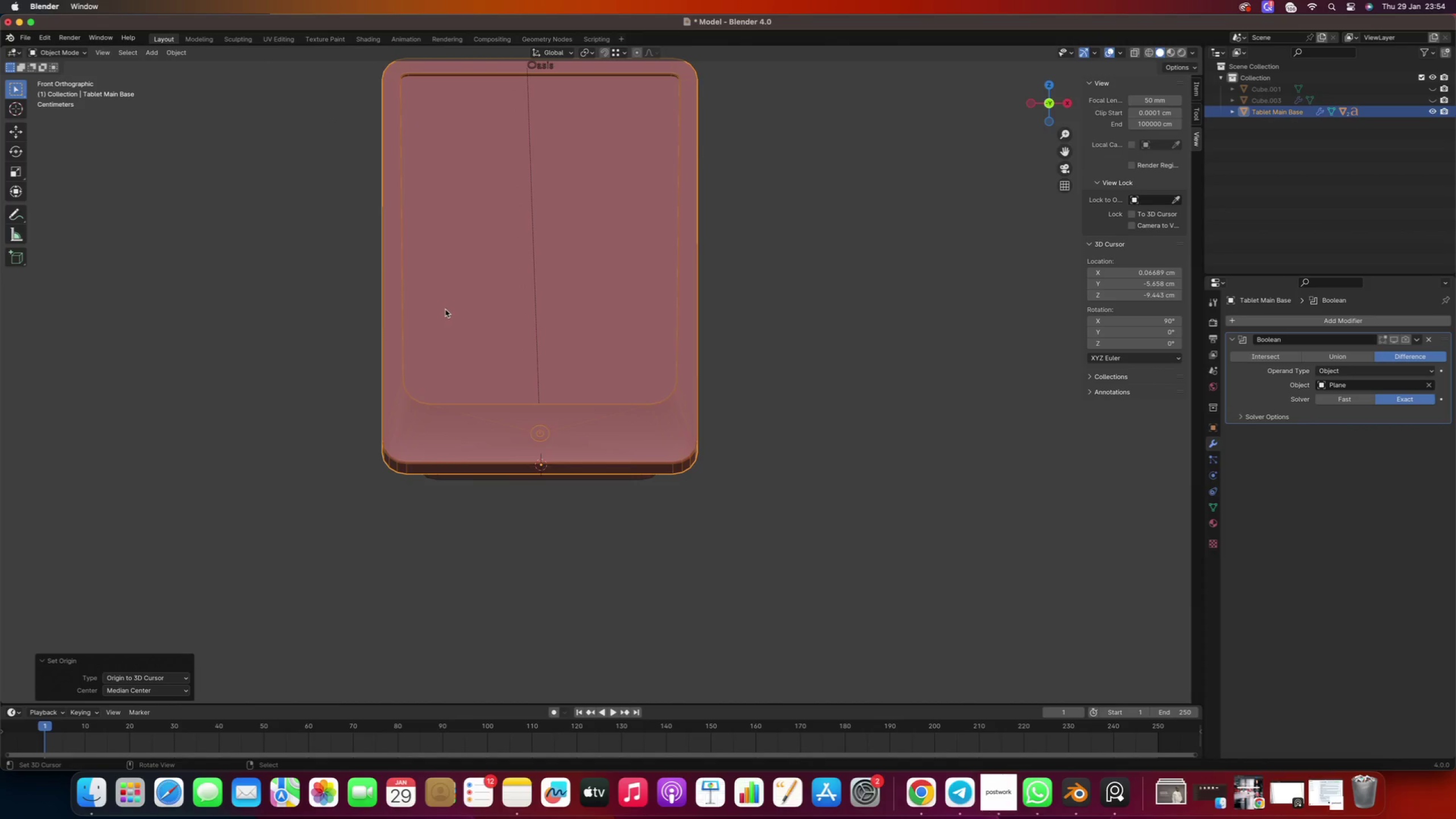 
key(Numpad3)
 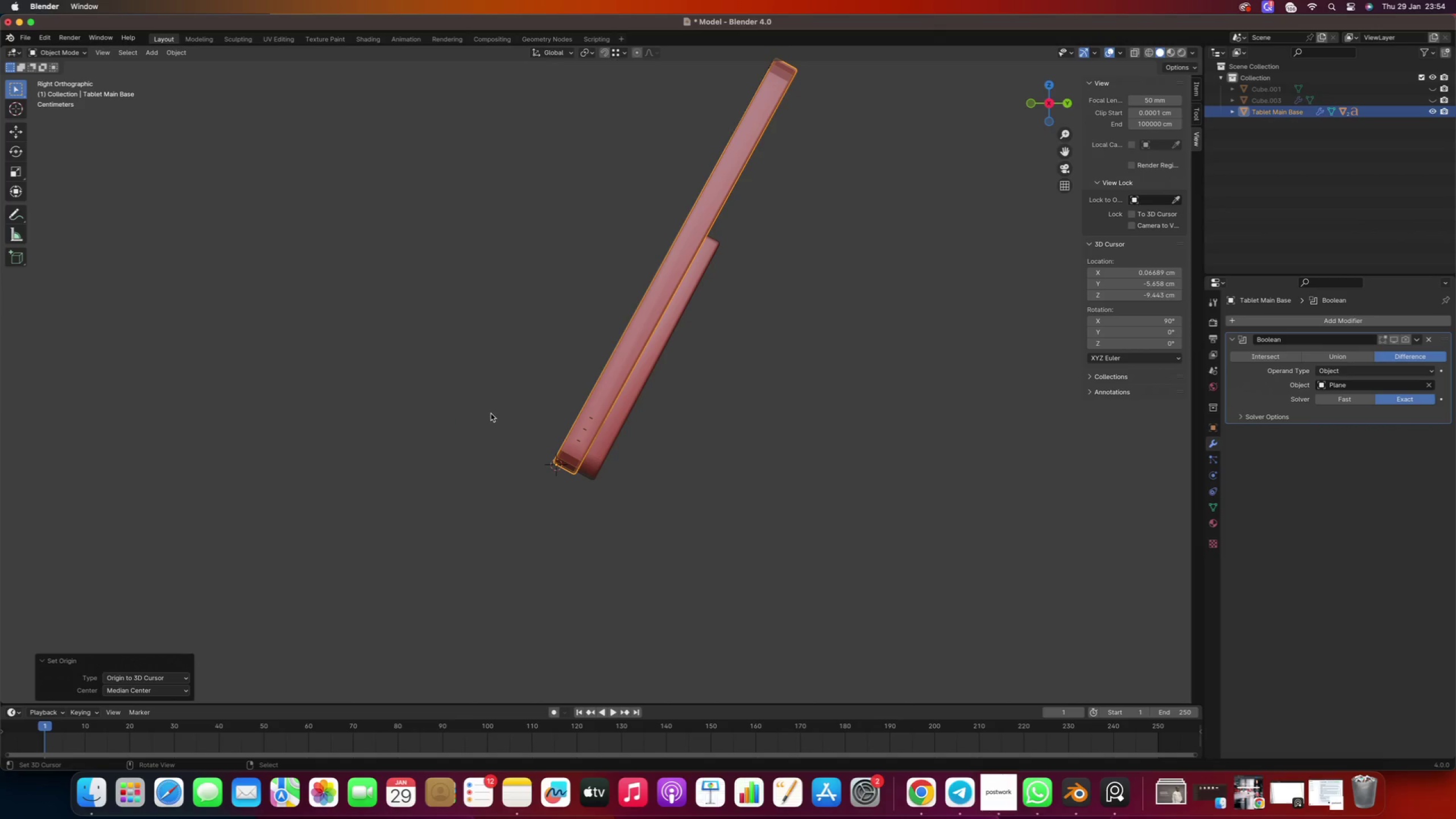 
key(R)
 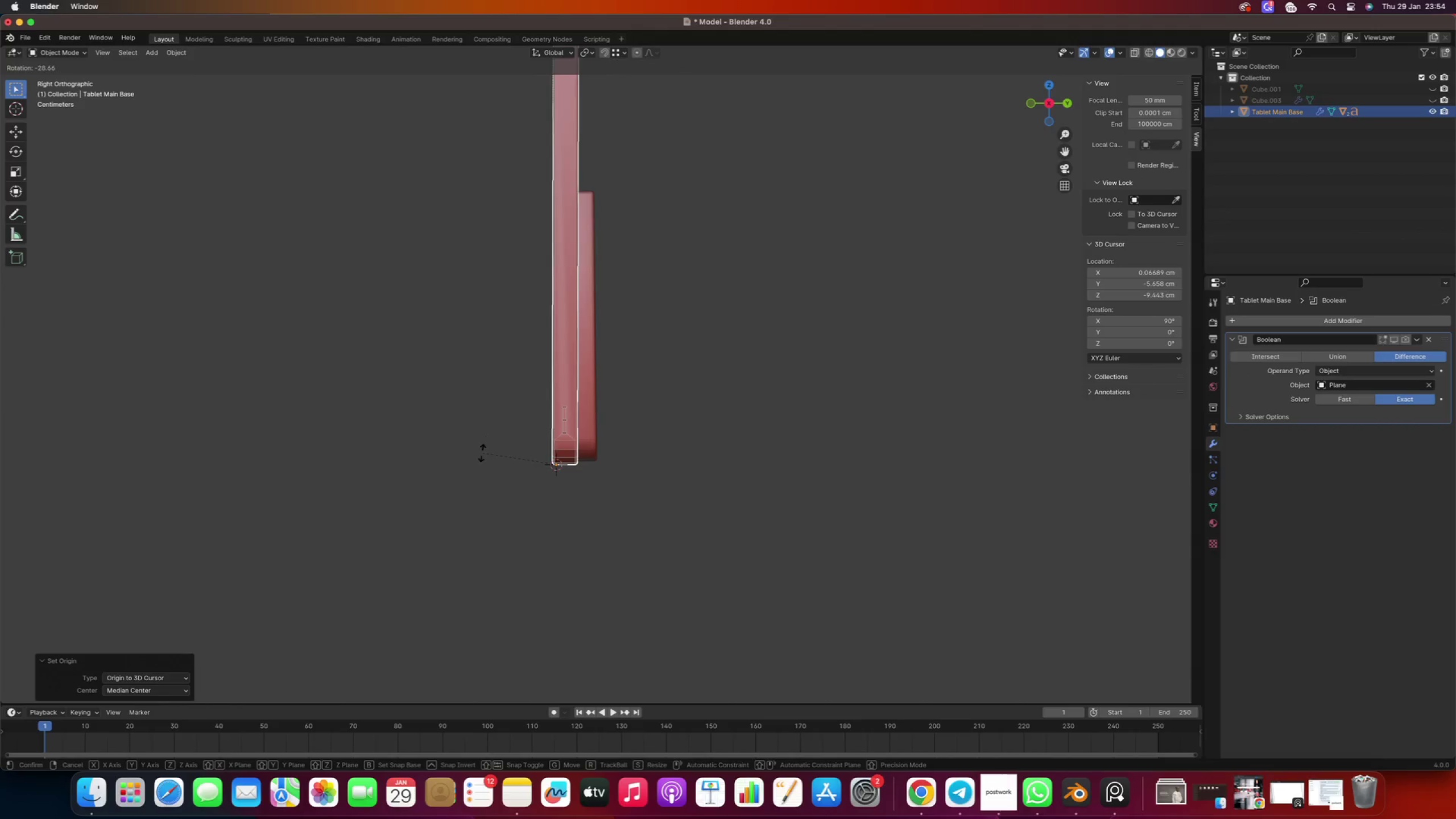 
wait(5.66)
 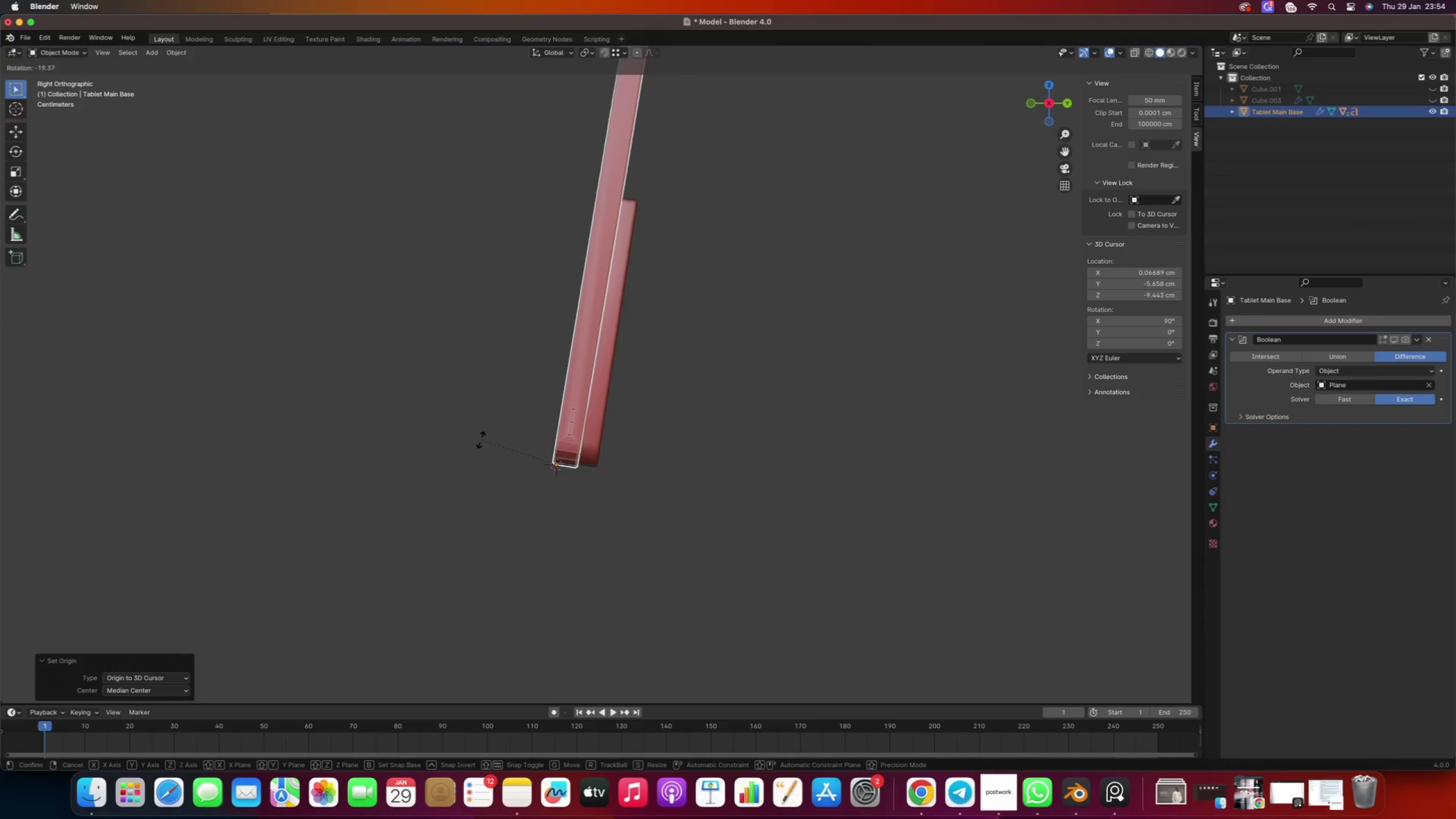 
left_click([483, 452])
 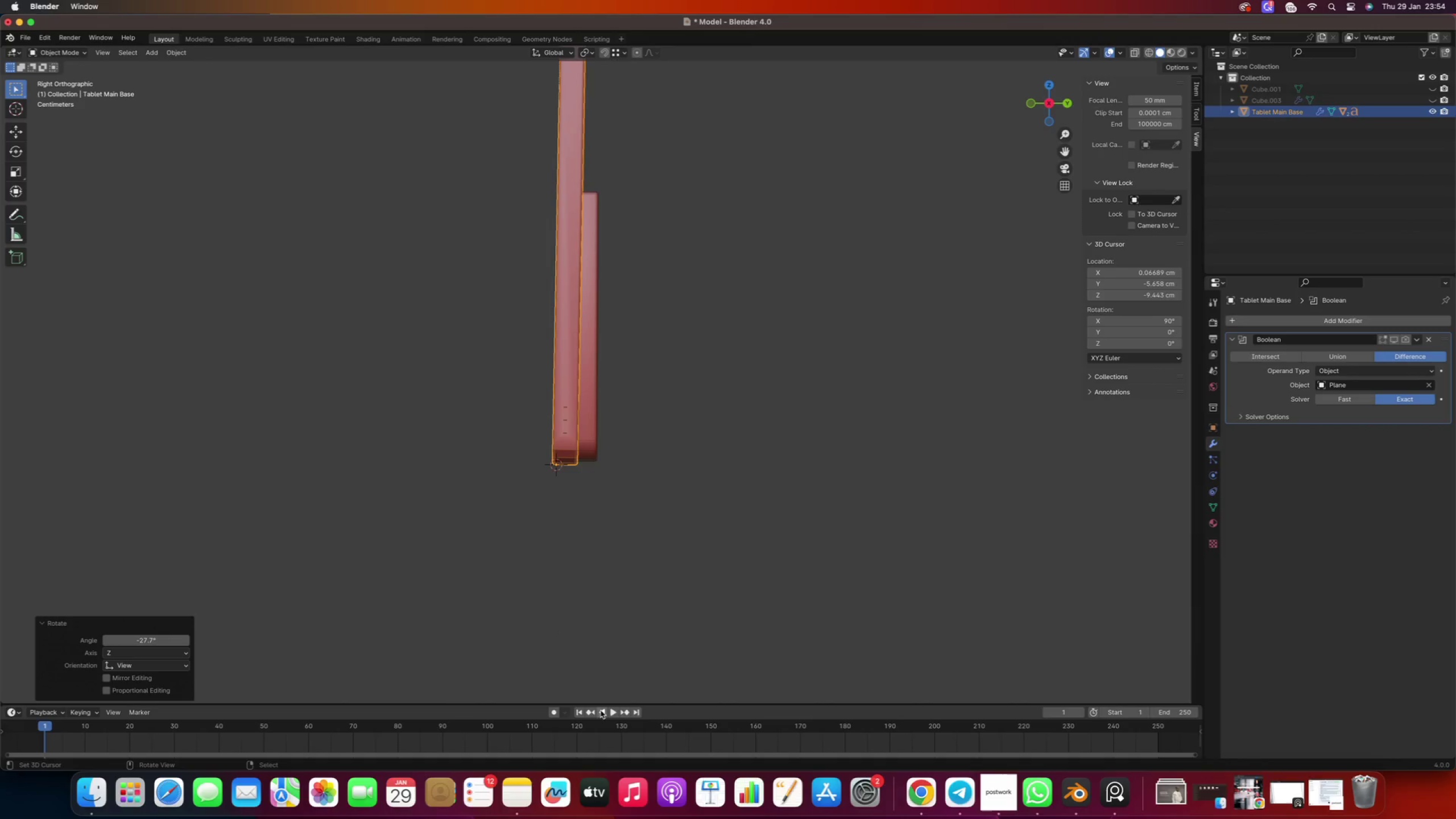 
left_click([610, 709])
 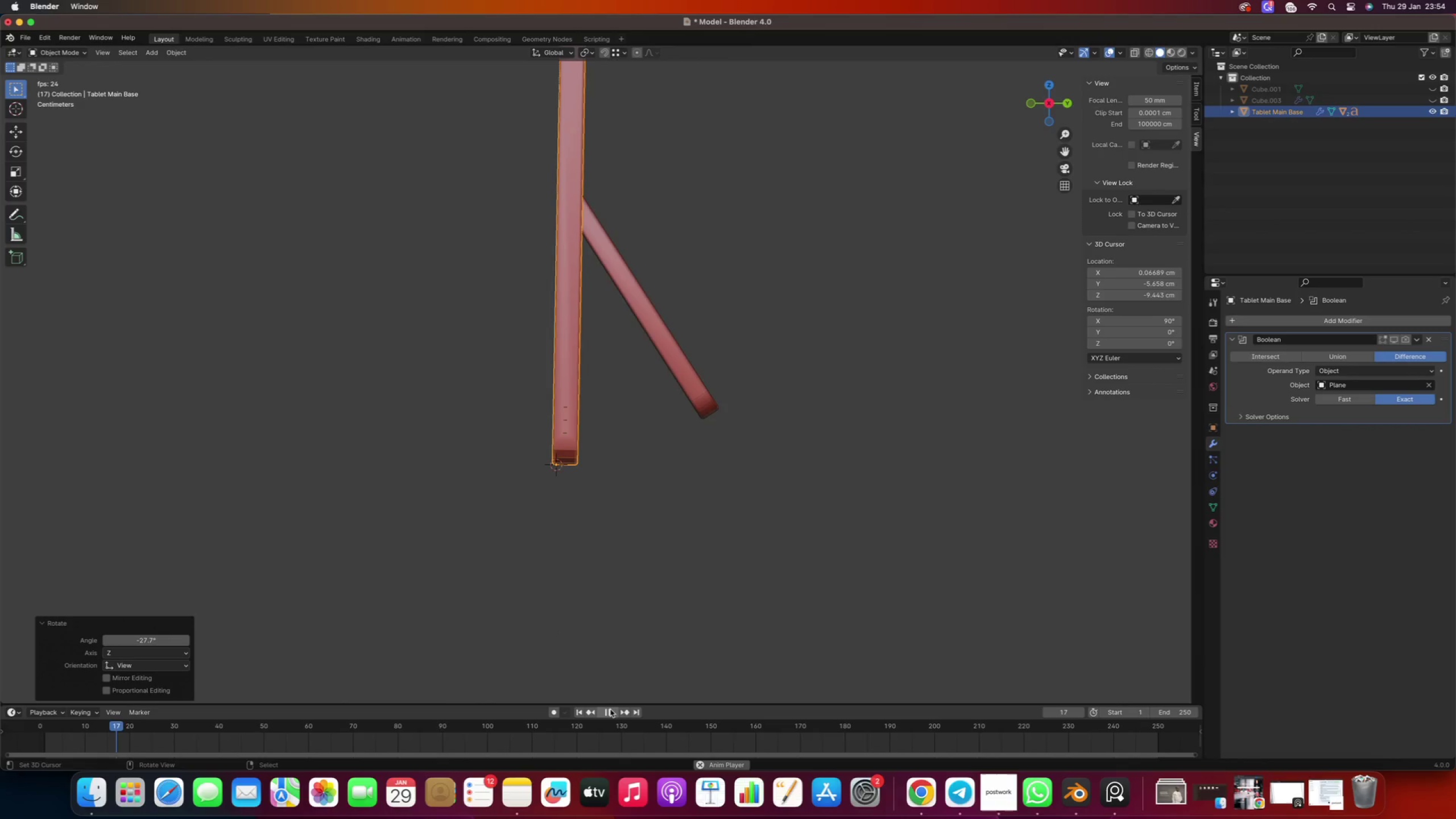 
left_click([611, 710])
 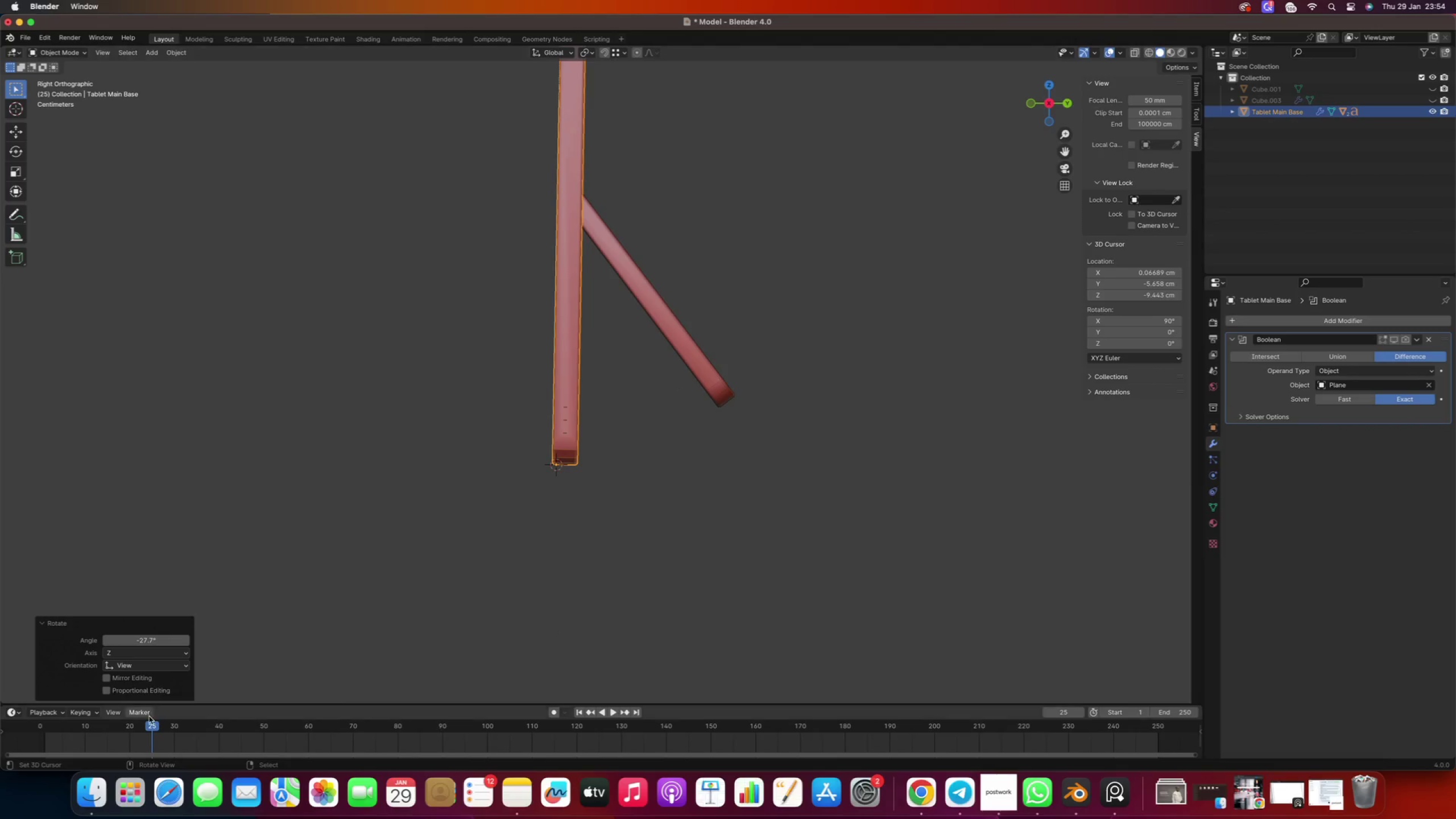 
left_click_drag(start_coordinate=[156, 725], to_coordinate=[1079, 683])
 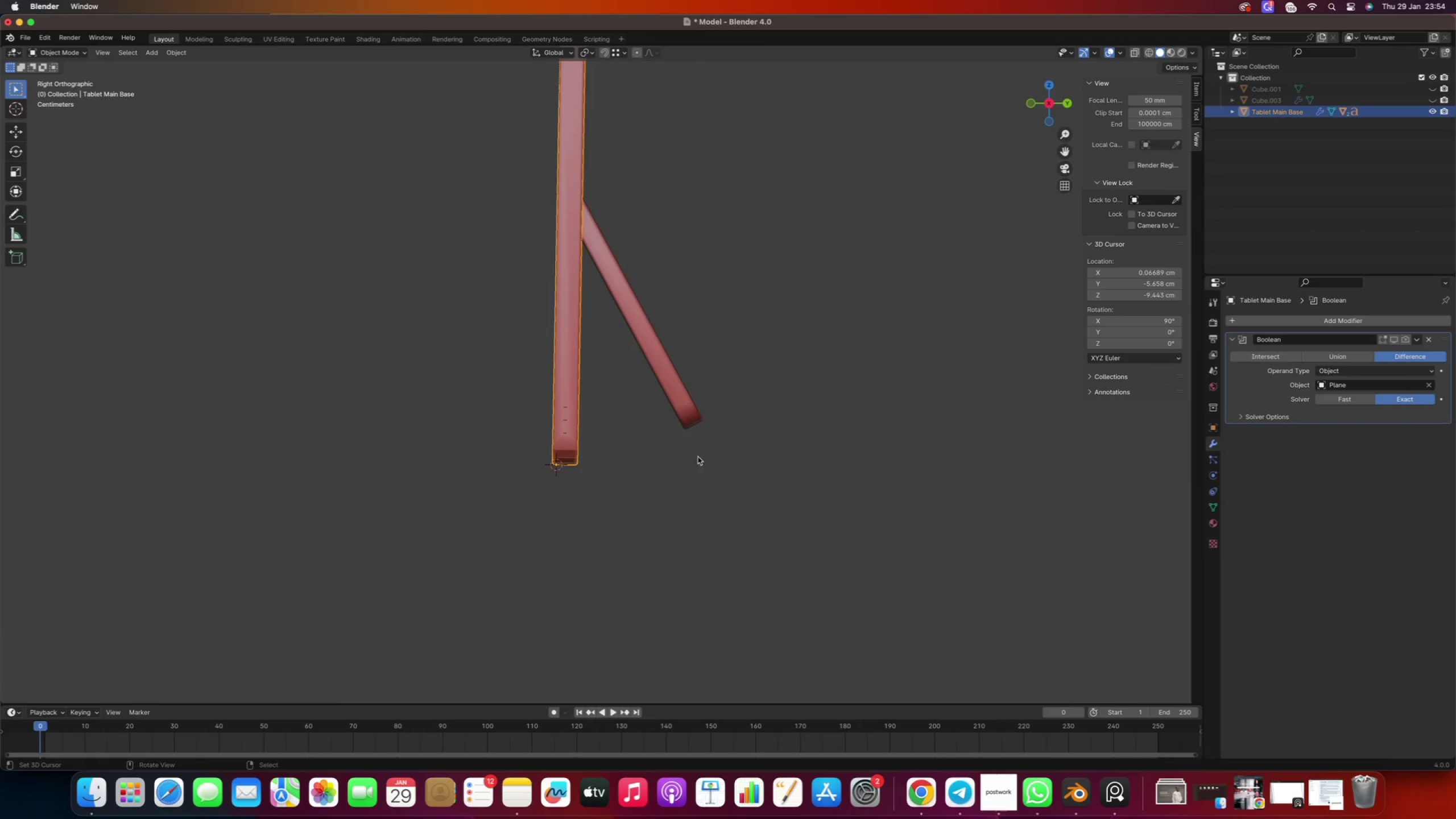 
right_click([688, 420])
 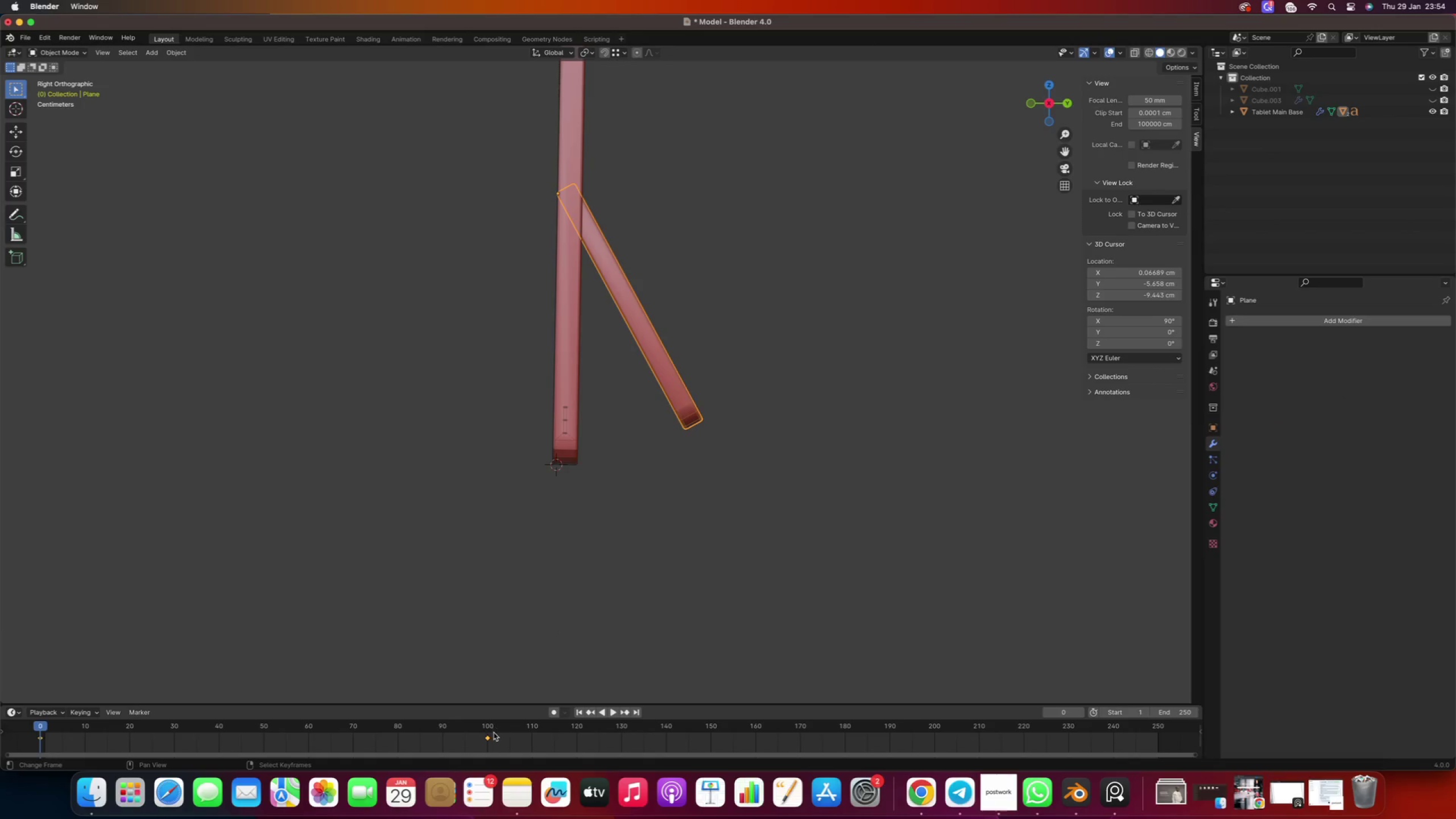 
right_click([486, 737])
 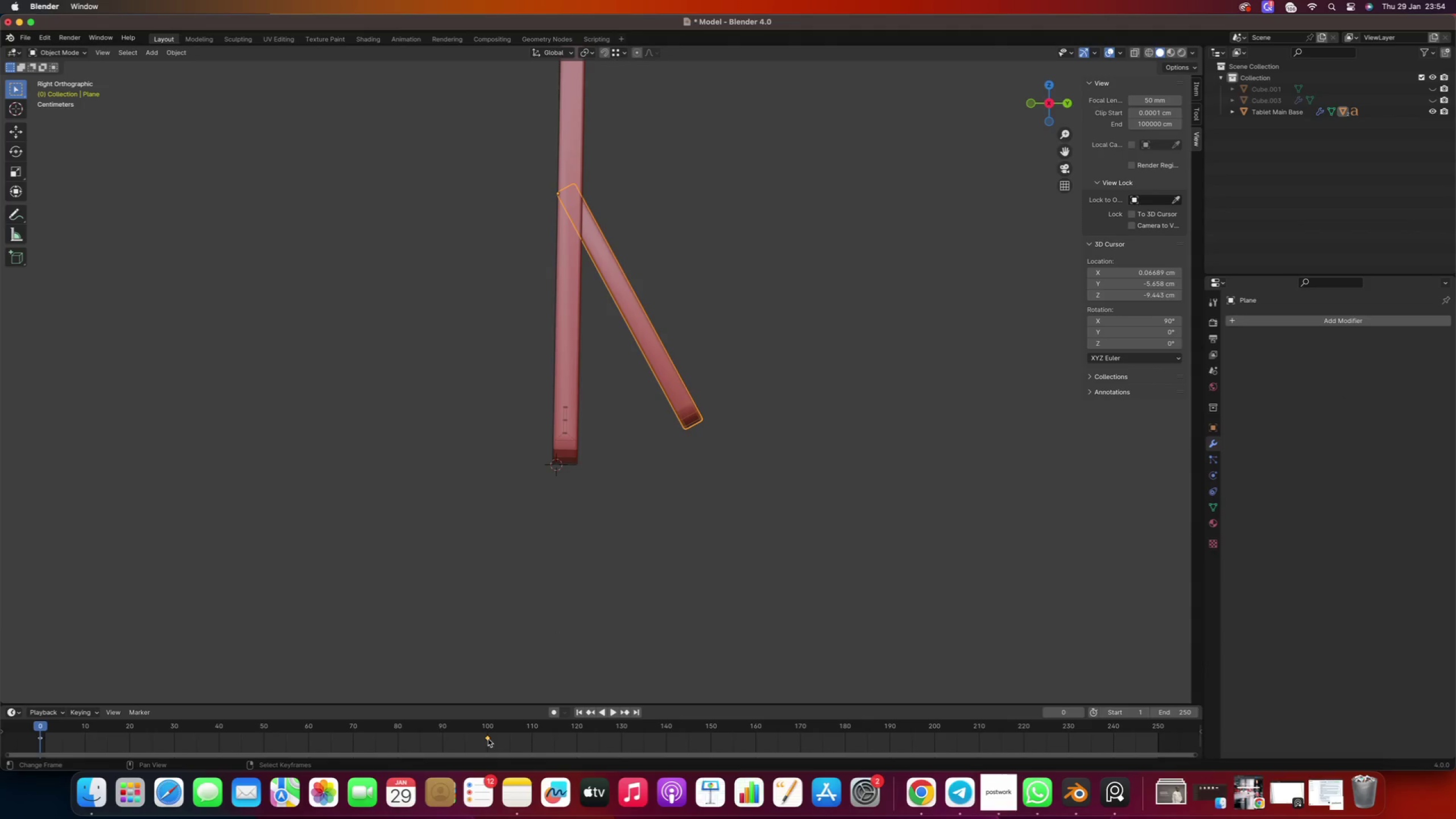 
right_click([488, 739])
 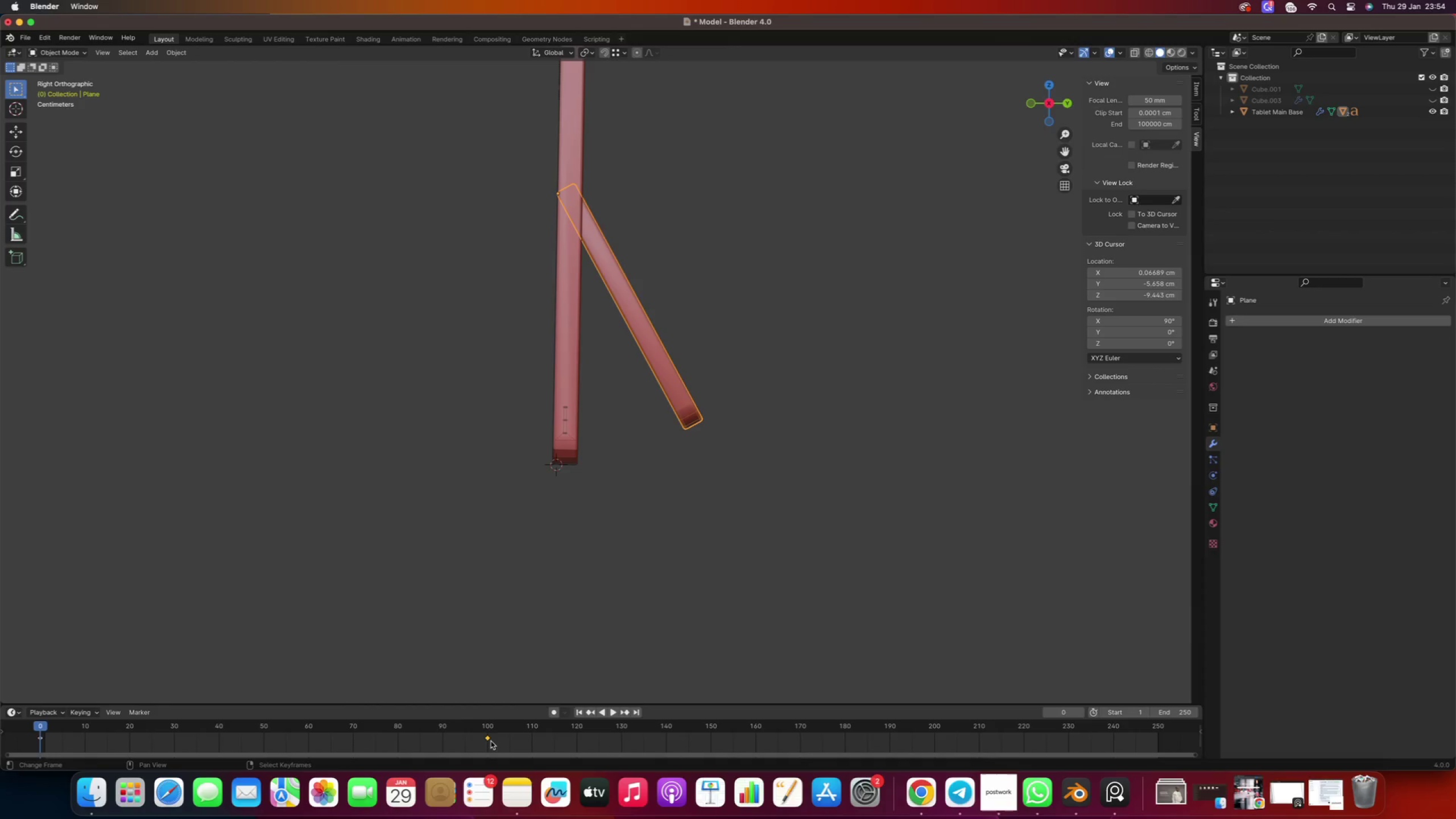 
right_click([490, 741])
 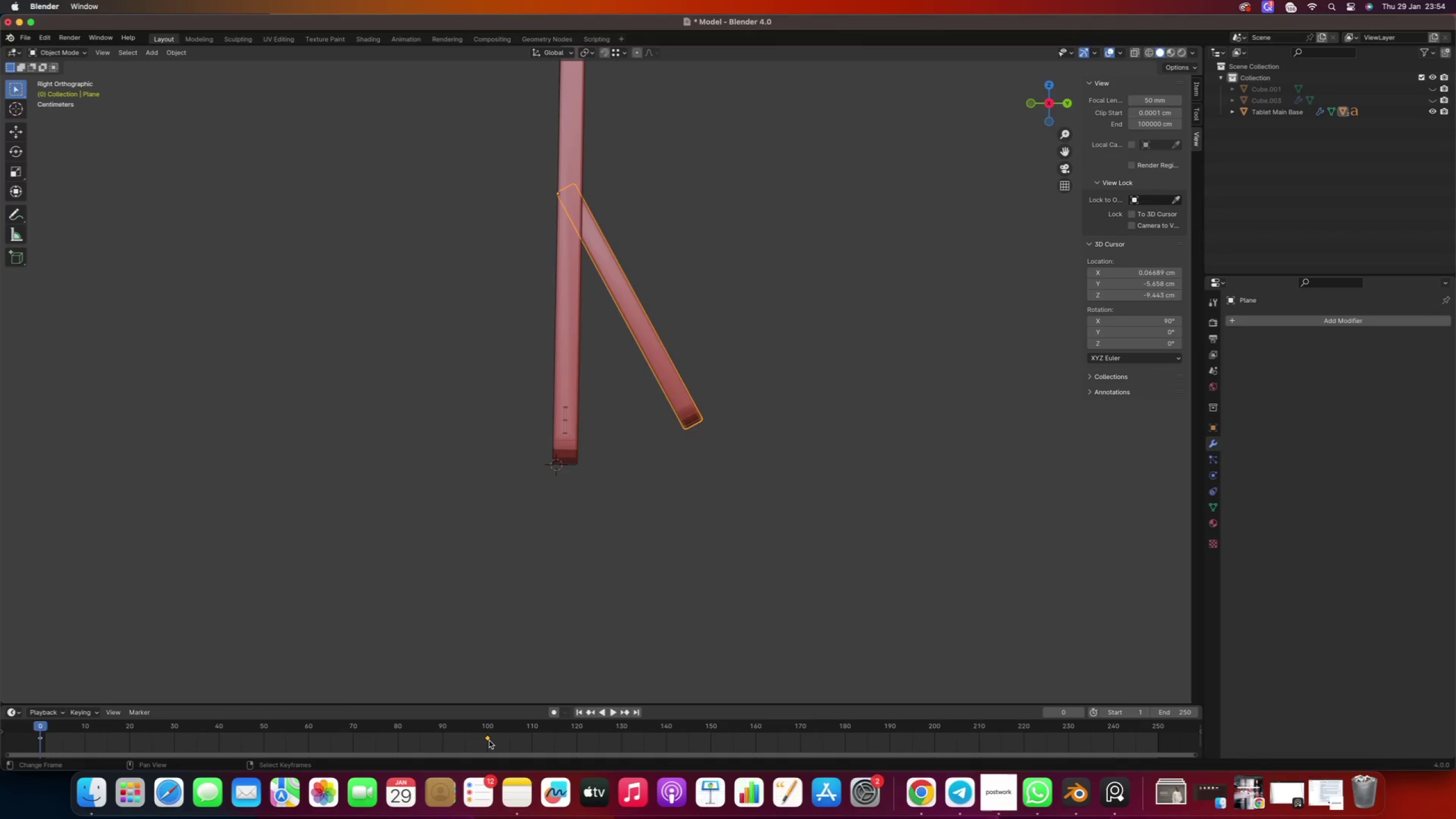 
left_click([489, 740])
 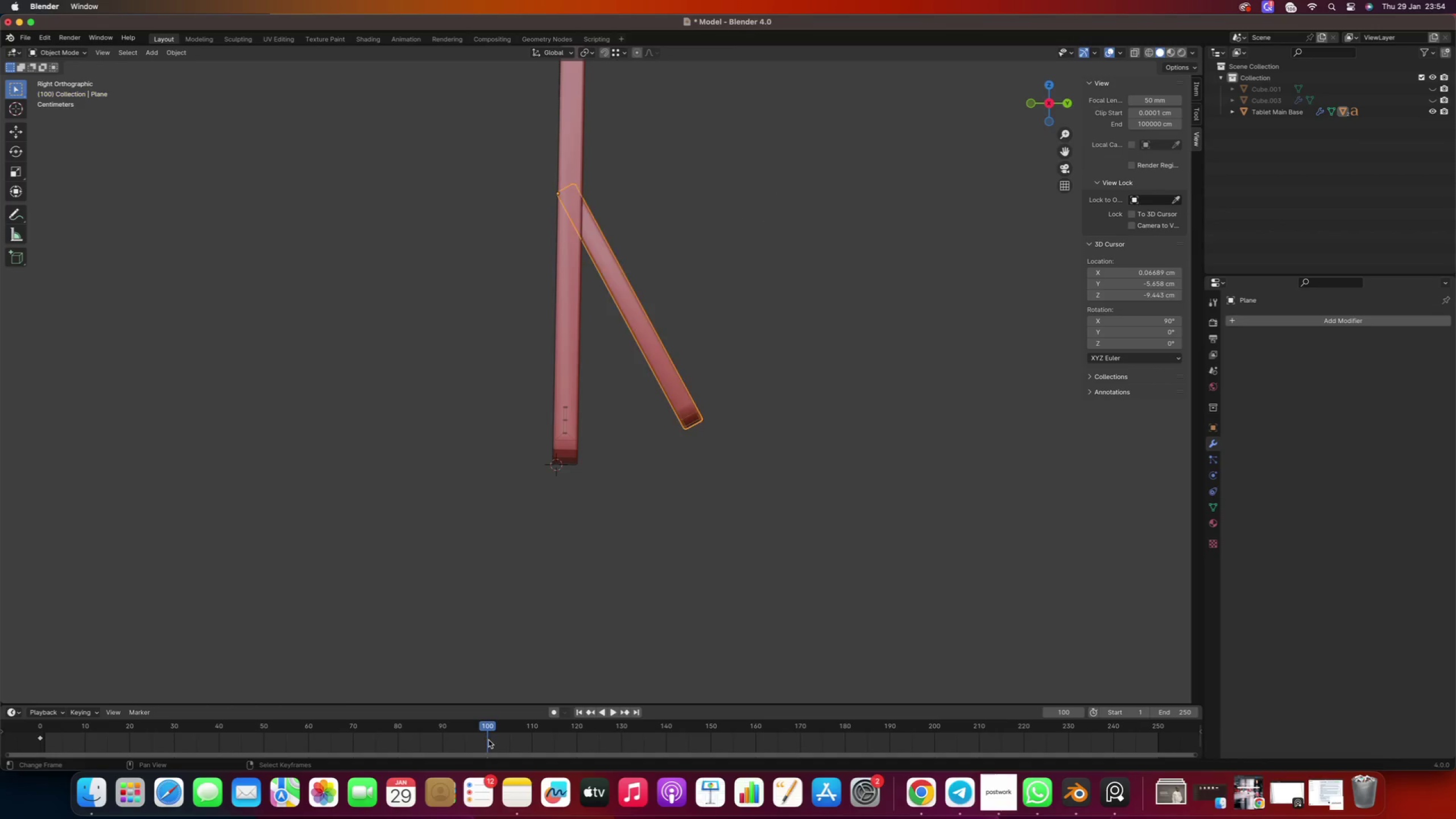 
key(Delete)
 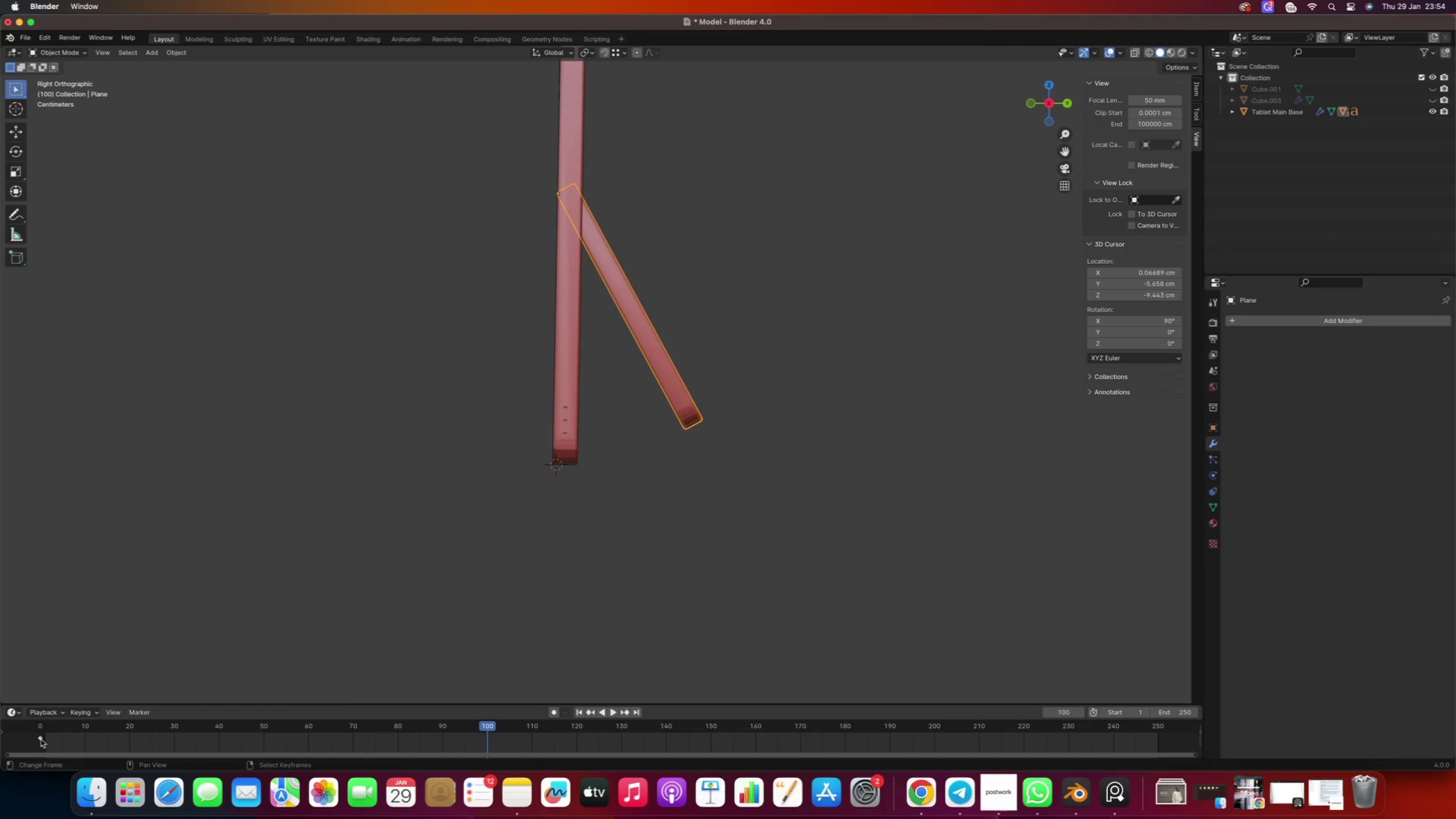 
key(Delete)
 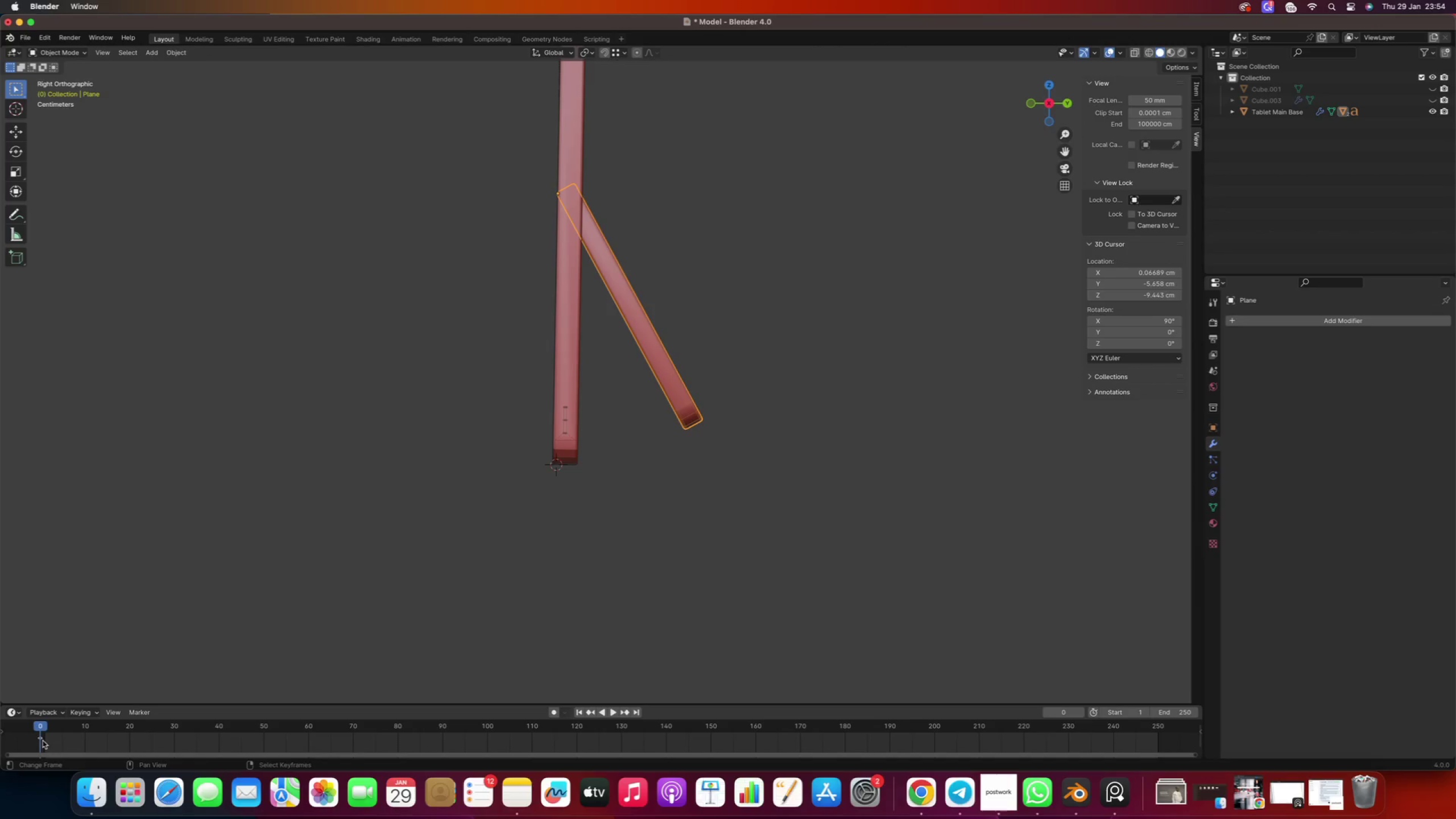 
key(Delete)
 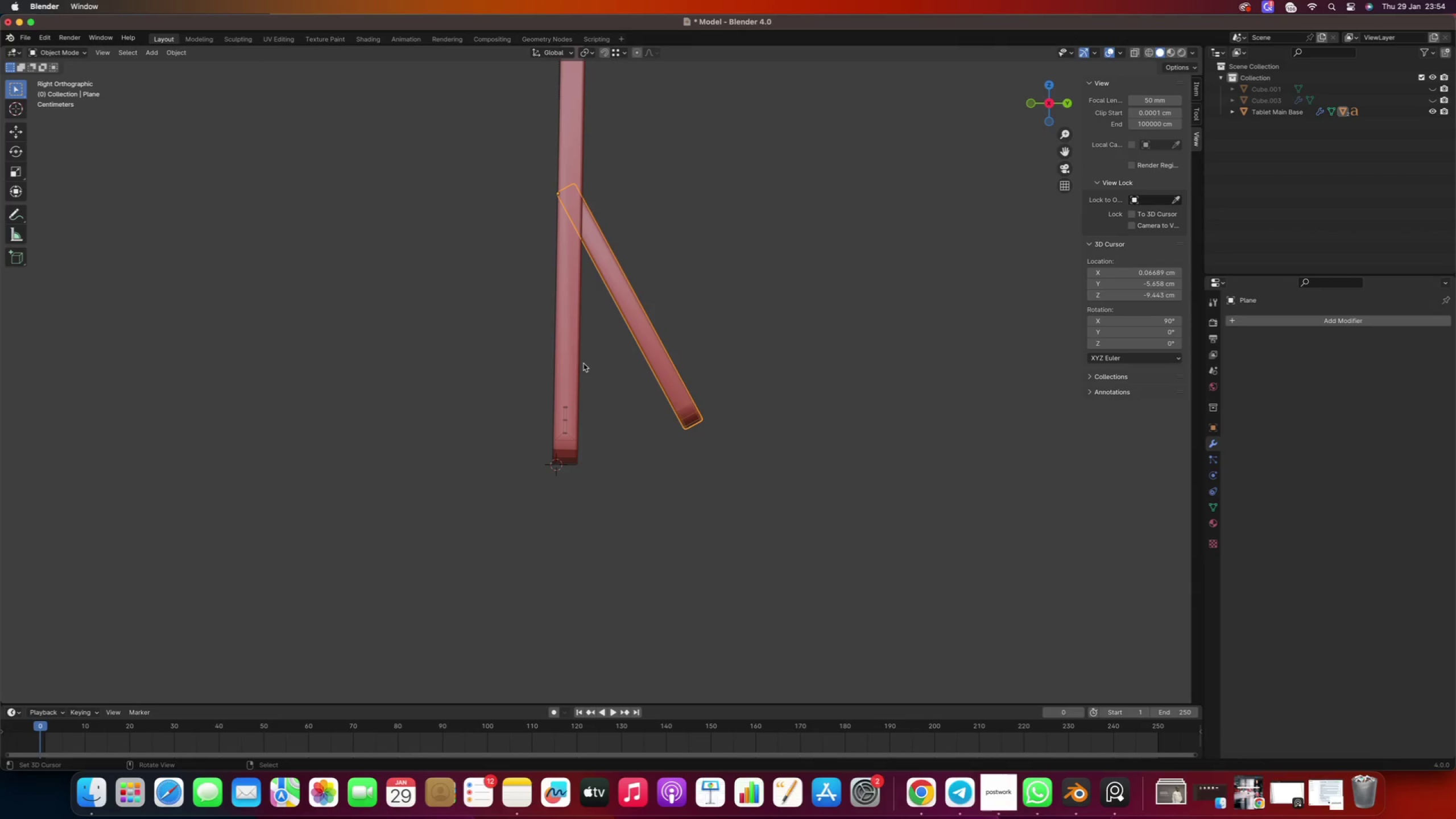 
right_click([557, 342])
 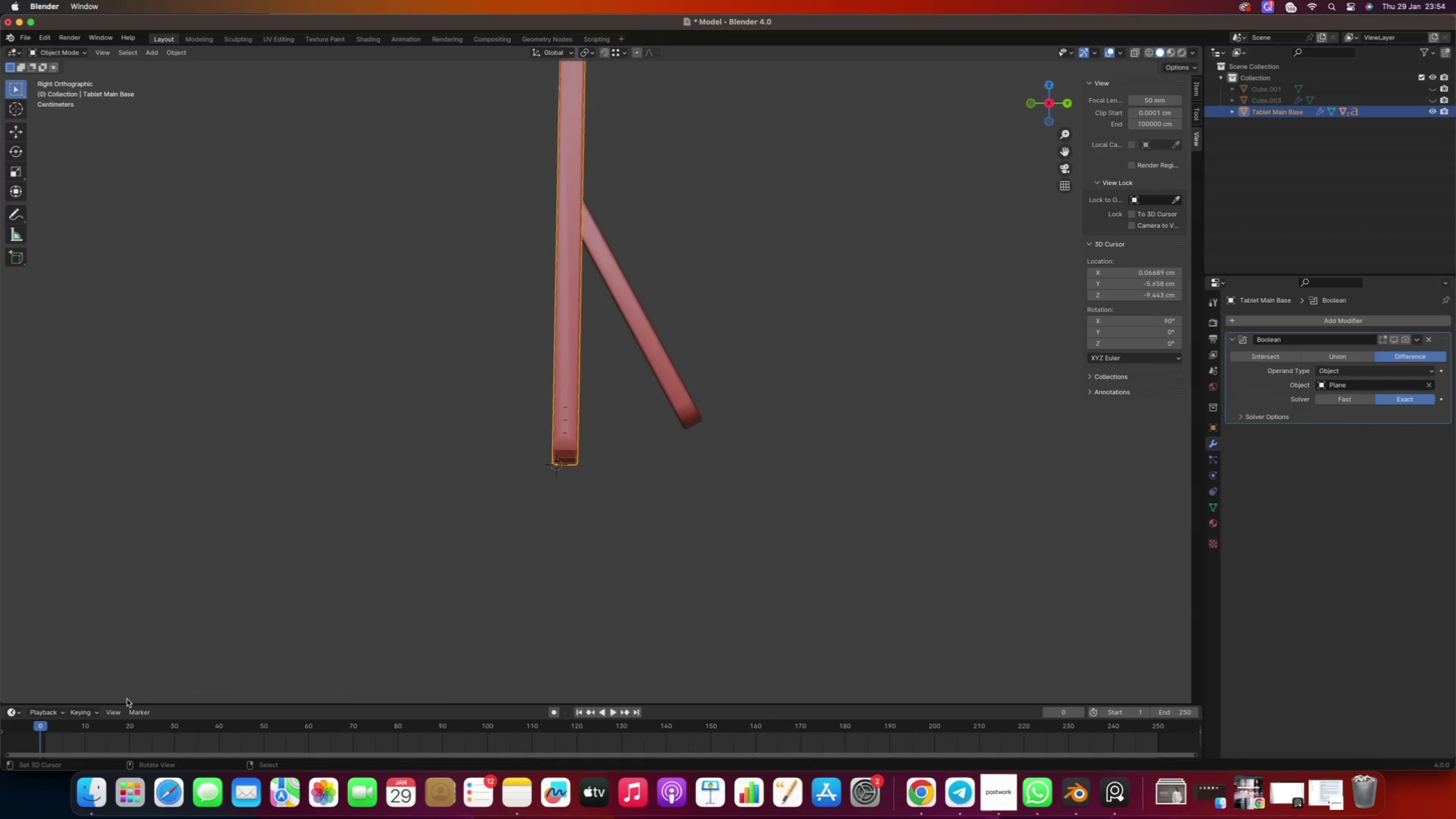 
left_click_drag(start_coordinate=[44, 726], to_coordinate=[1137, 681])
 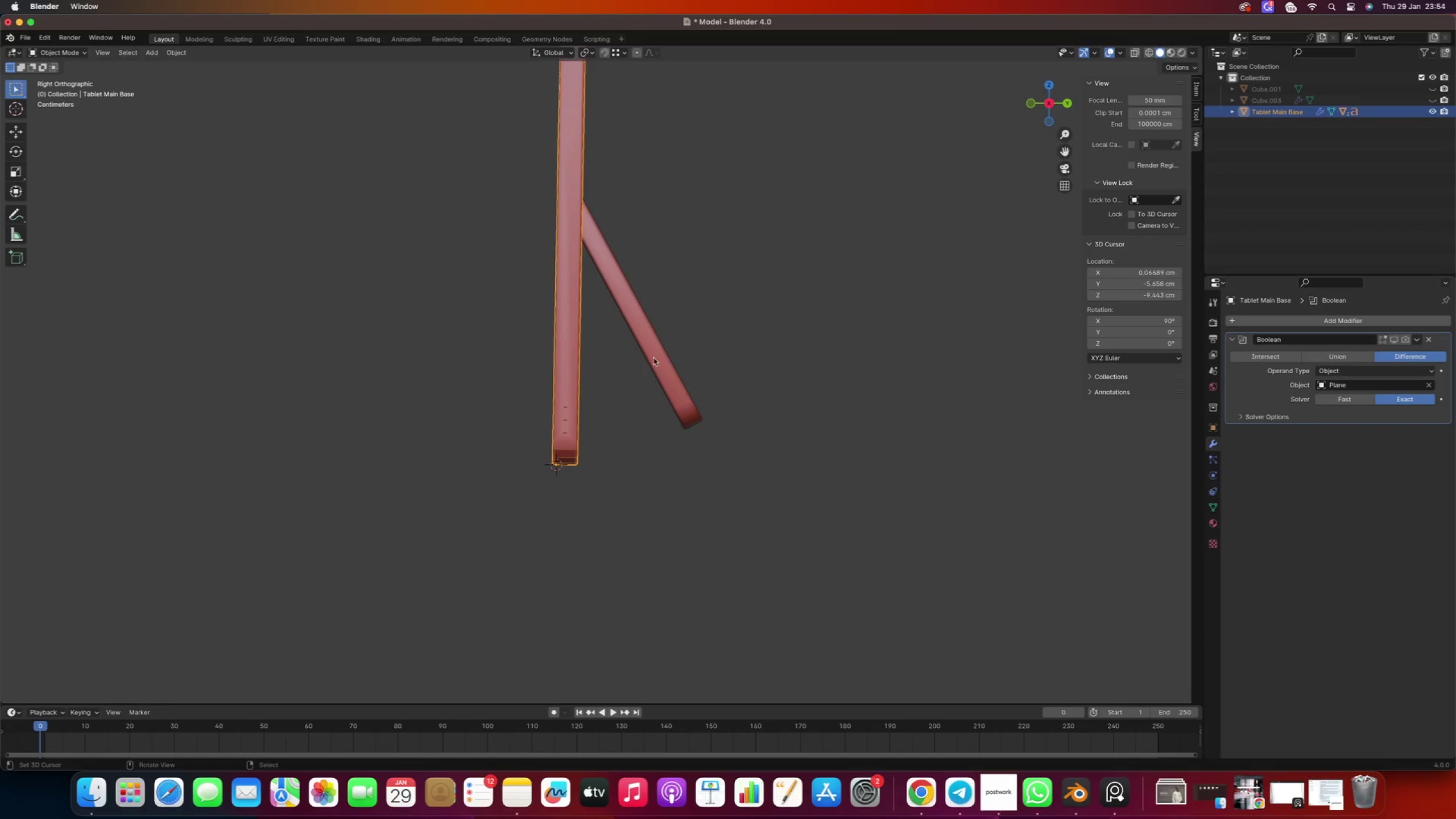 
right_click([651, 345])
 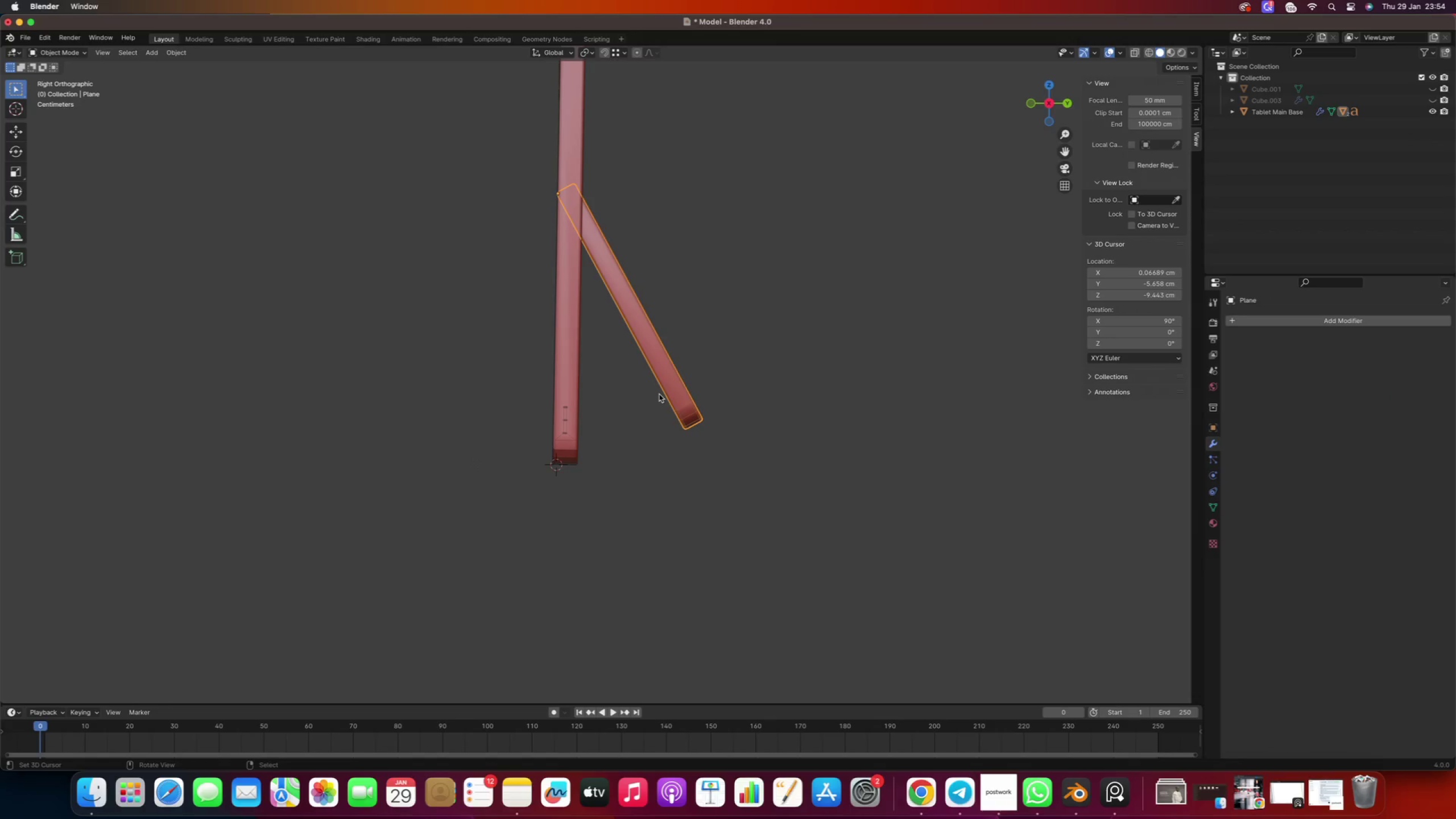 
key(G)
 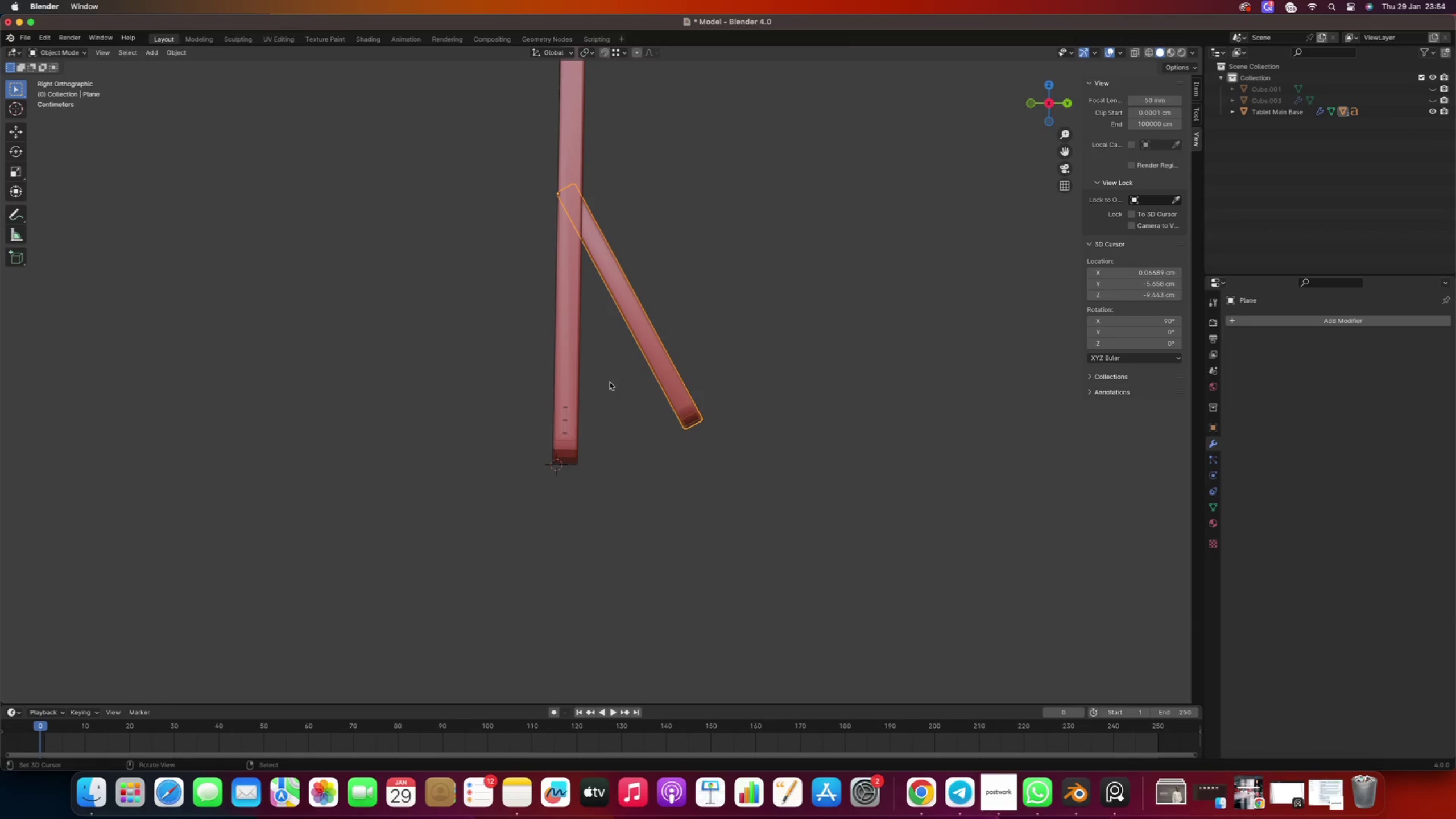 
key(R)
 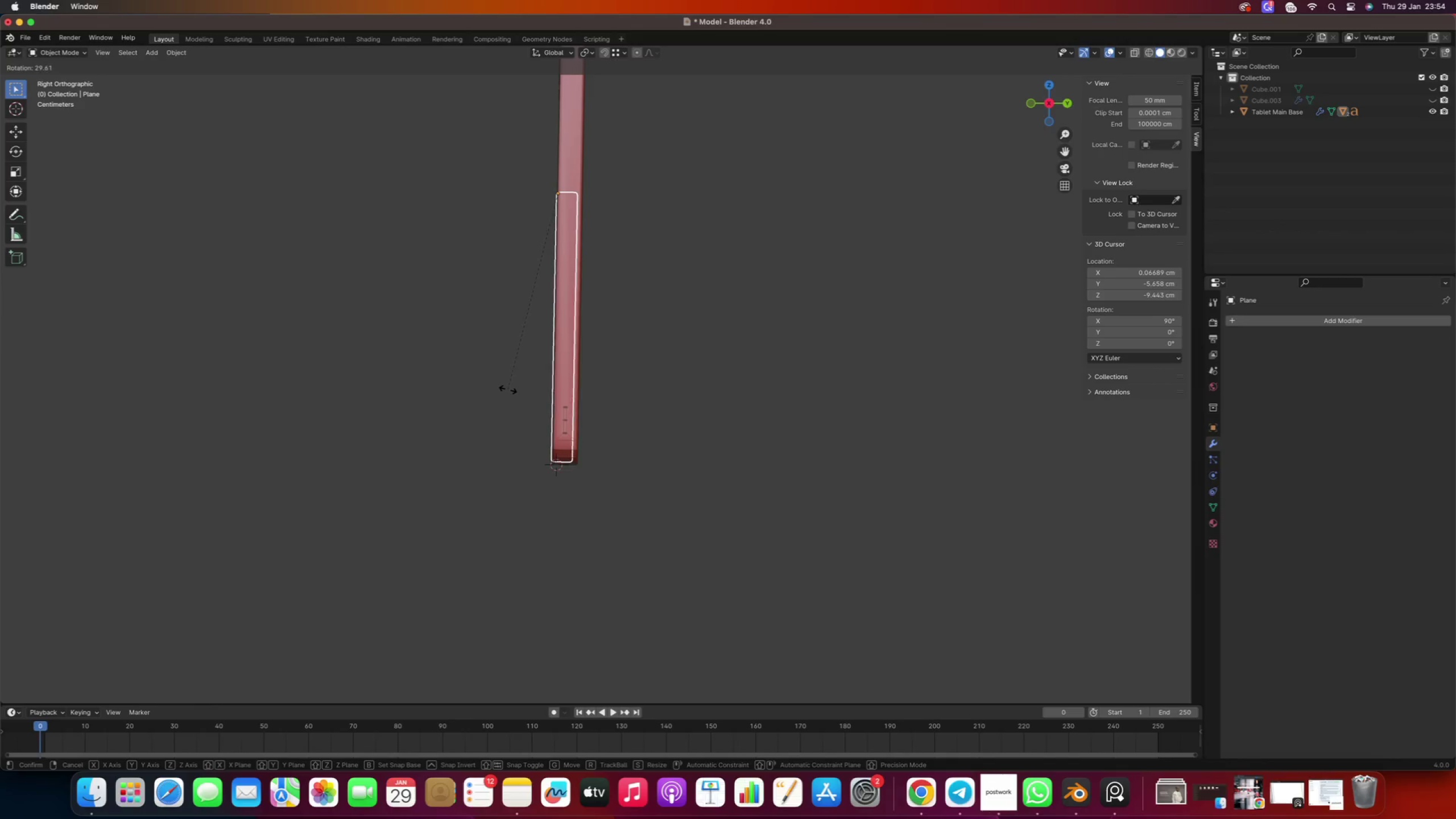 
left_click([508, 389])
 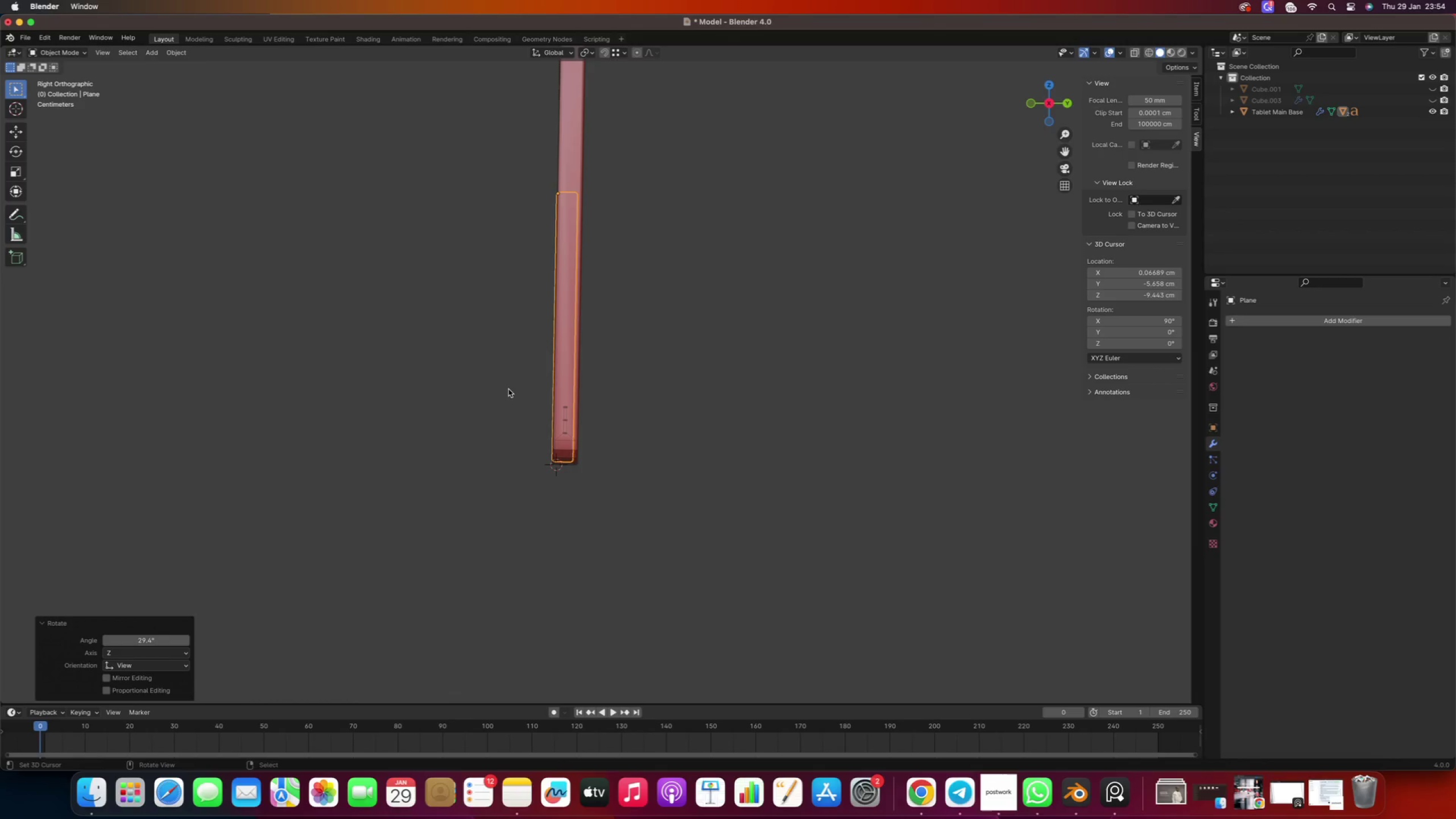 
type(gz)
 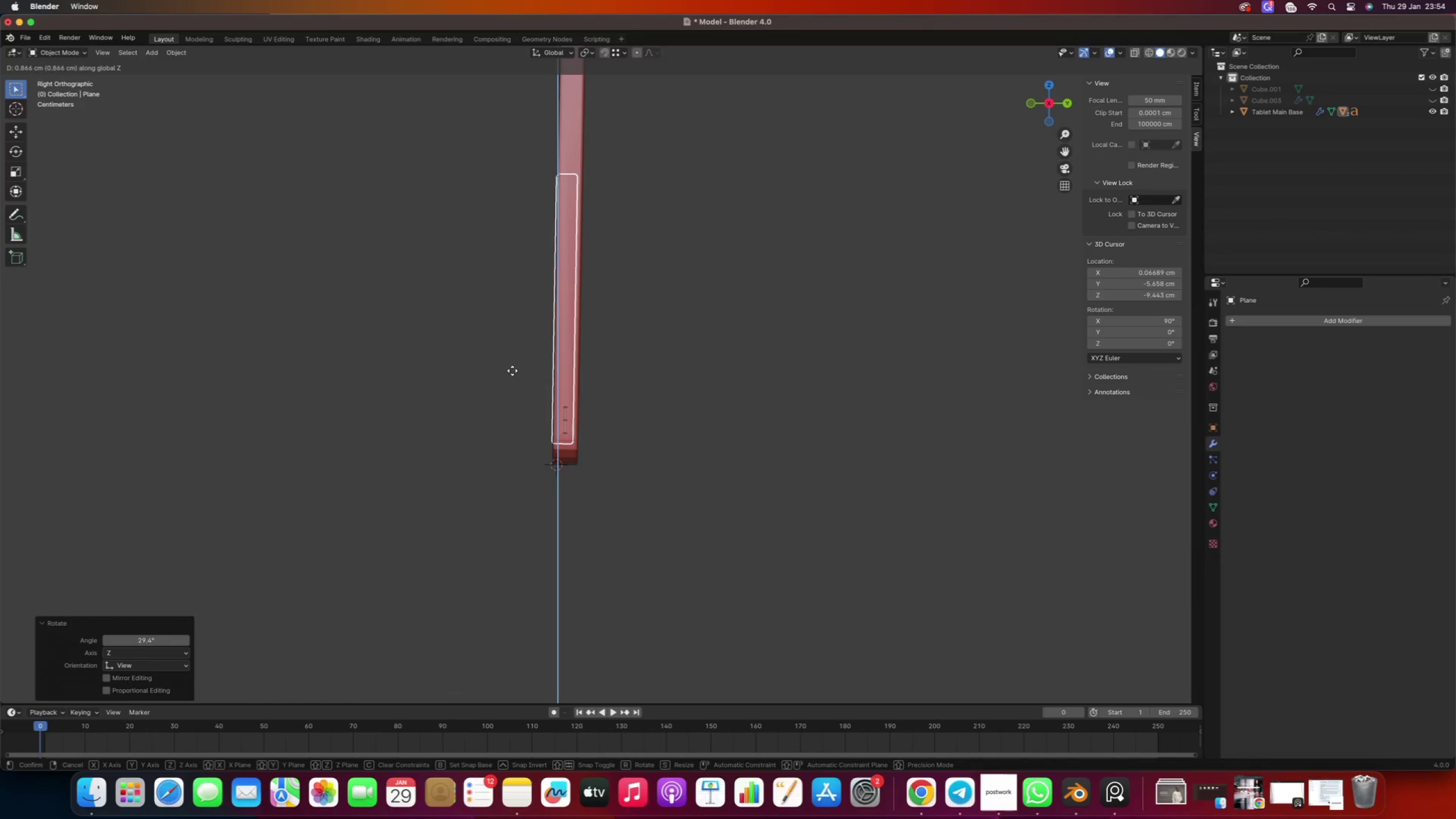 
left_click([512, 371])
 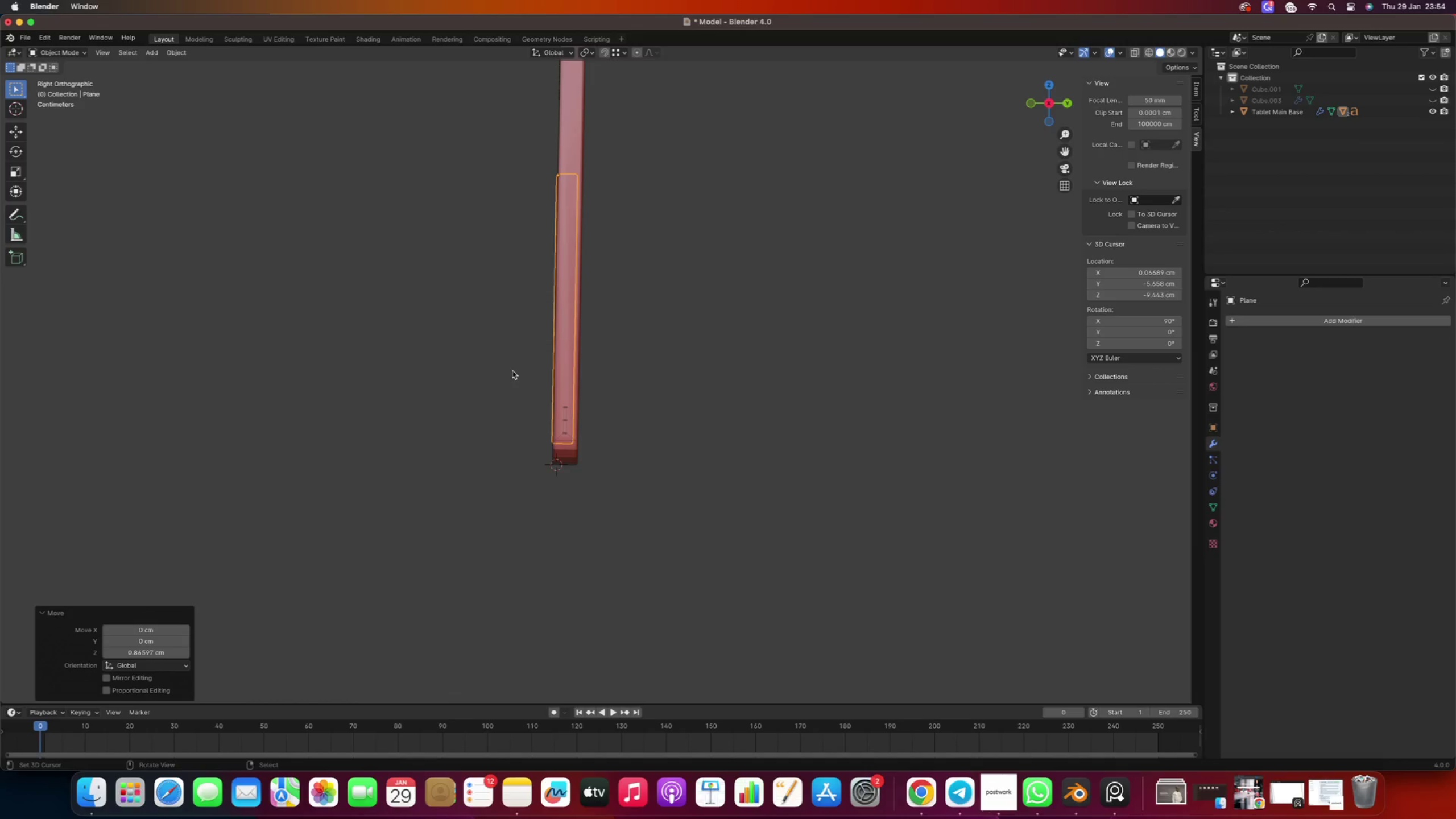 
type(gy)
 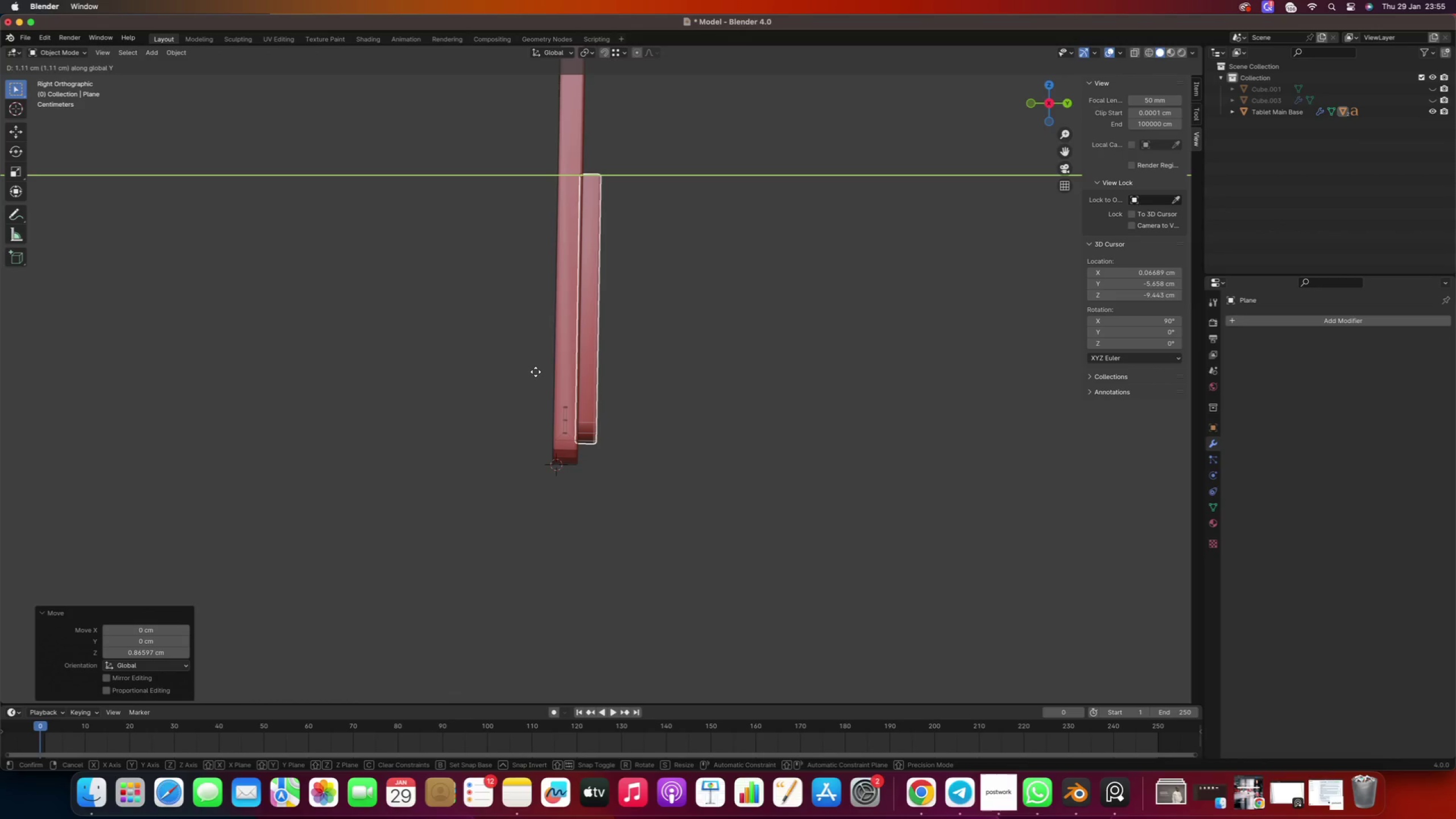 
left_click([536, 372])
 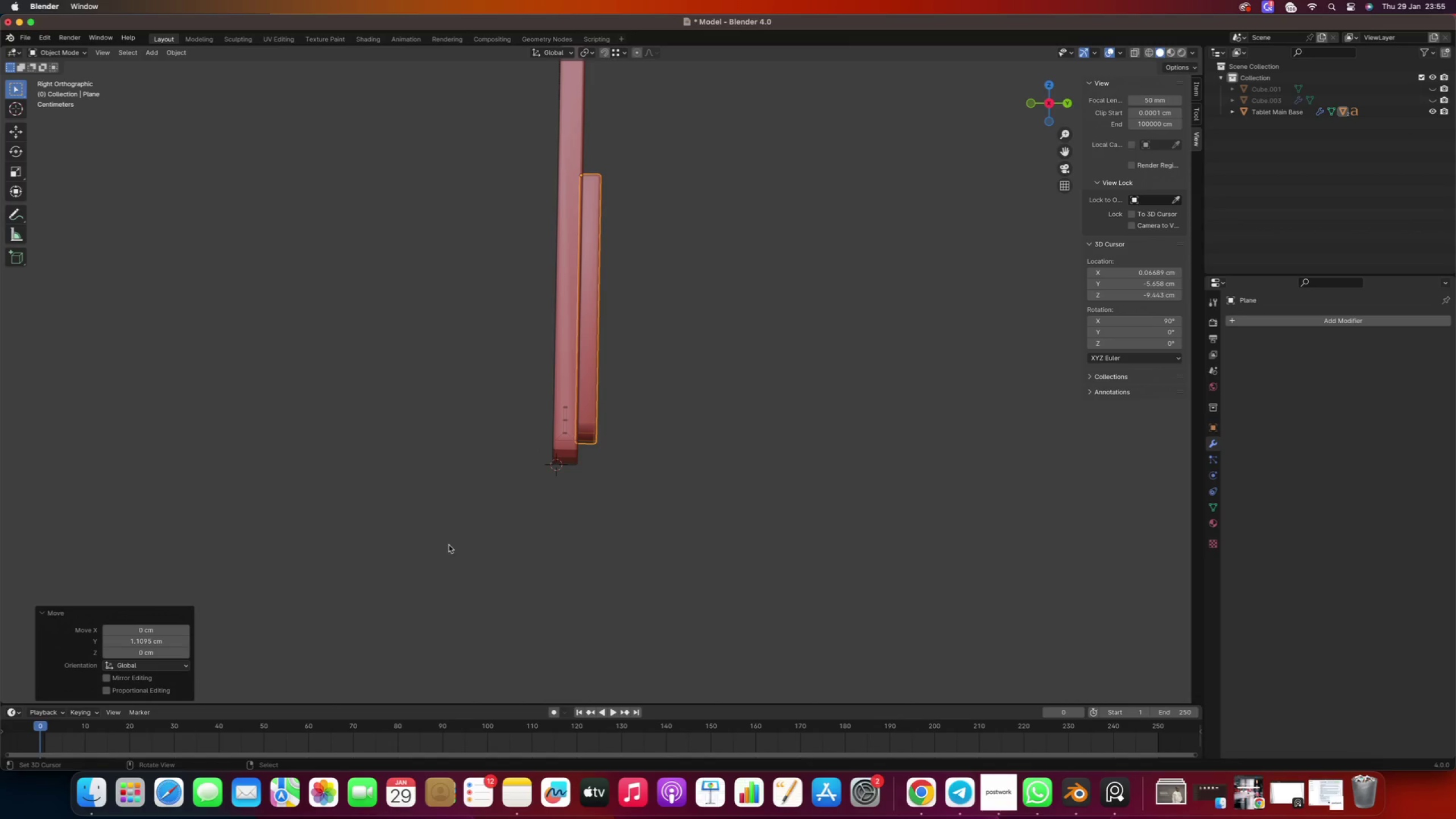 
right_click([558, 312])
 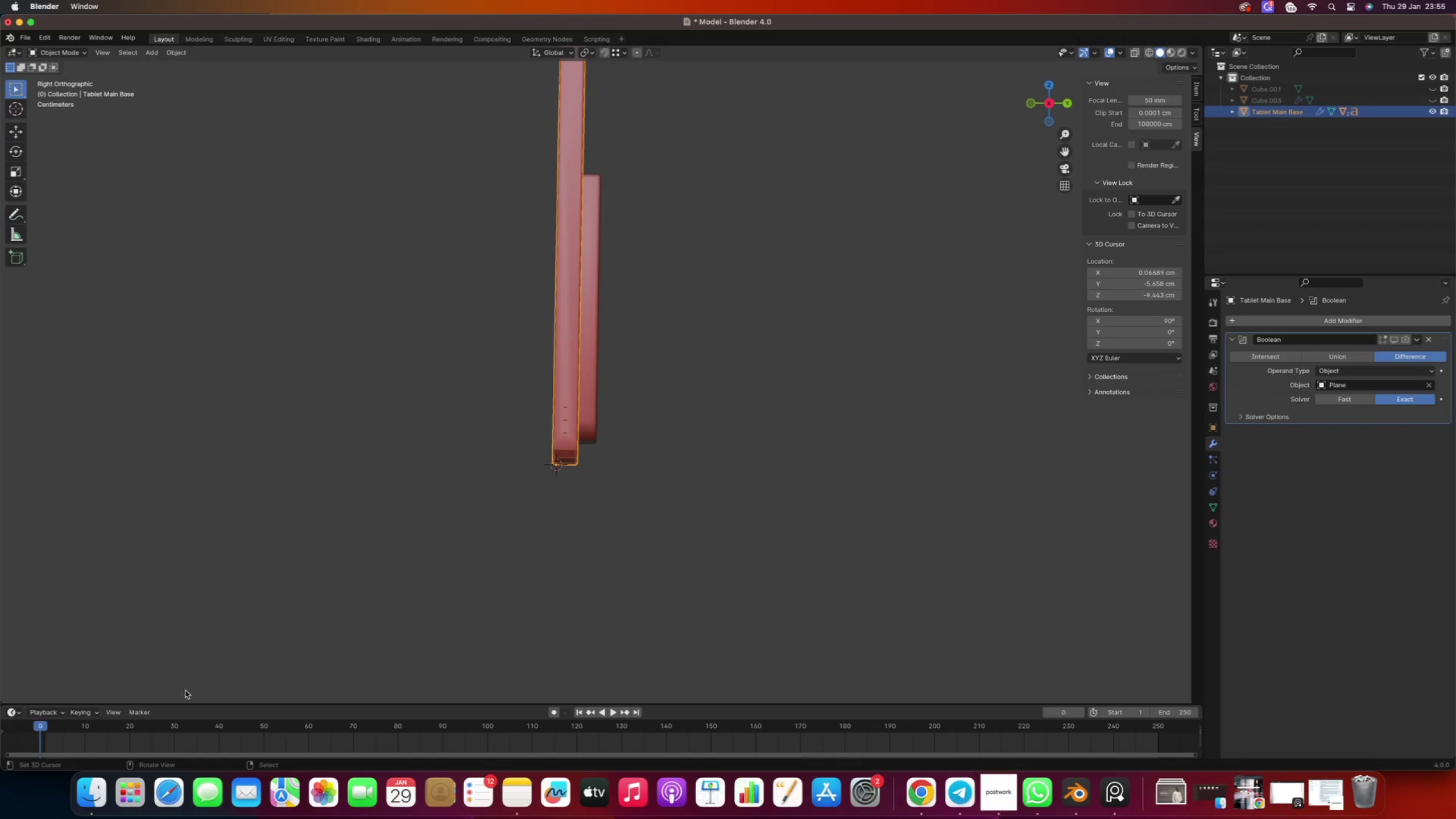 
key(I)
 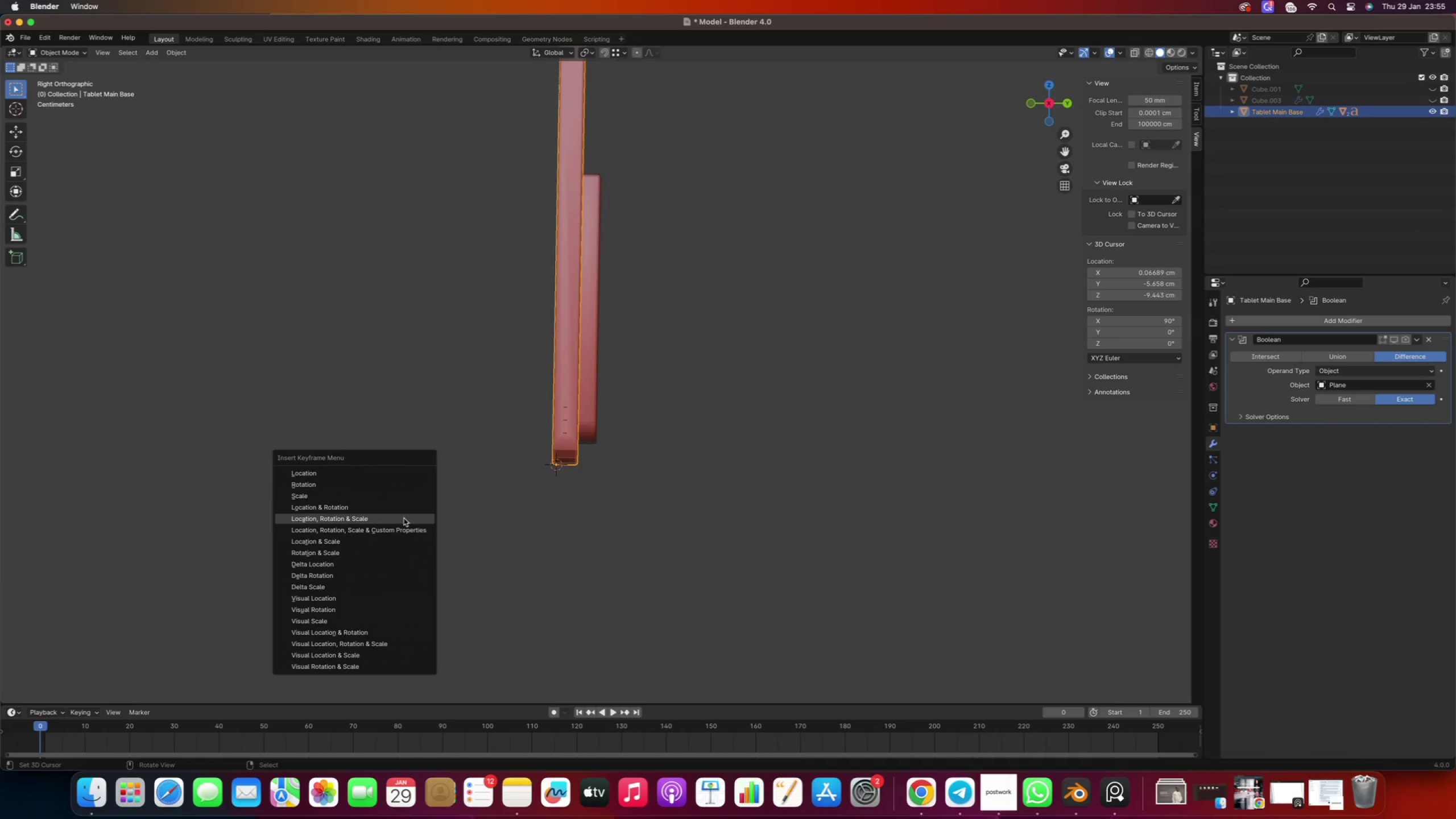 
left_click([404, 518])
 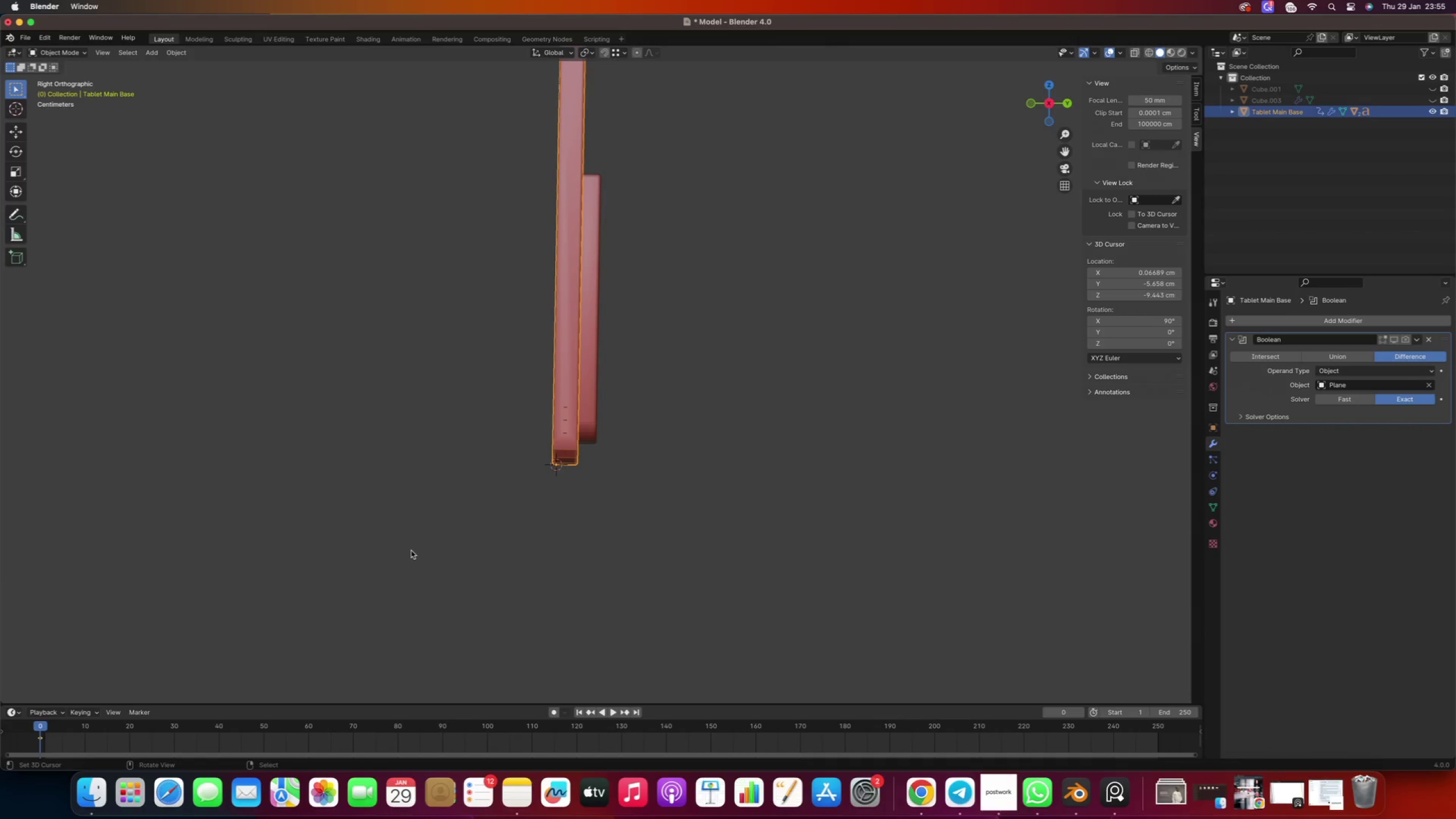 
type(rx)
 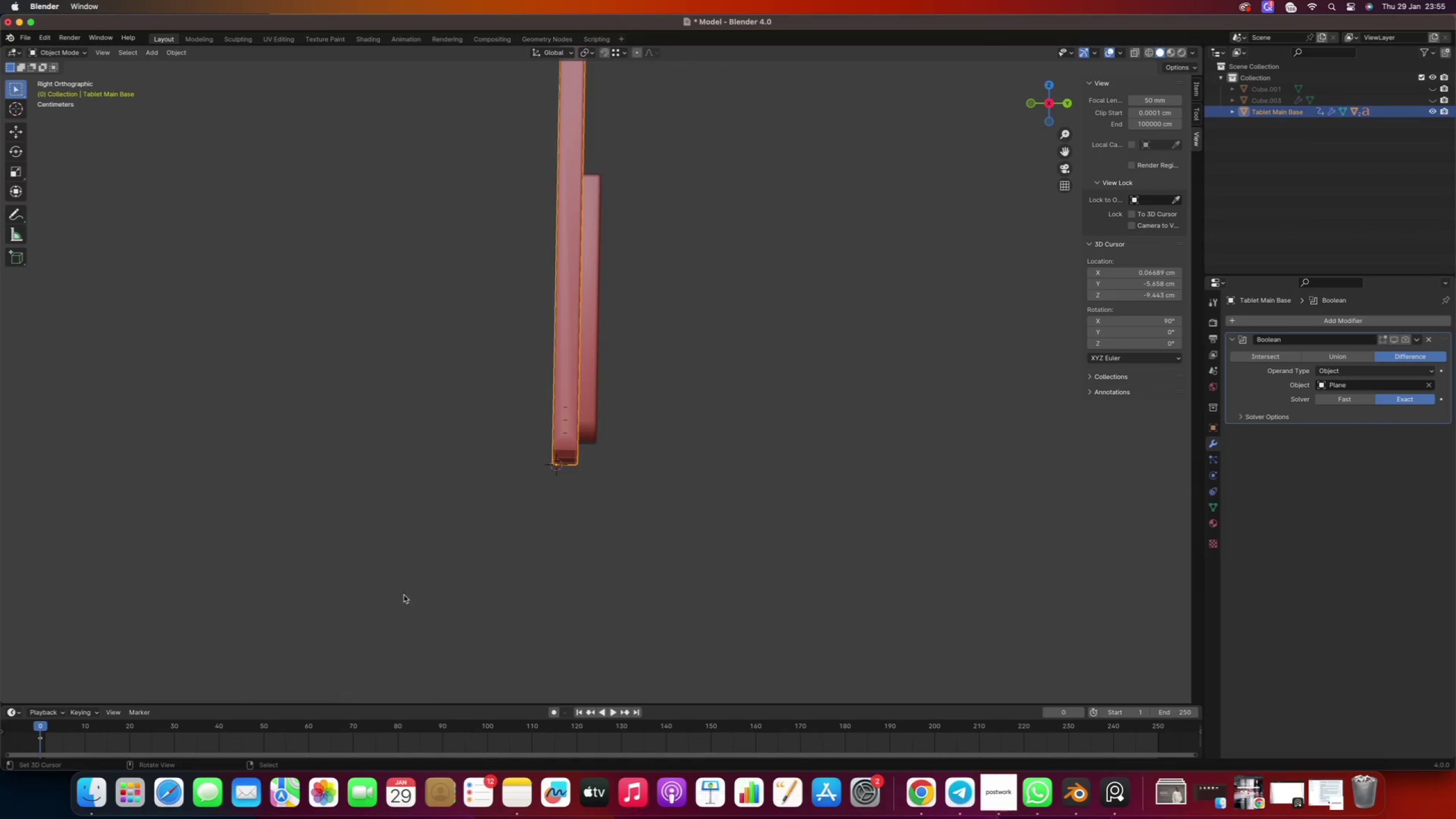 
key(R)
 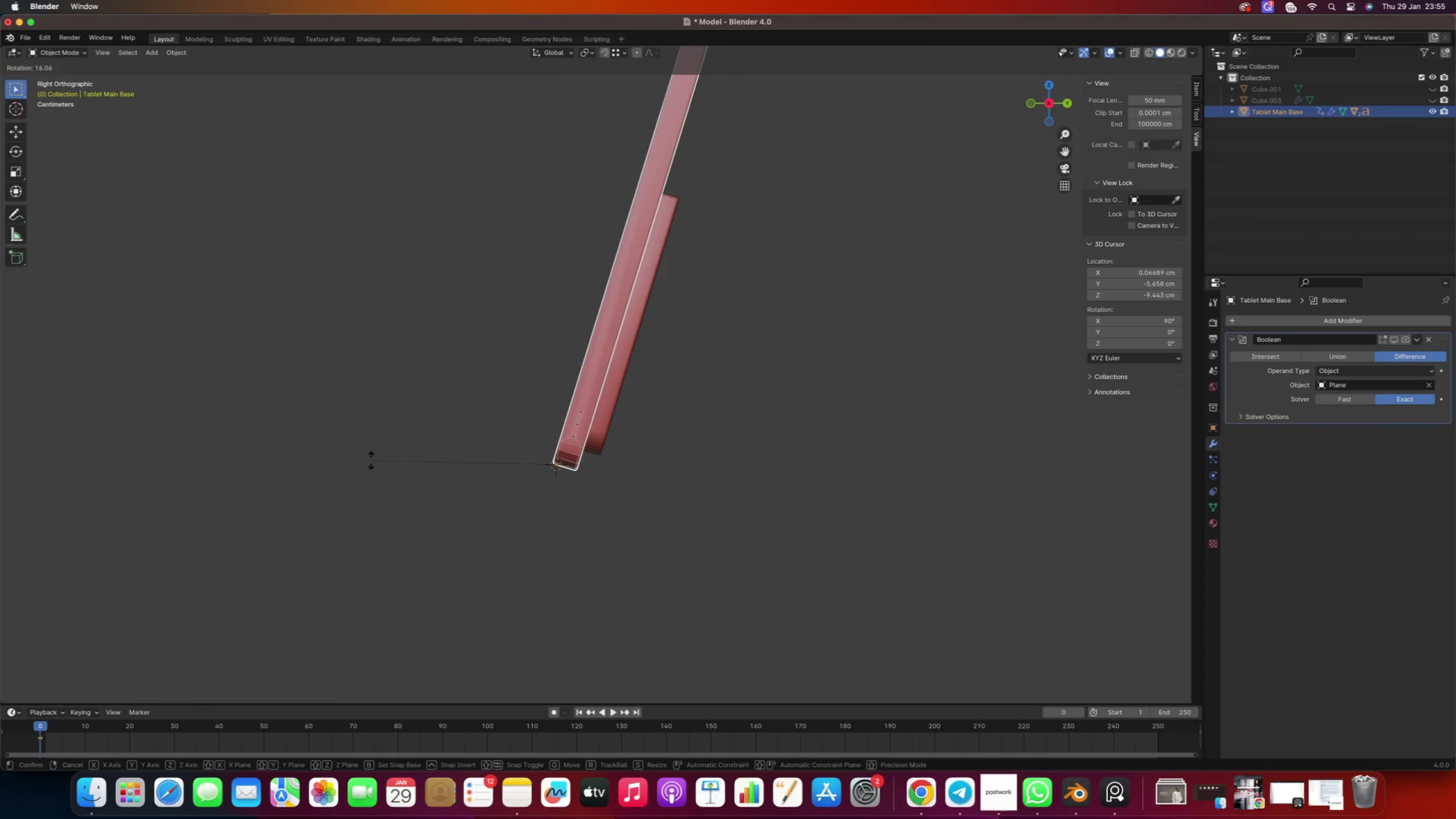 
right_click([357, 498])
 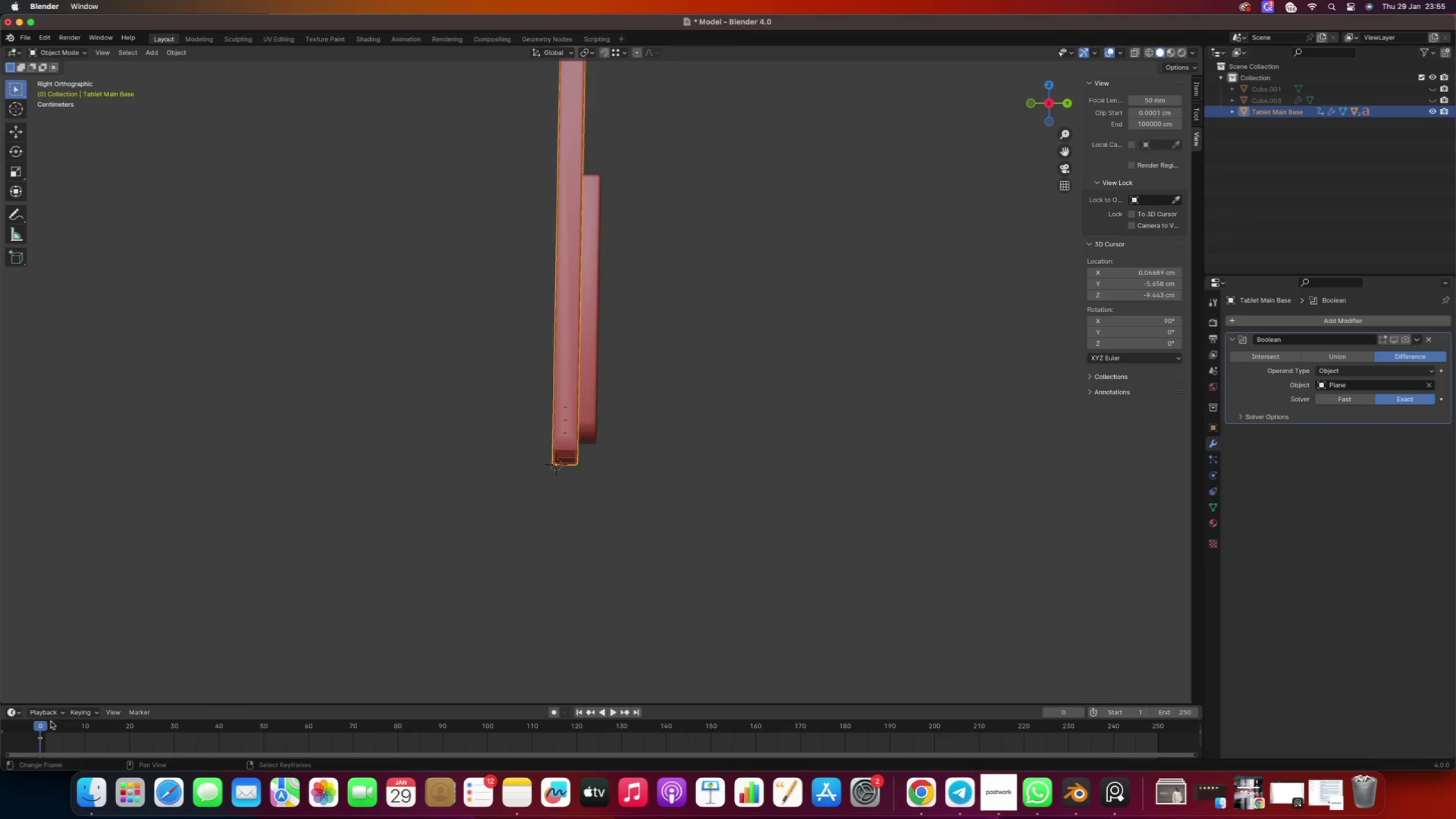 
left_click_drag(start_coordinate=[46, 725], to_coordinate=[489, 729])
 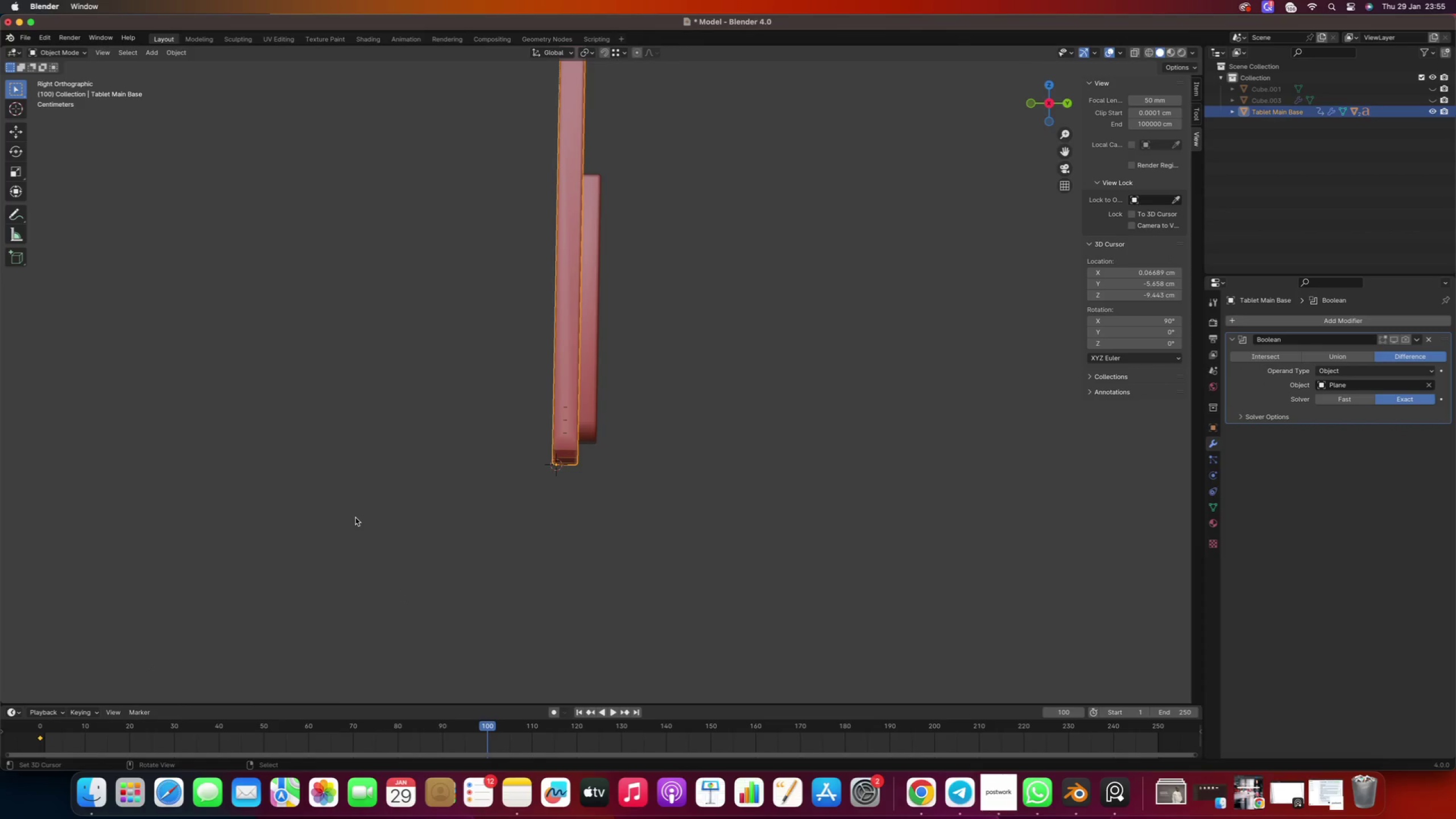 
key(R)
 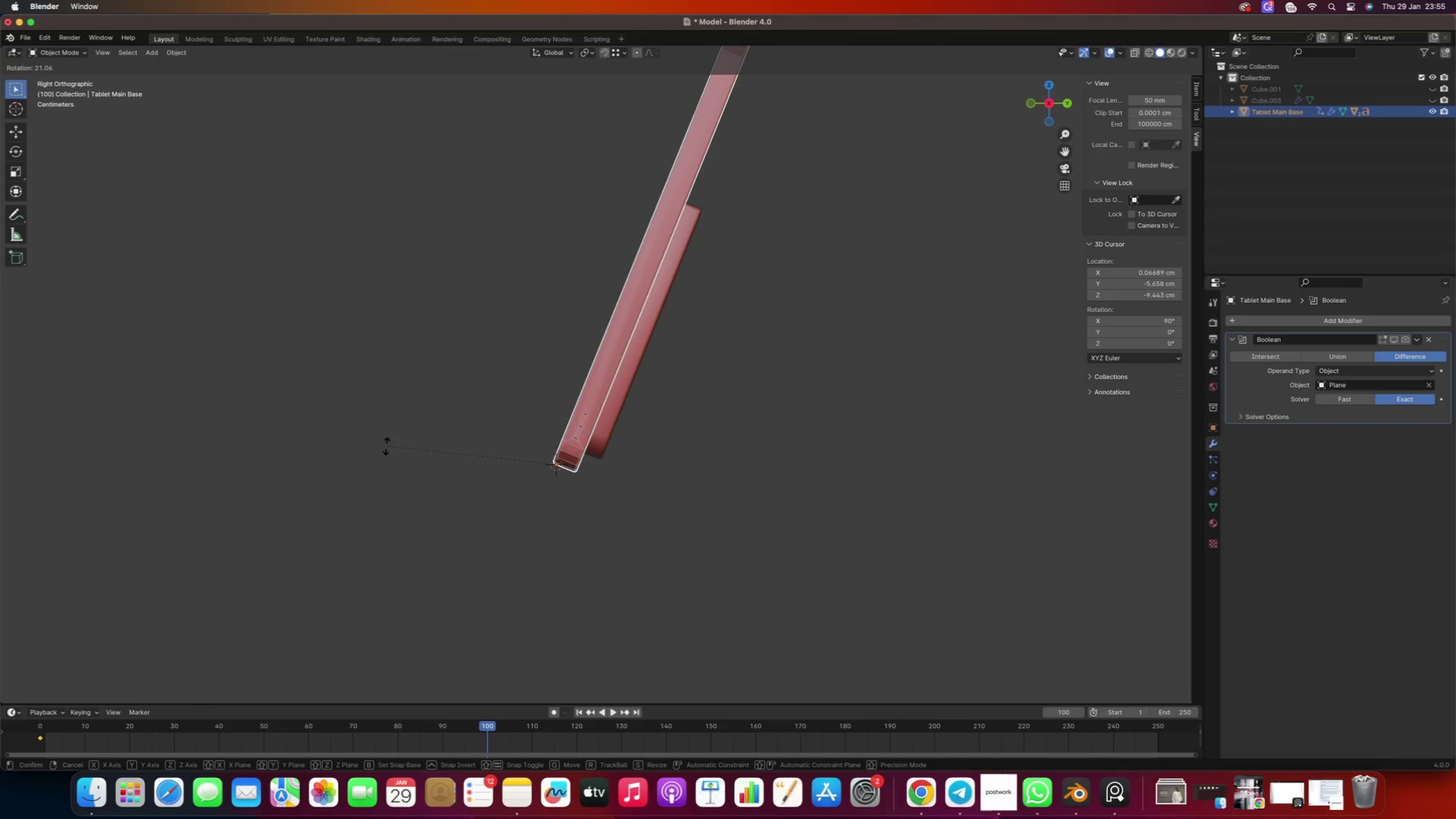 
left_click([383, 448])
 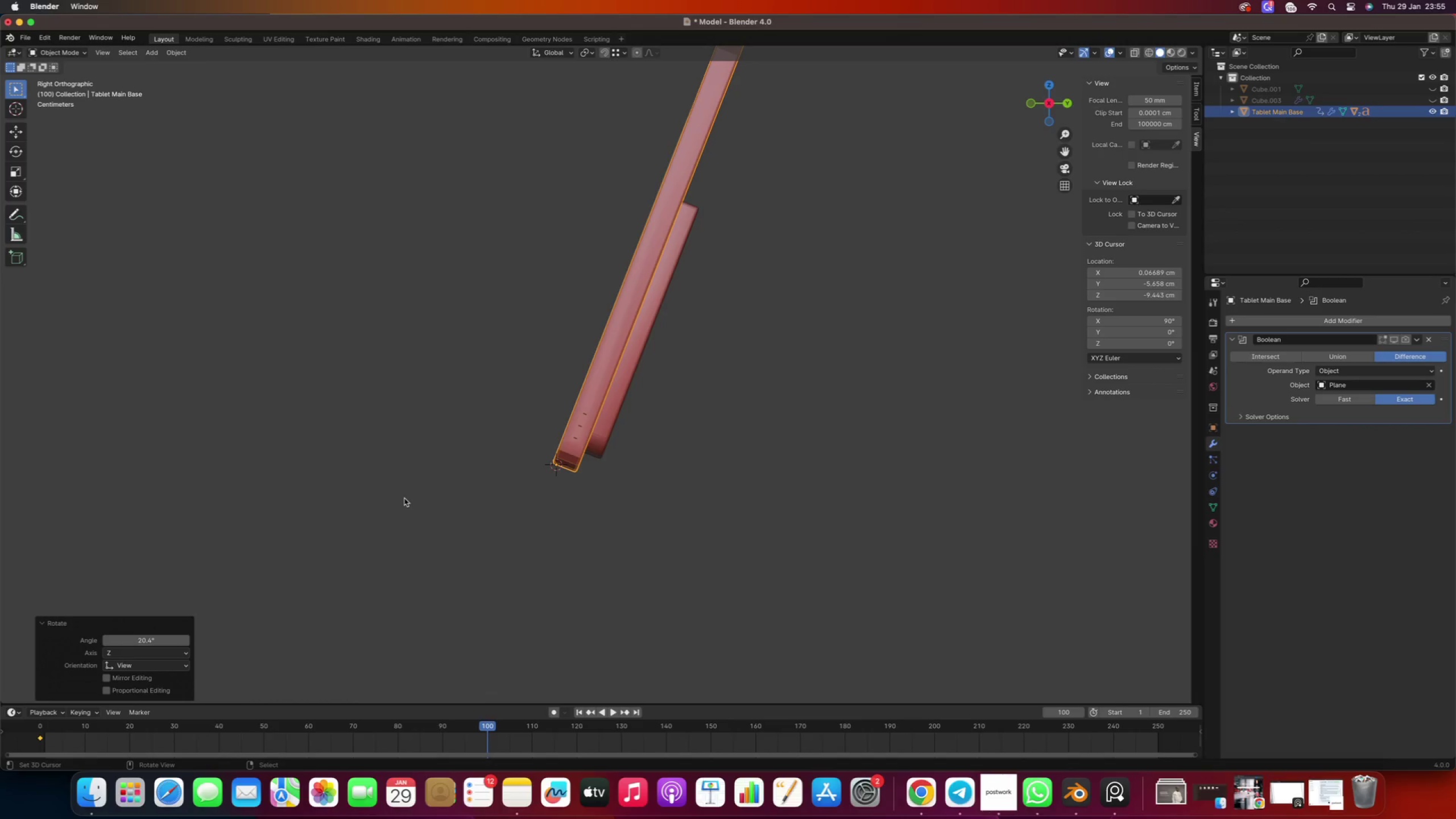 
key(I)
 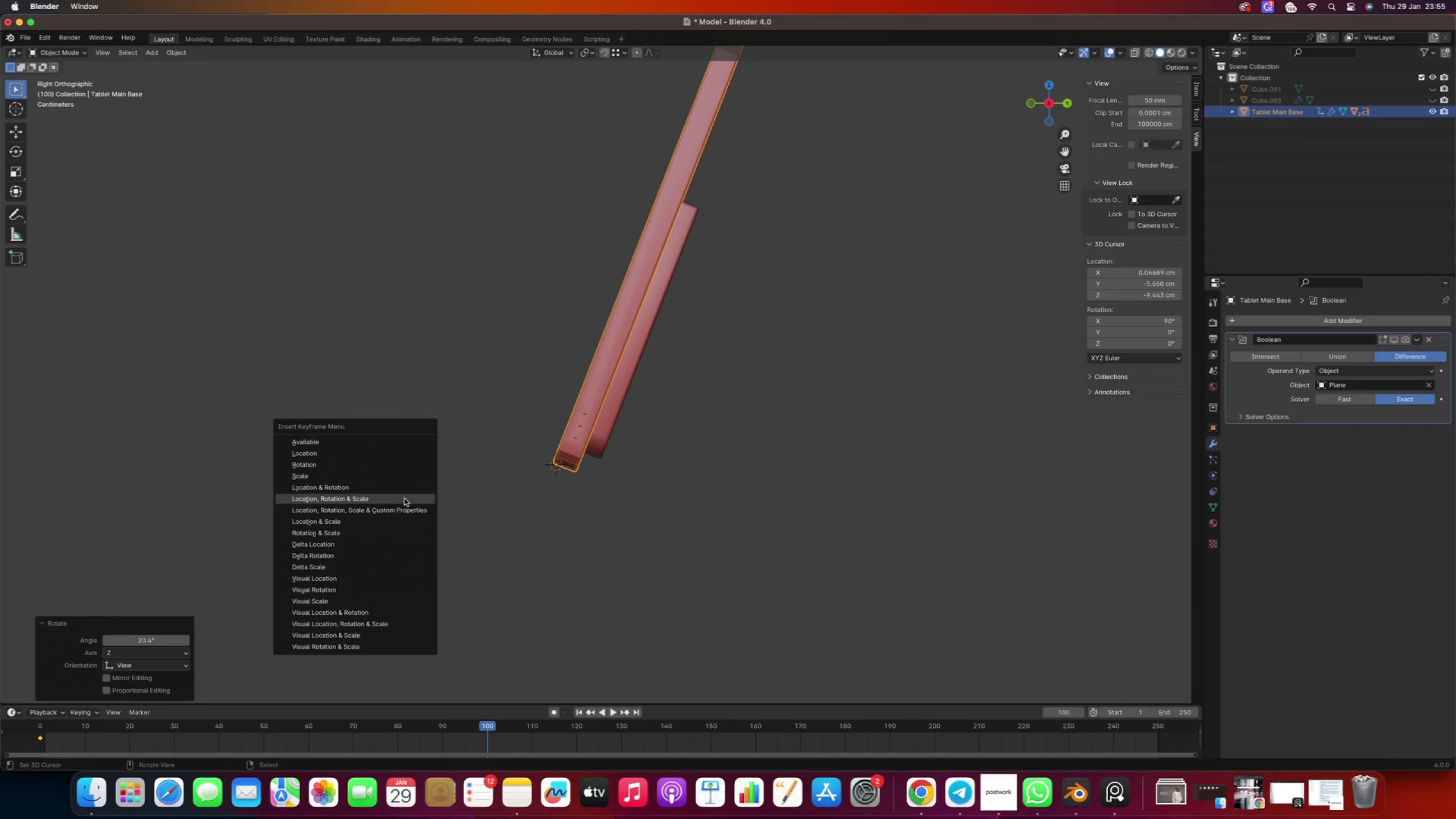 
left_click([404, 498])
 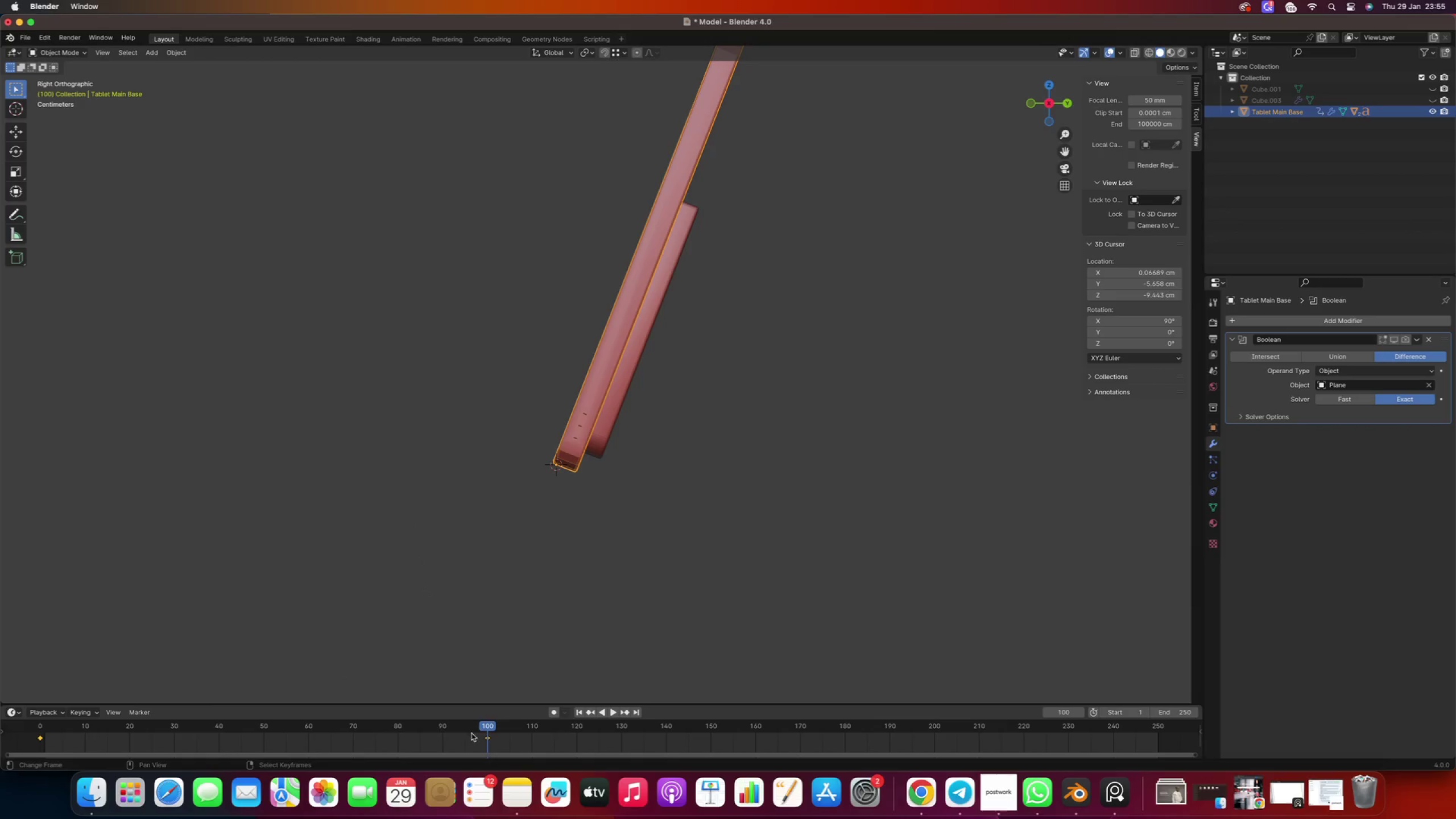 
left_click_drag(start_coordinate=[482, 727], to_coordinate=[1057, 734])
 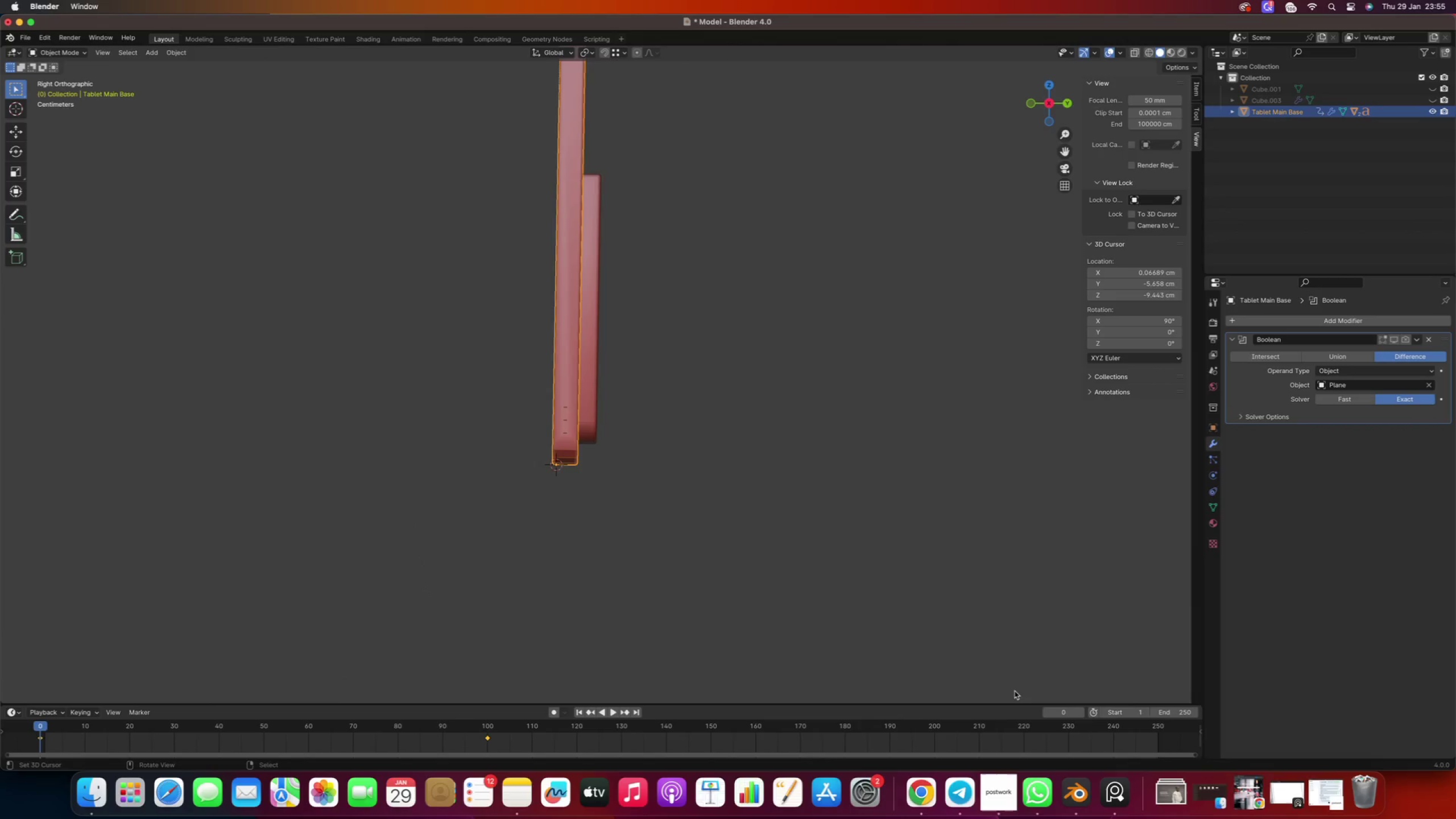 
scroll: coordinate [1017, 690], scroll_direction: down, amount: 1.0
 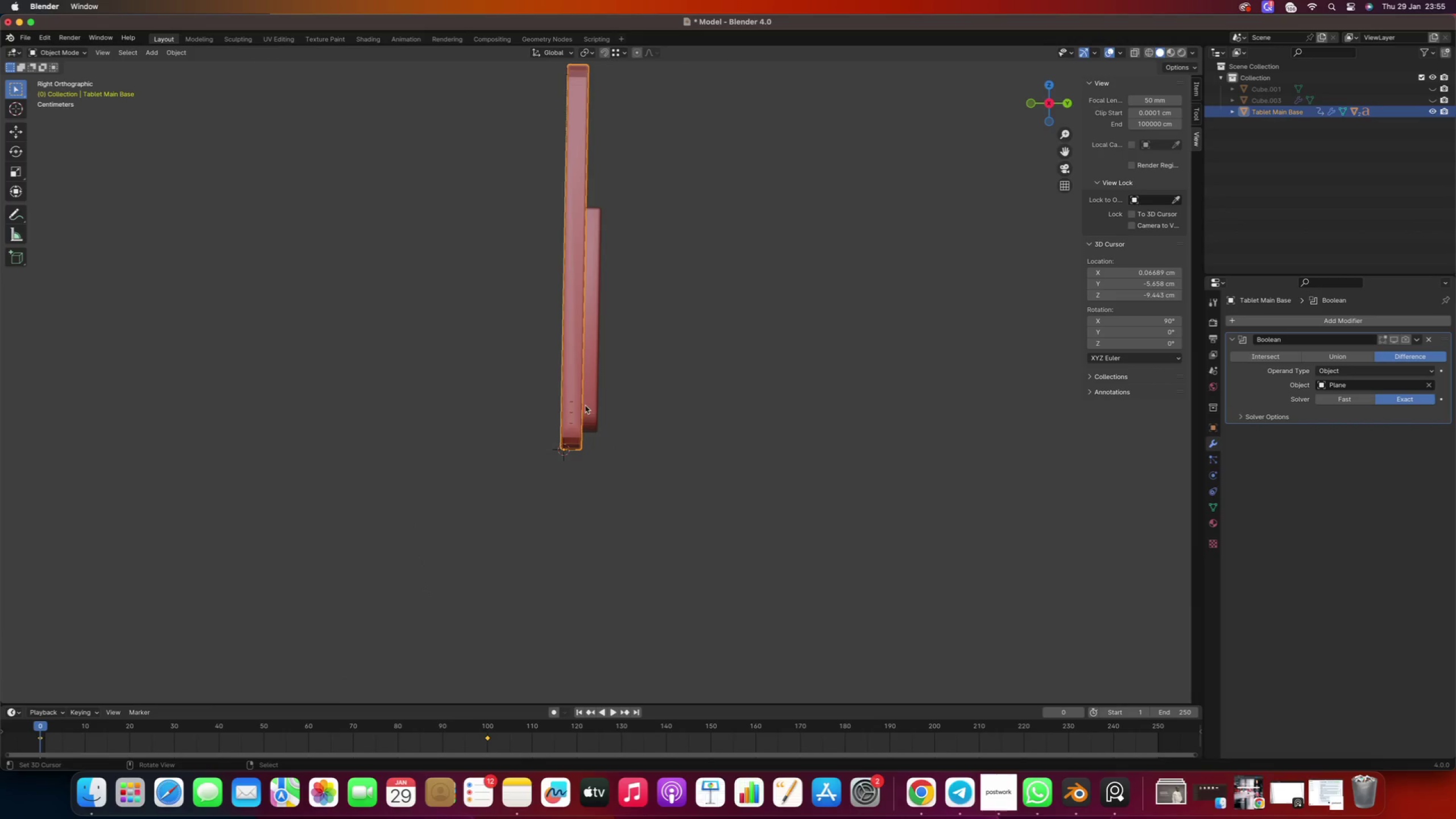 
right_click([591, 402])
 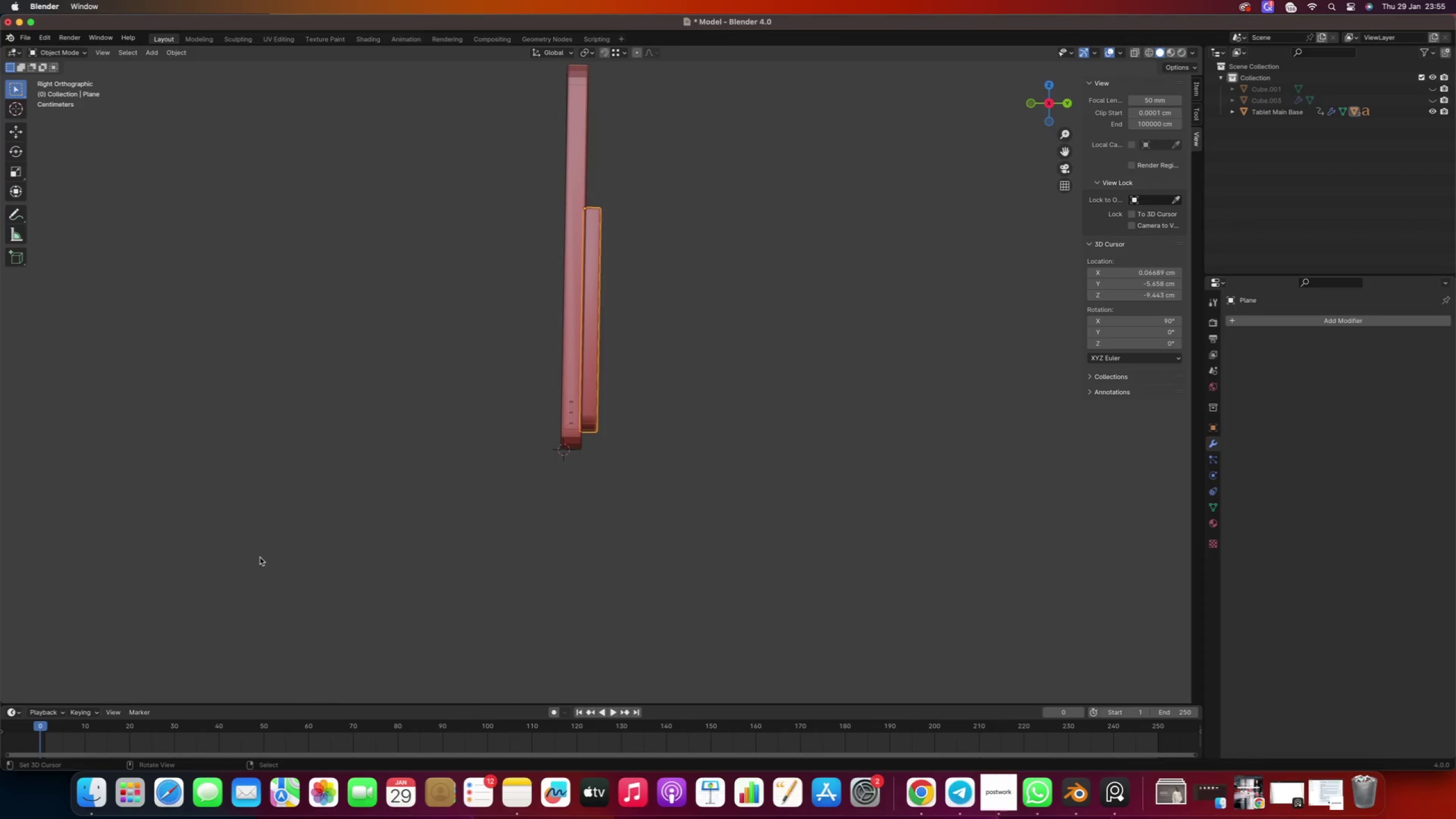 
wait(5.9)
 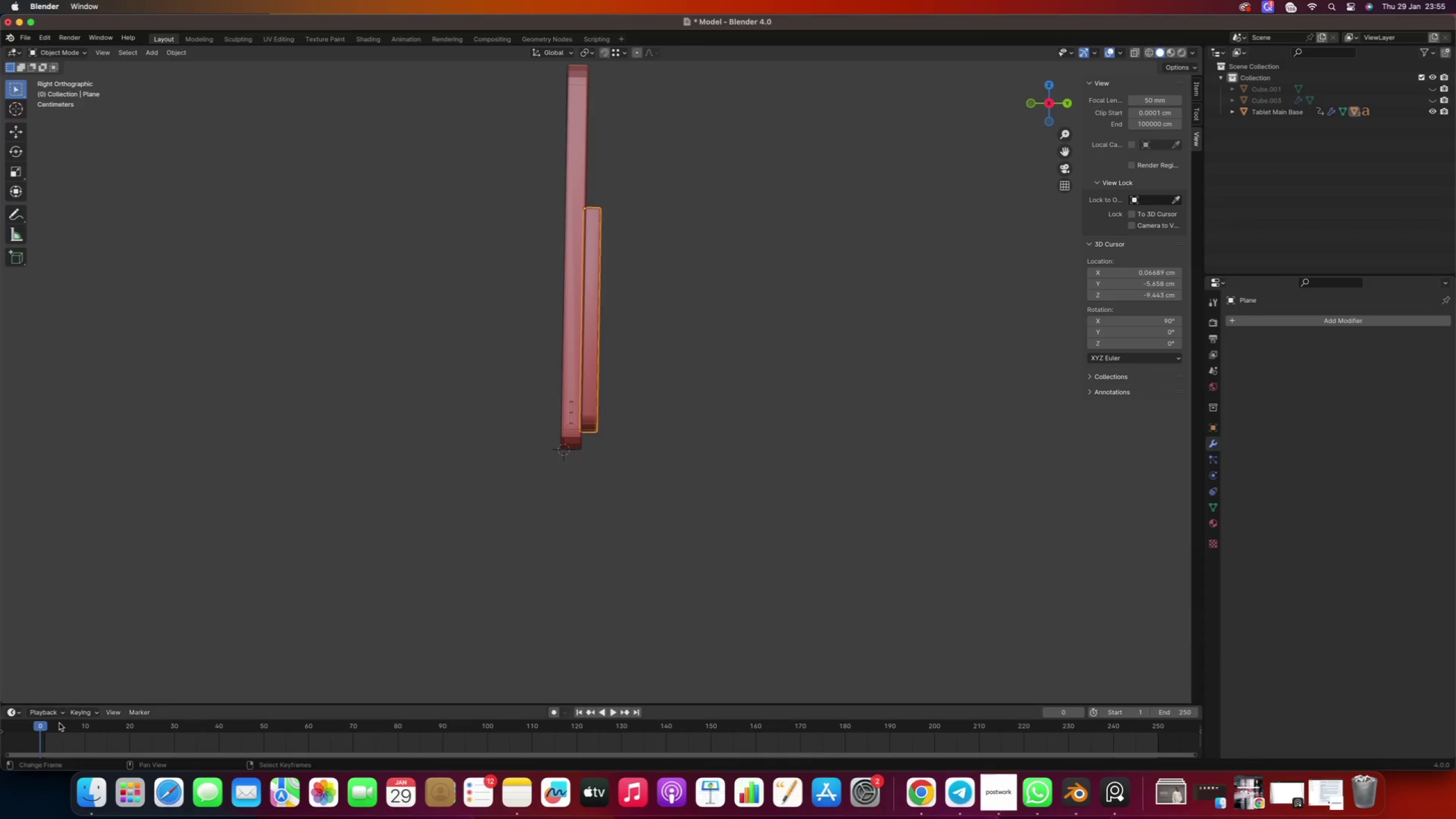 
key(I)
 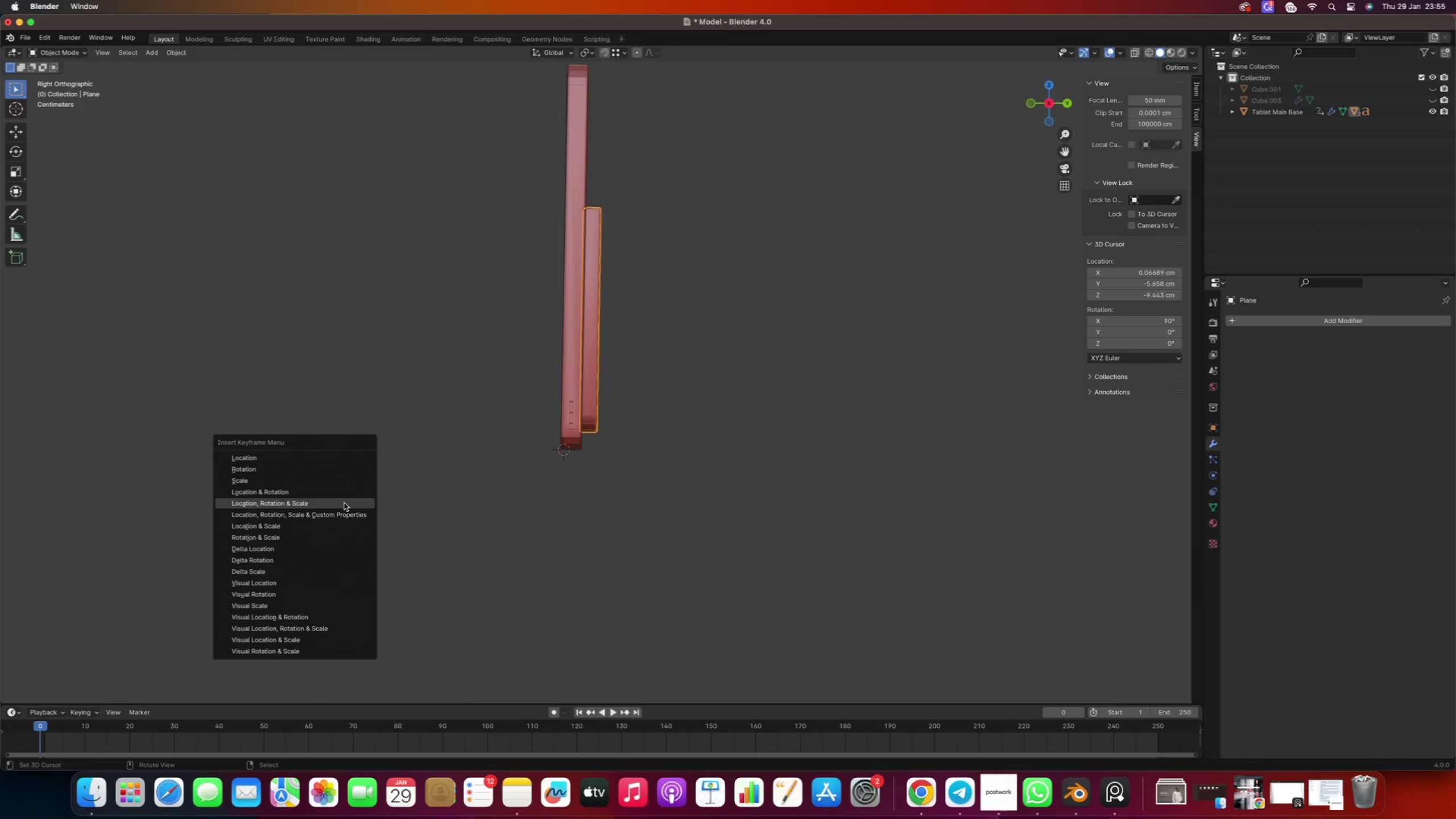 
left_click([344, 503])
 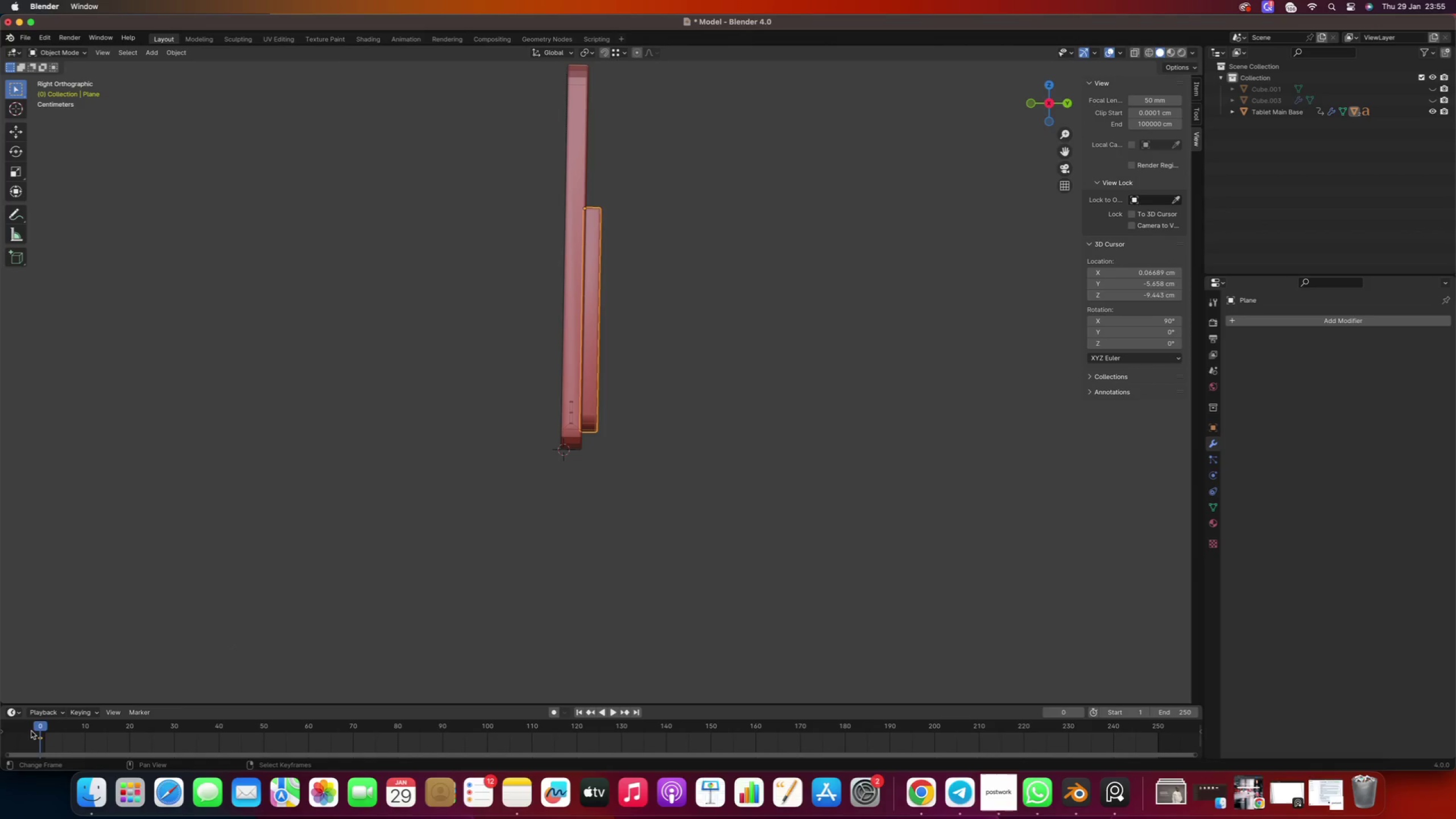 
left_click_drag(start_coordinate=[37, 728], to_coordinate=[487, 737])
 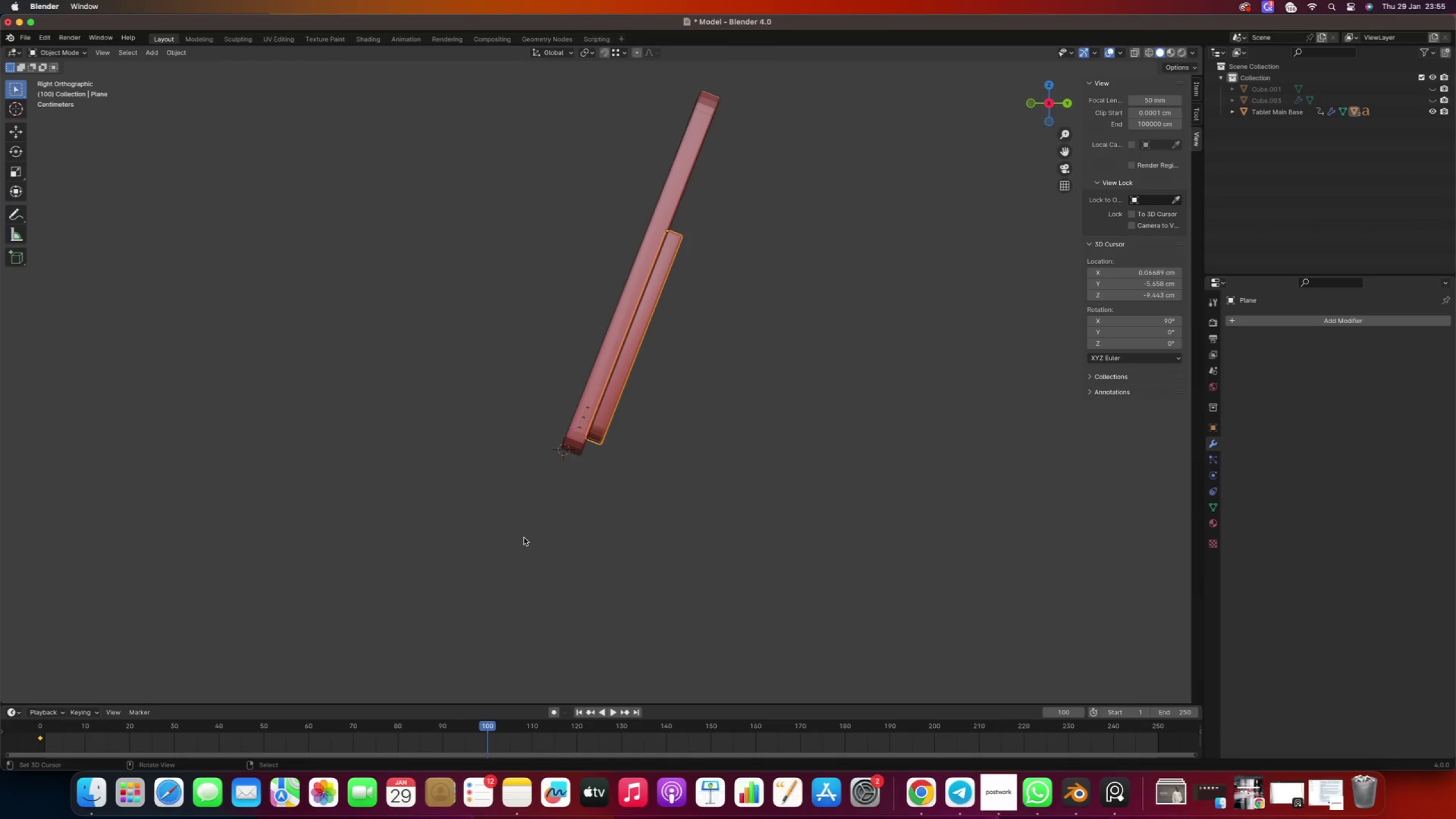 
key(R)
 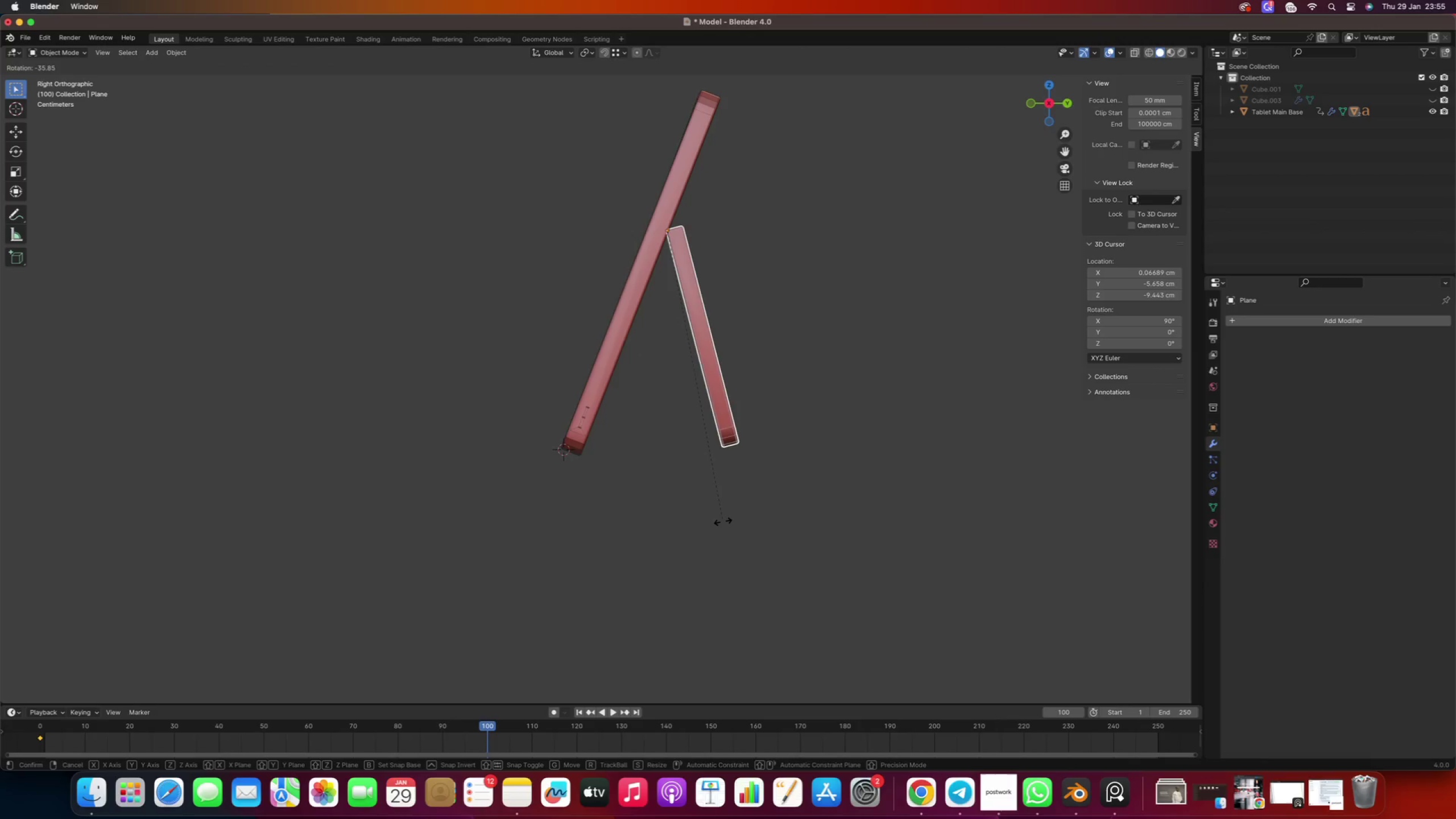 
wait(10.41)
 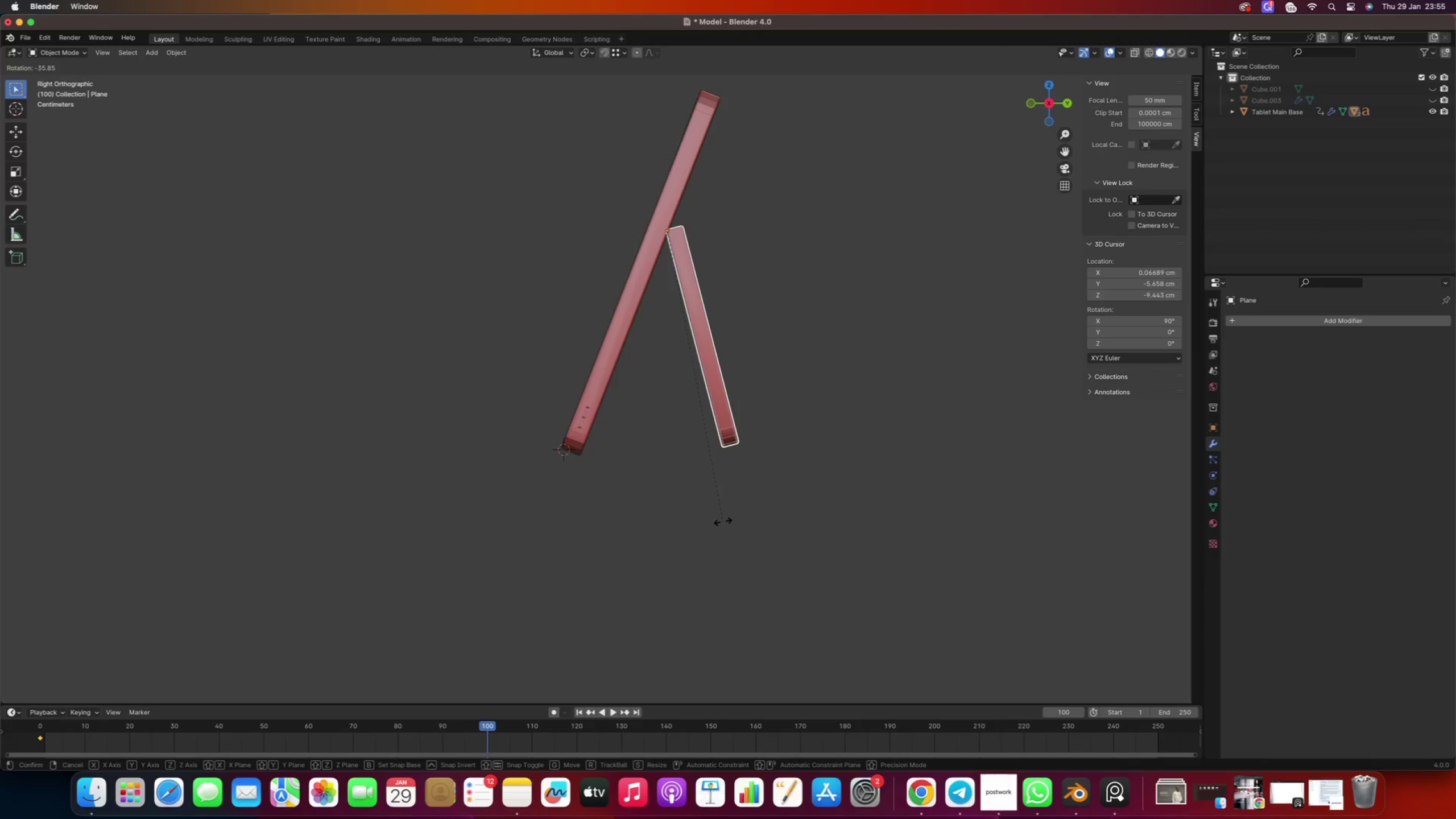 
left_click([714, 523])
 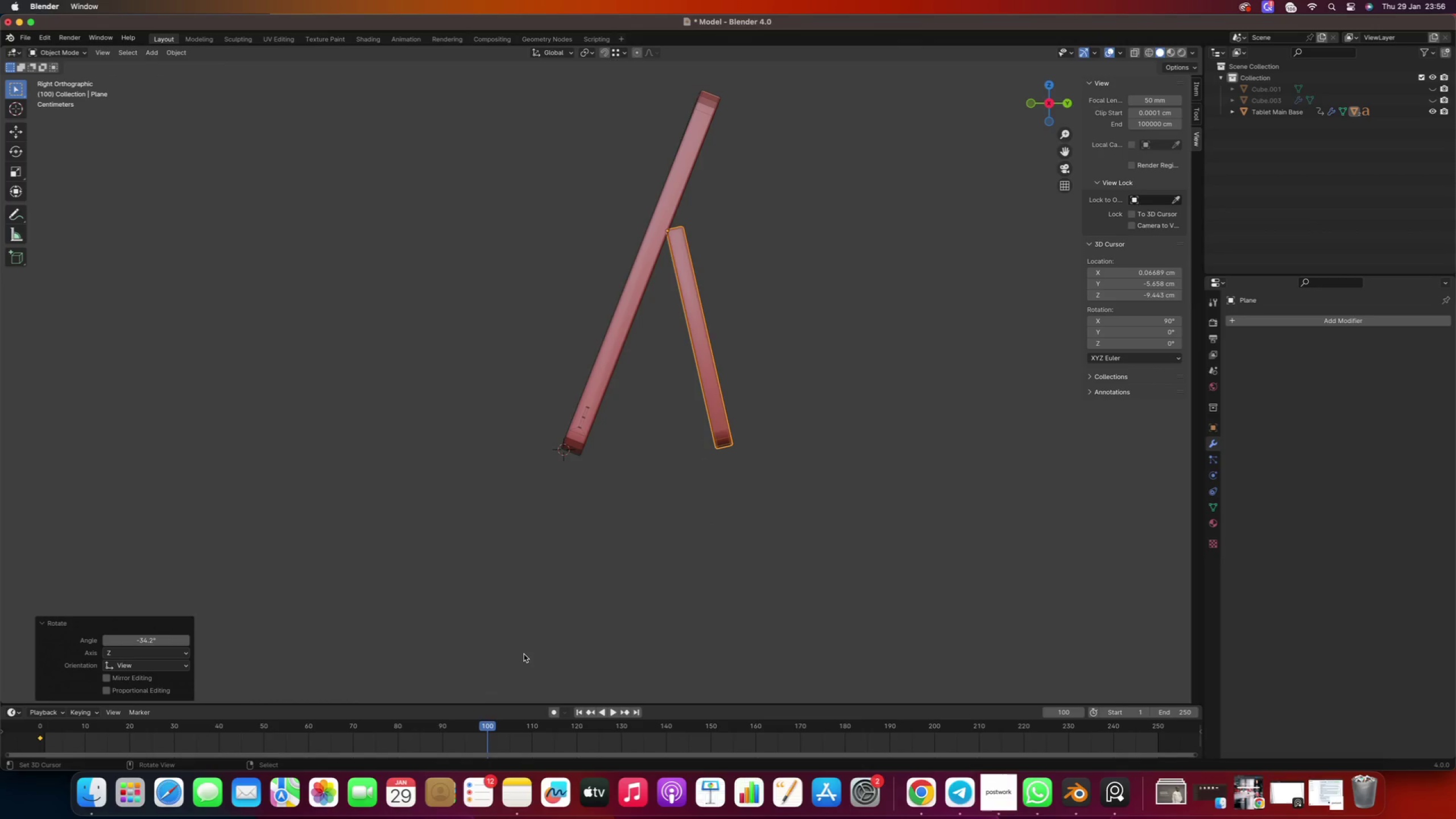 
key(I)
 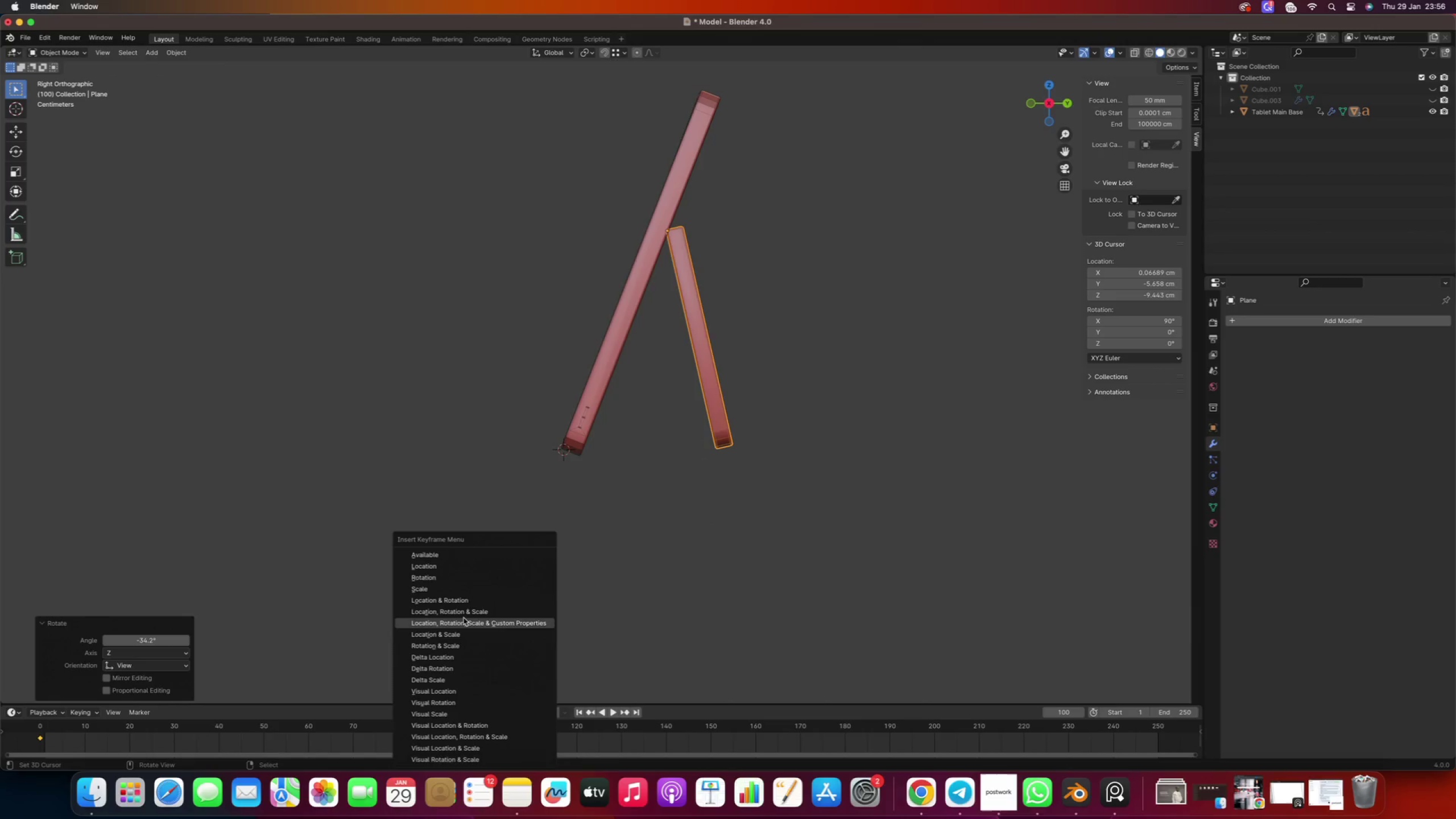 
left_click([464, 617])
 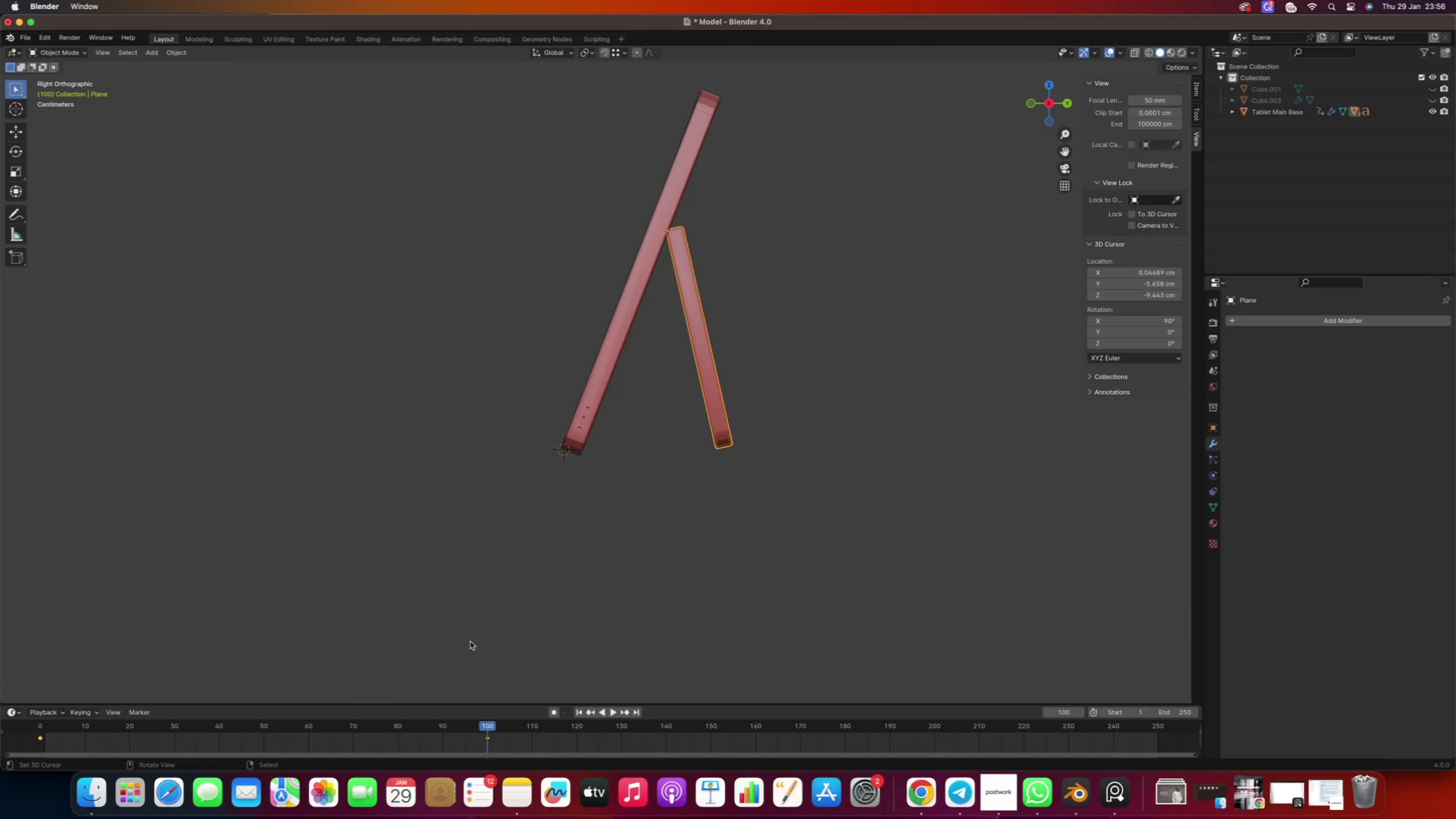 
key(Control+Z)
 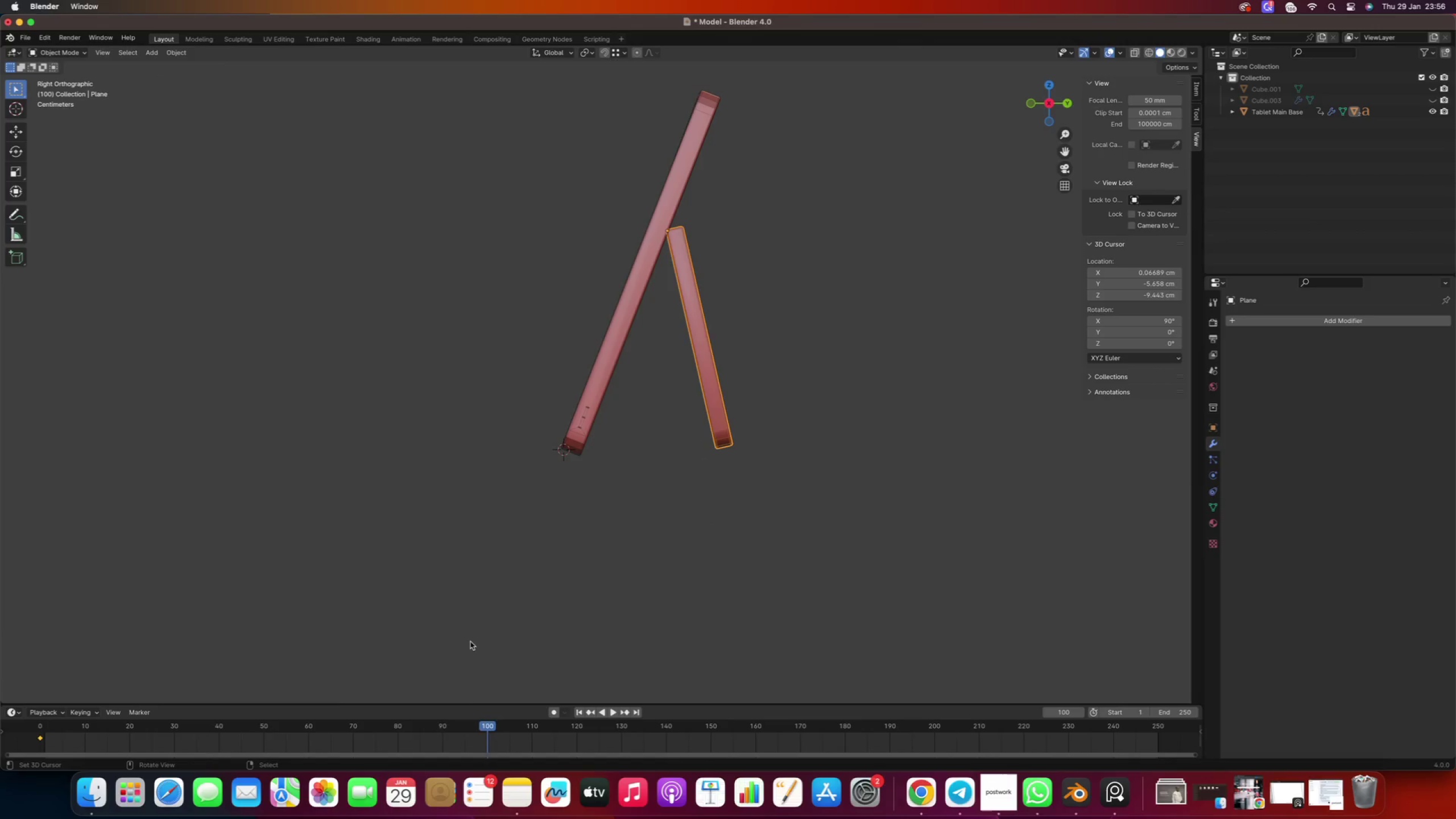 
key(I)
 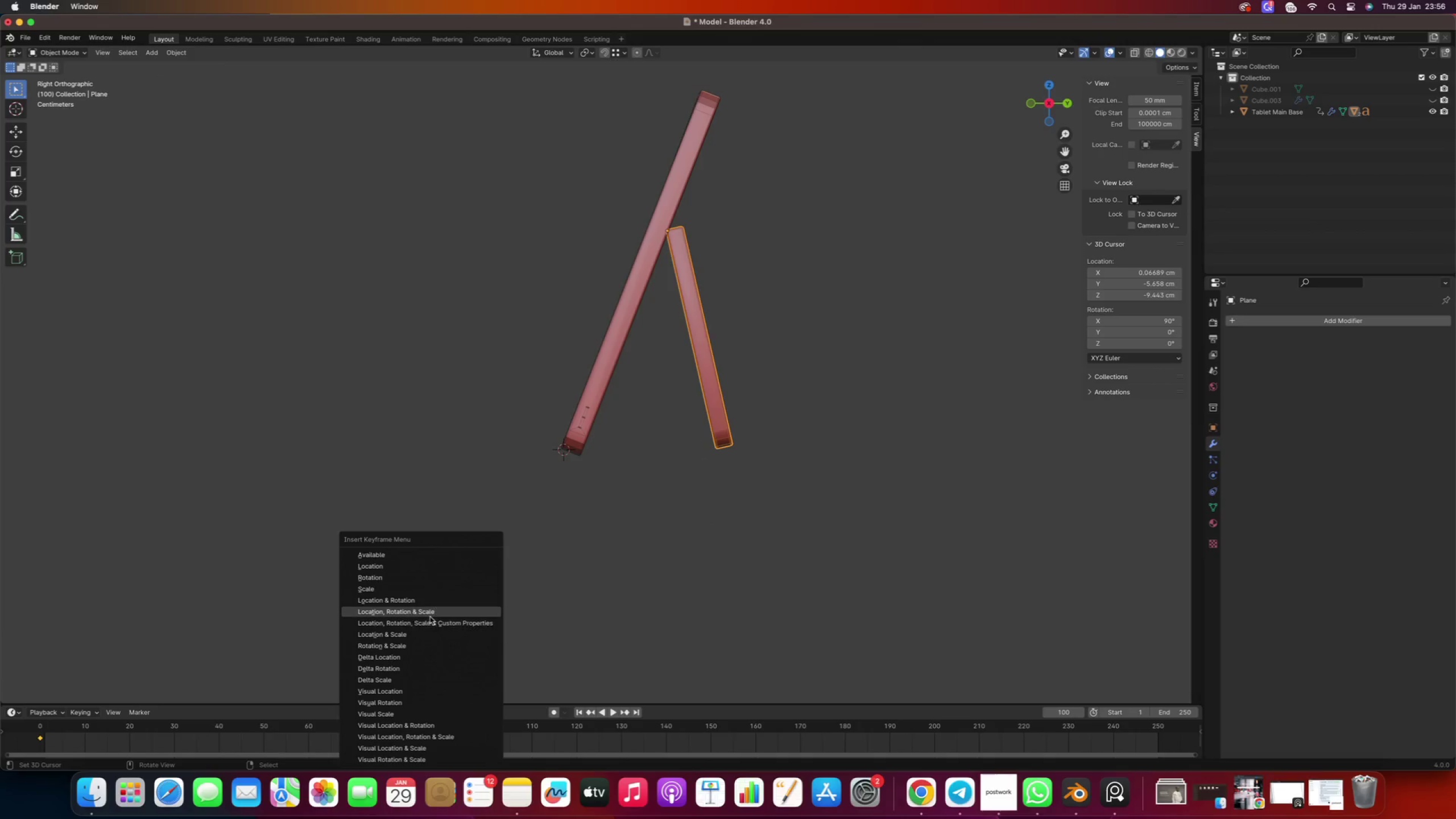 
left_click([428, 612])
 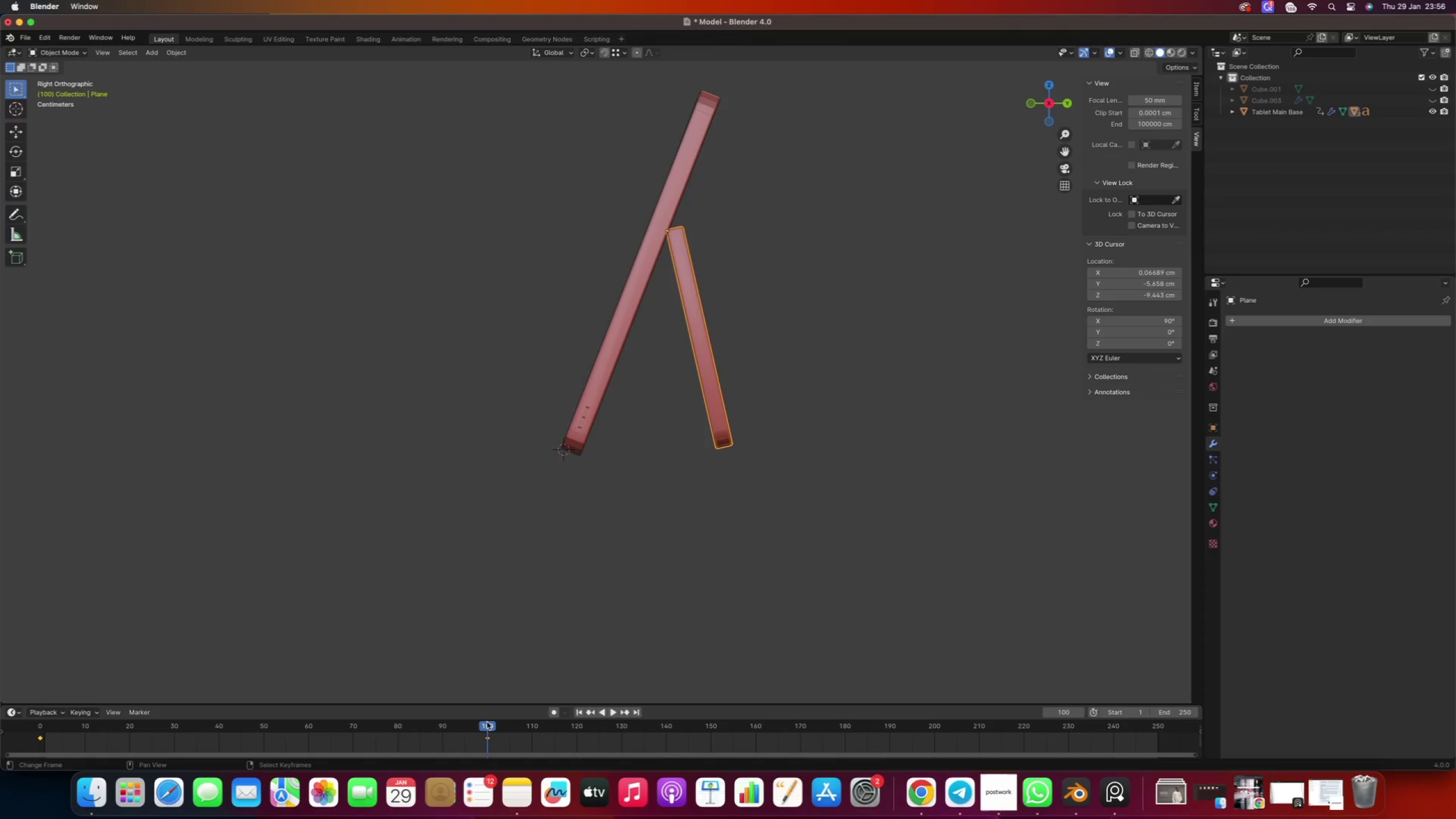 
left_click_drag(start_coordinate=[488, 724], to_coordinate=[1087, 689])
 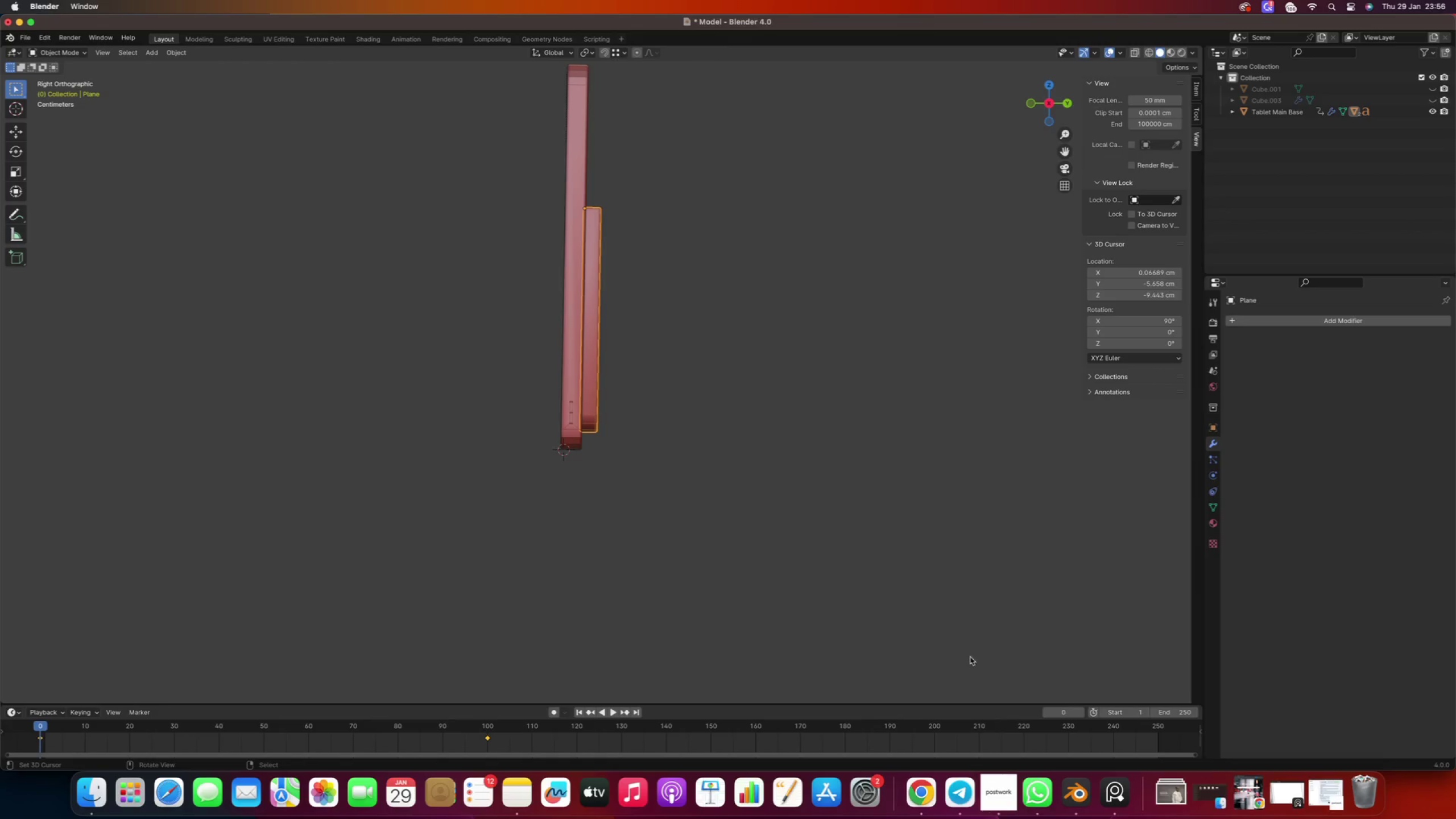 
scroll: coordinate [614, 550], scroll_direction: down, amount: 11.0
 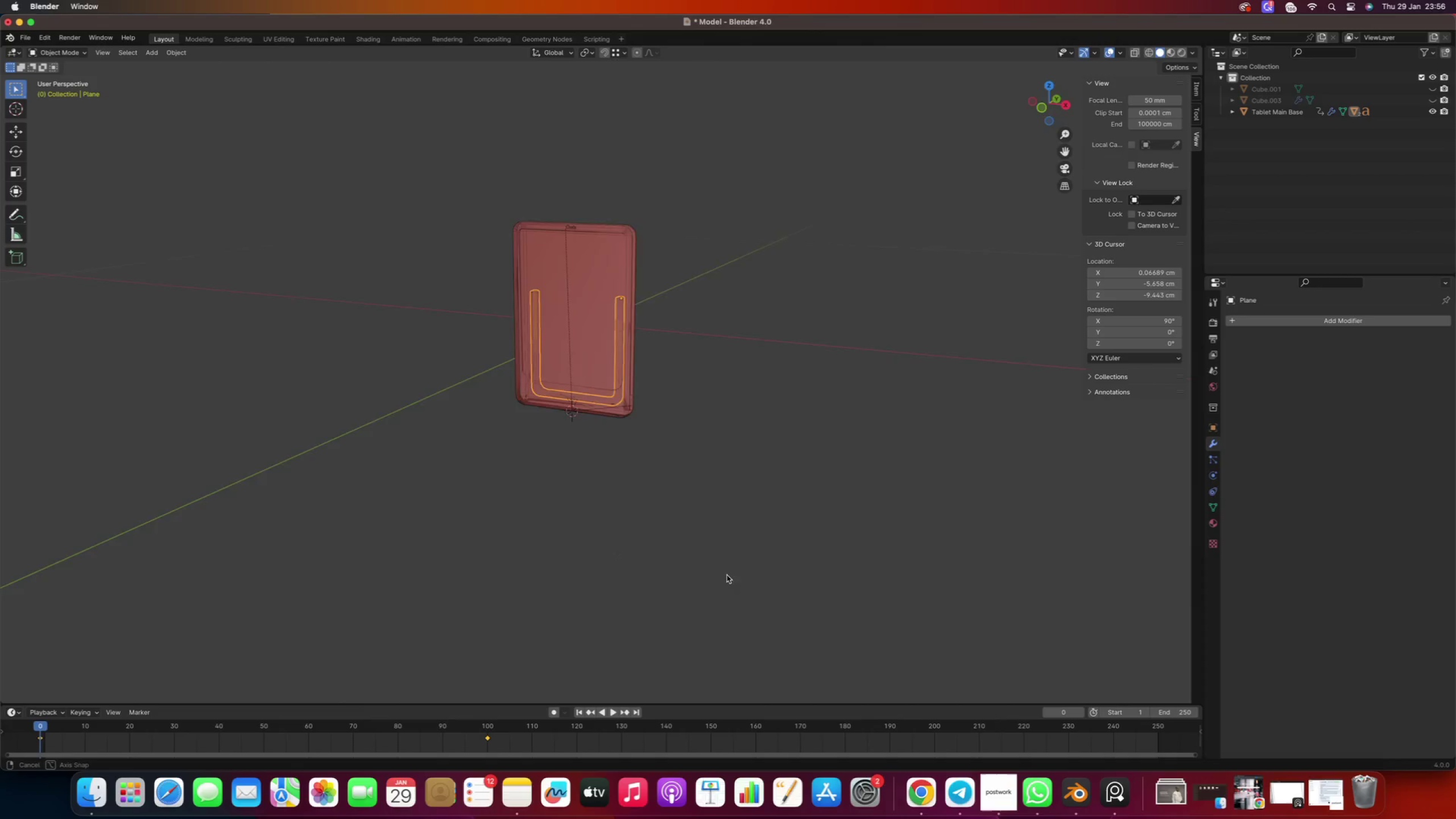 
scroll: coordinate [591, 439], scroll_direction: up, amount: 5.0
 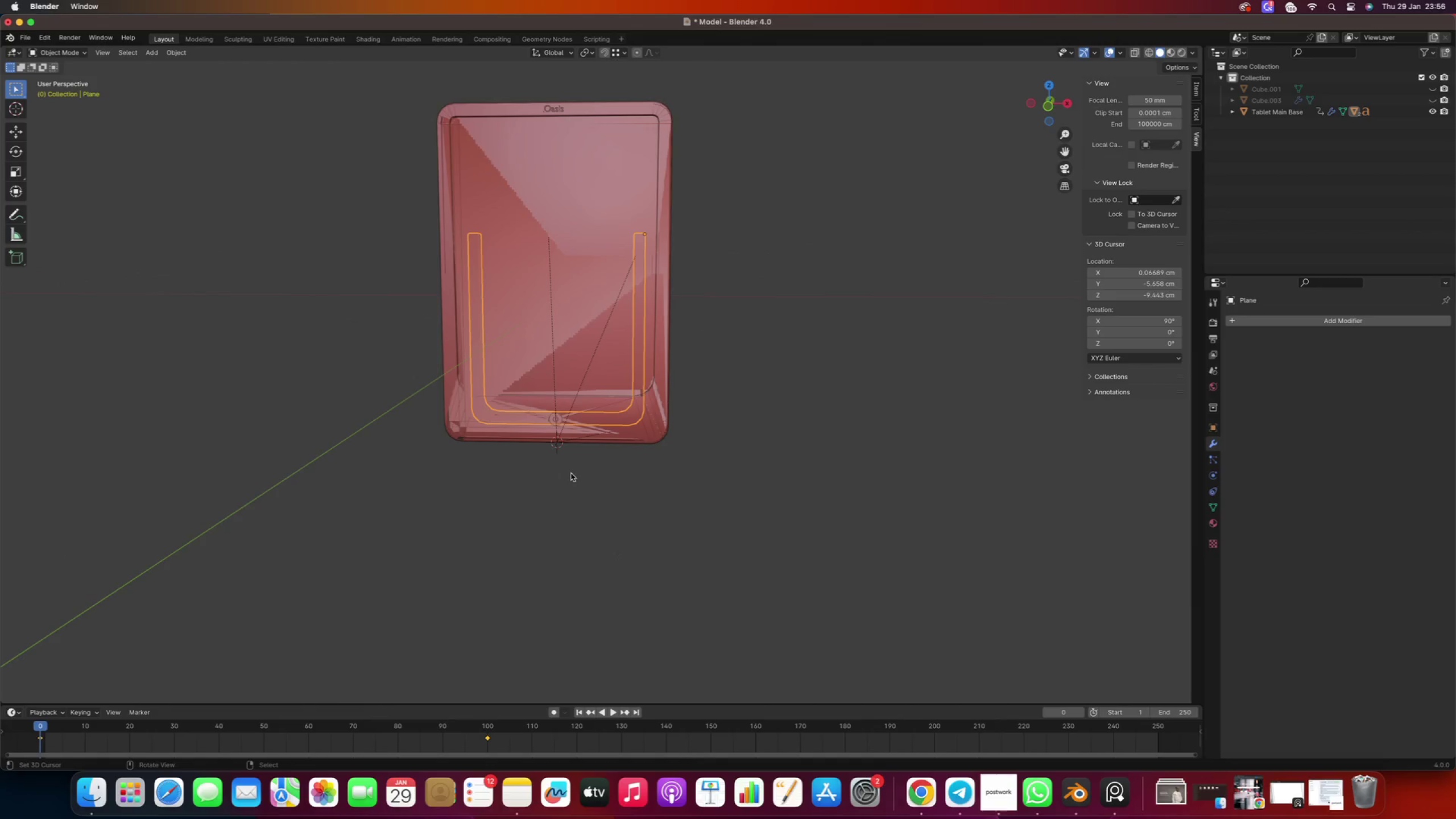 
key(Numpad5)
 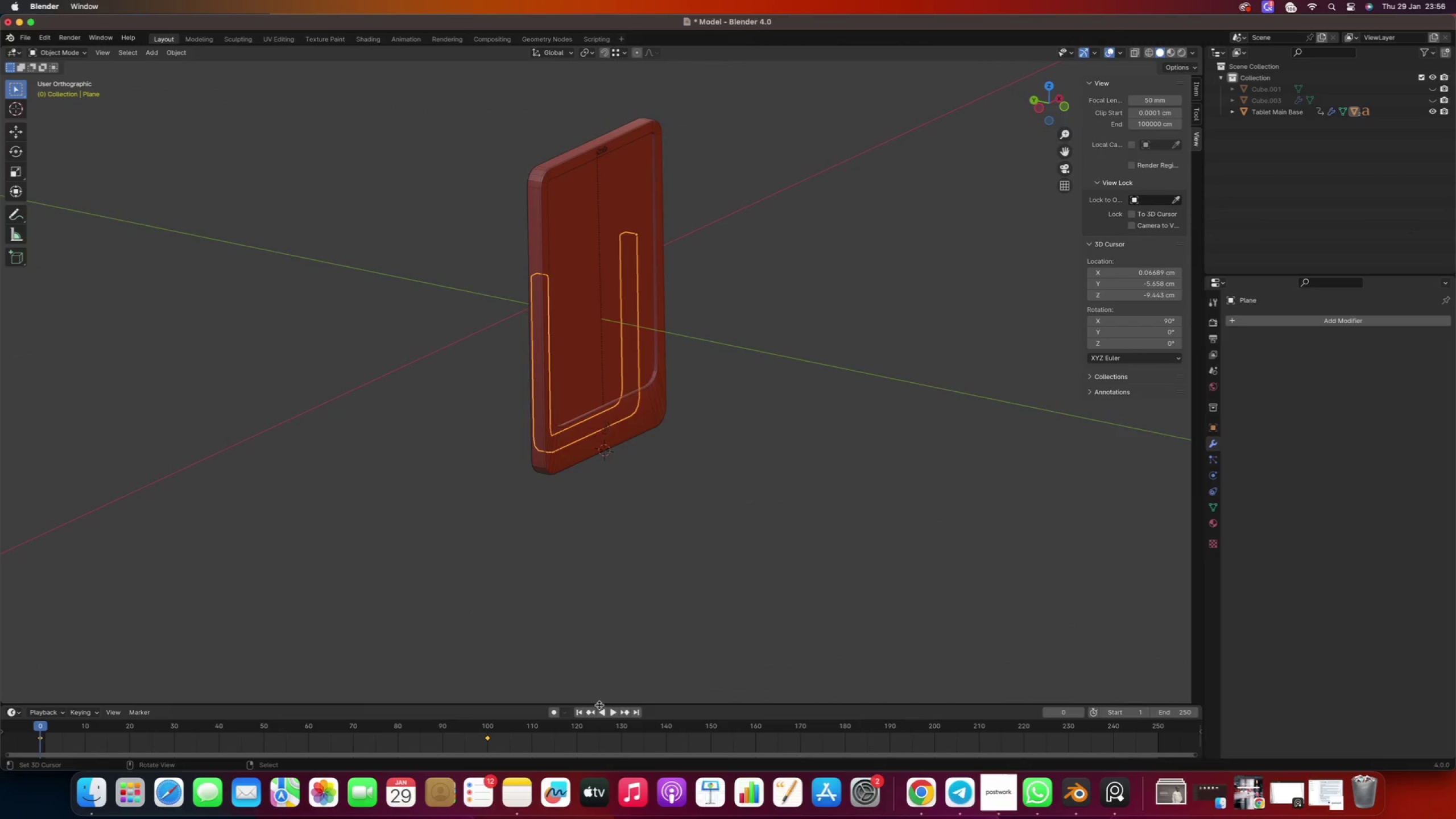 
left_click([612, 712])
 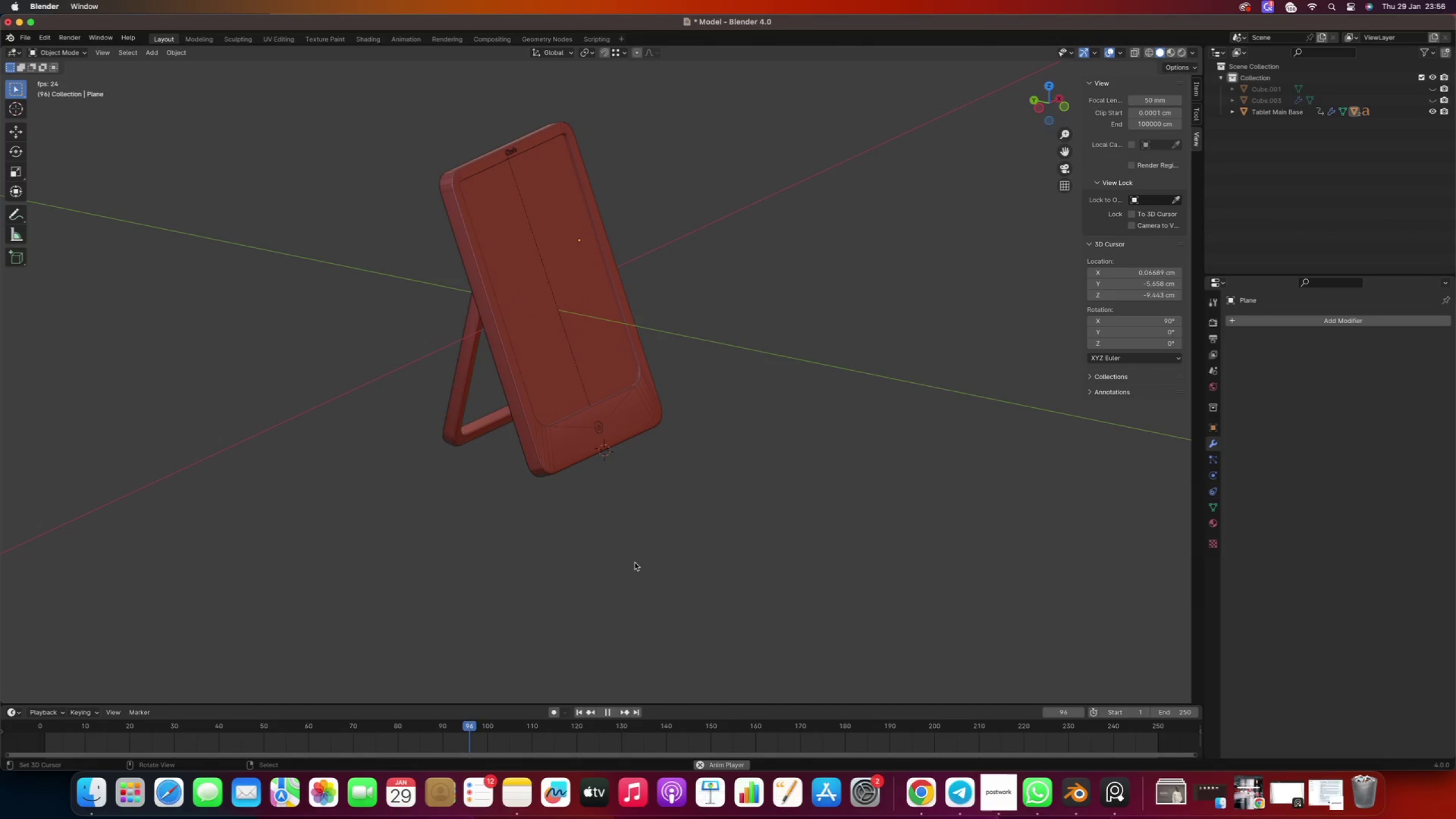 
wait(5.39)
 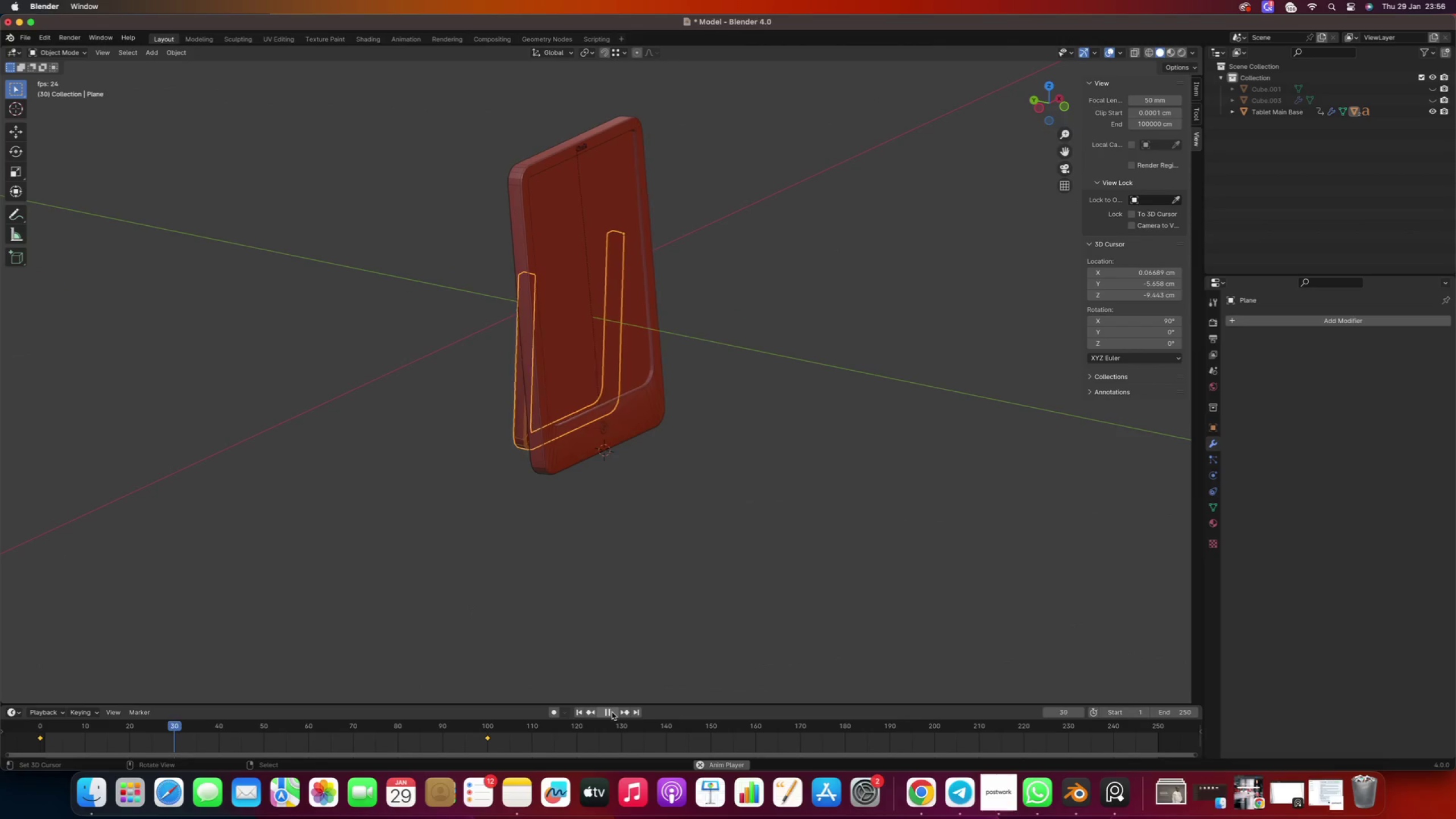 
left_click([603, 712])
 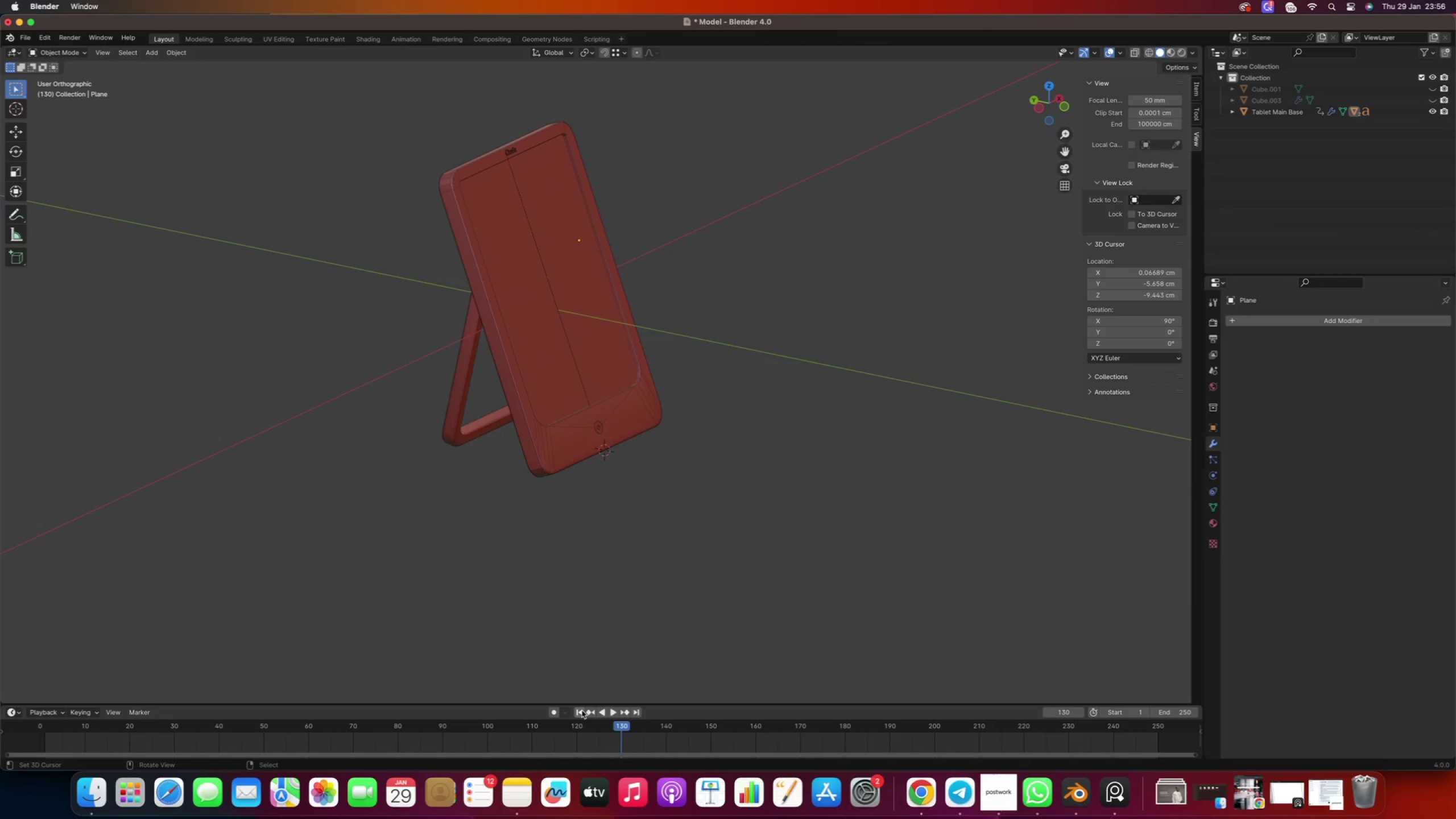 
left_click([581, 710])
 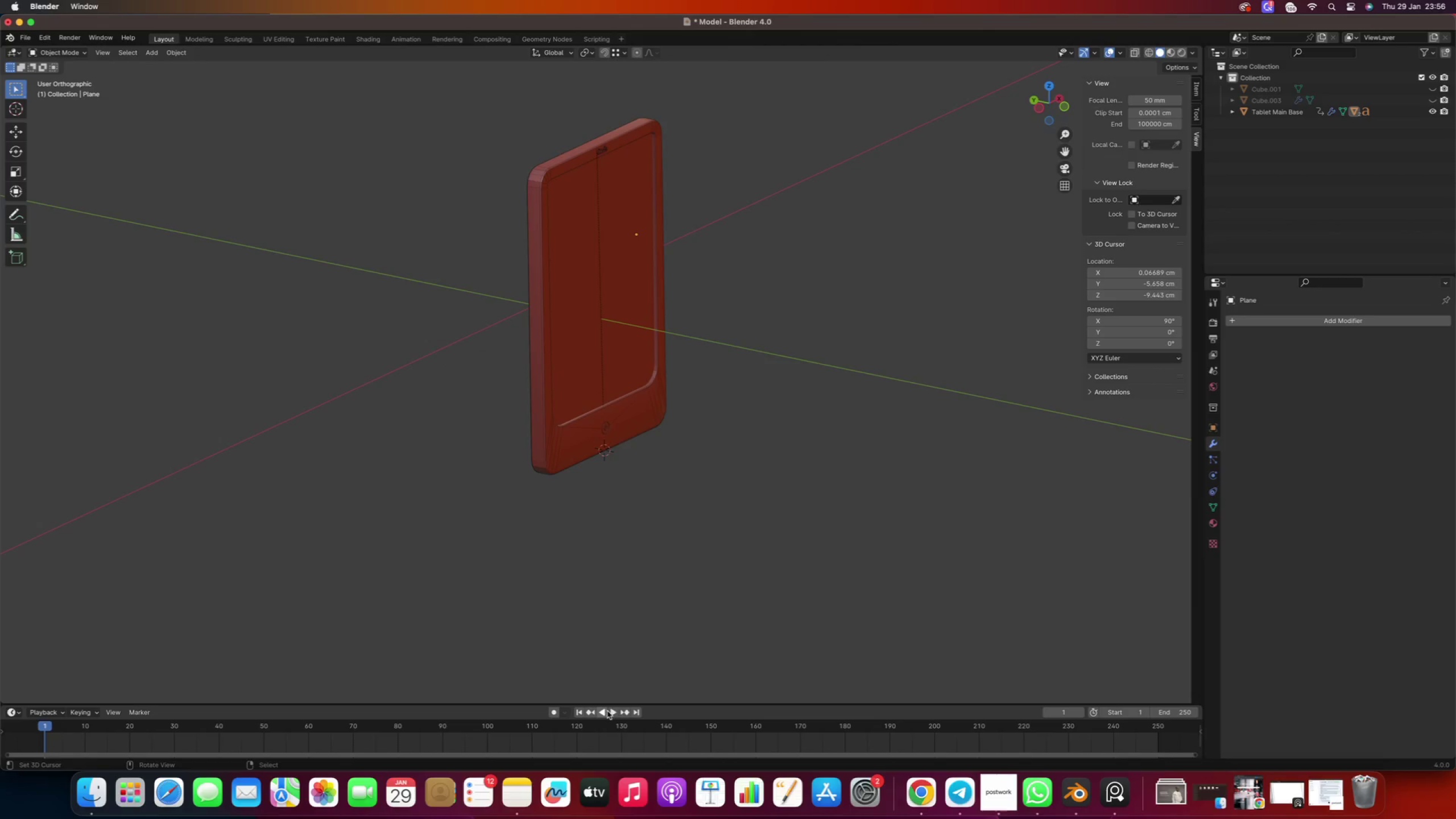 
left_click([610, 711])
 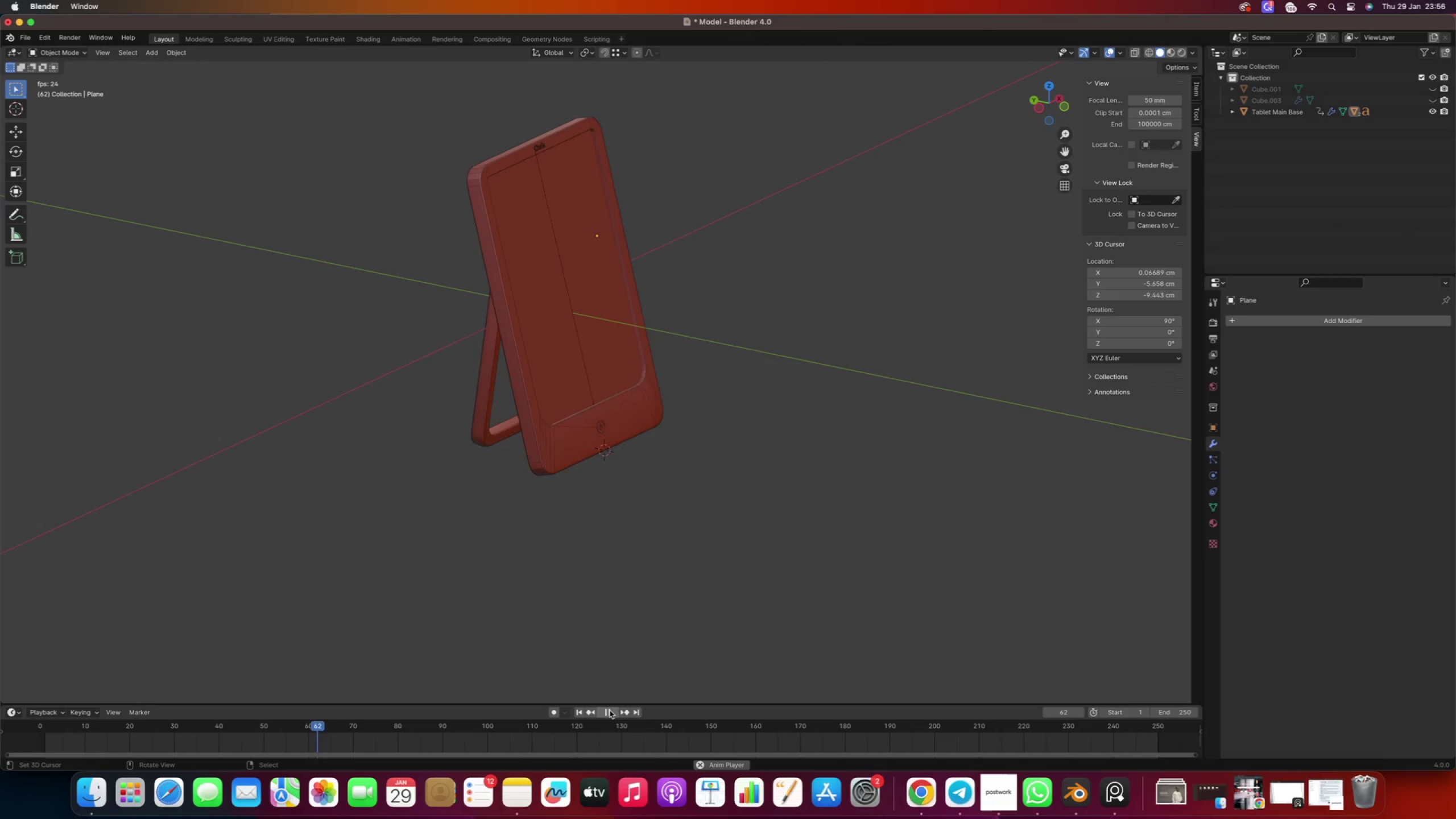 
left_click([610, 710])
 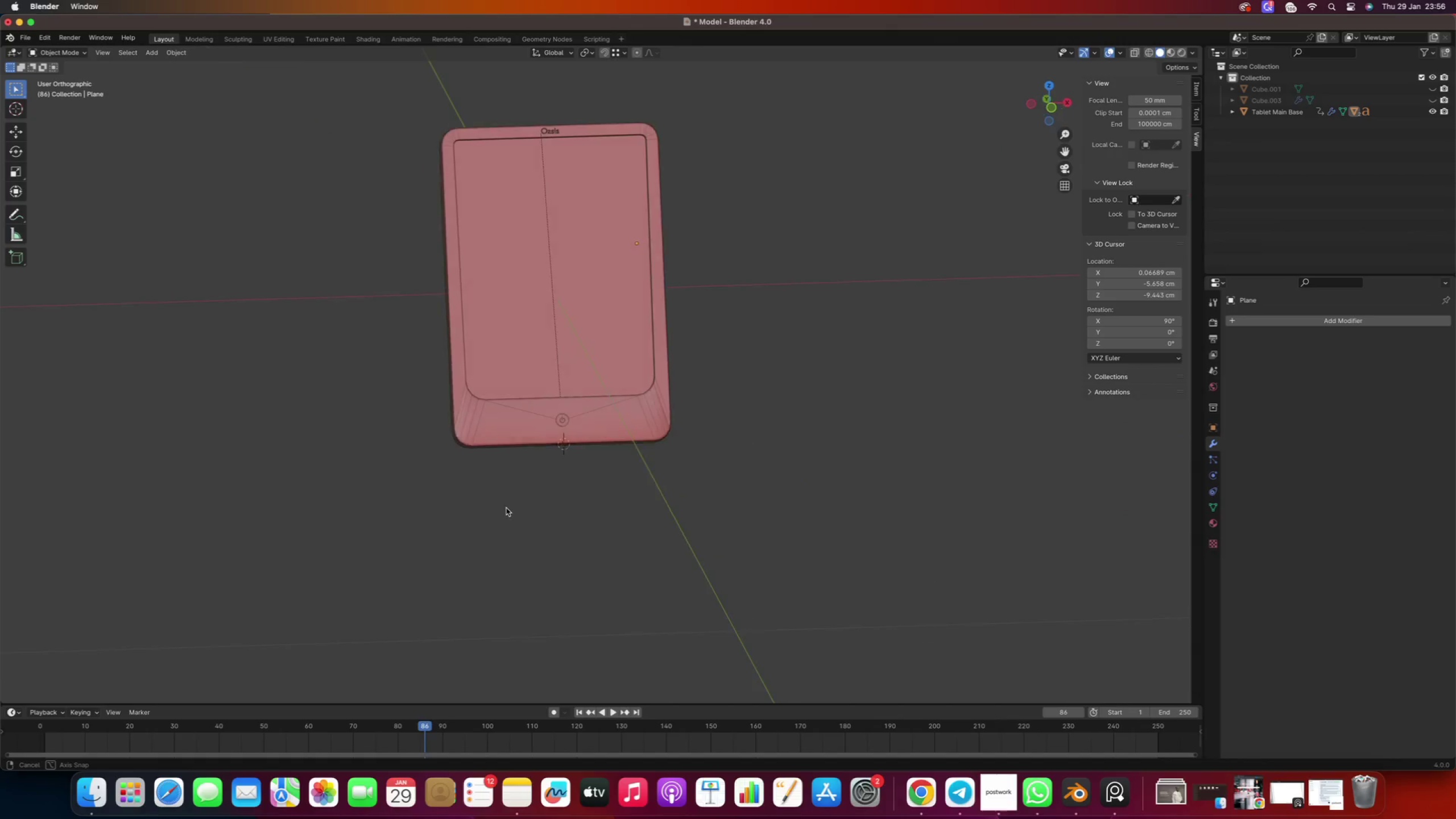 
scroll: coordinate [502, 446], scroll_direction: up, amount: 3.0
 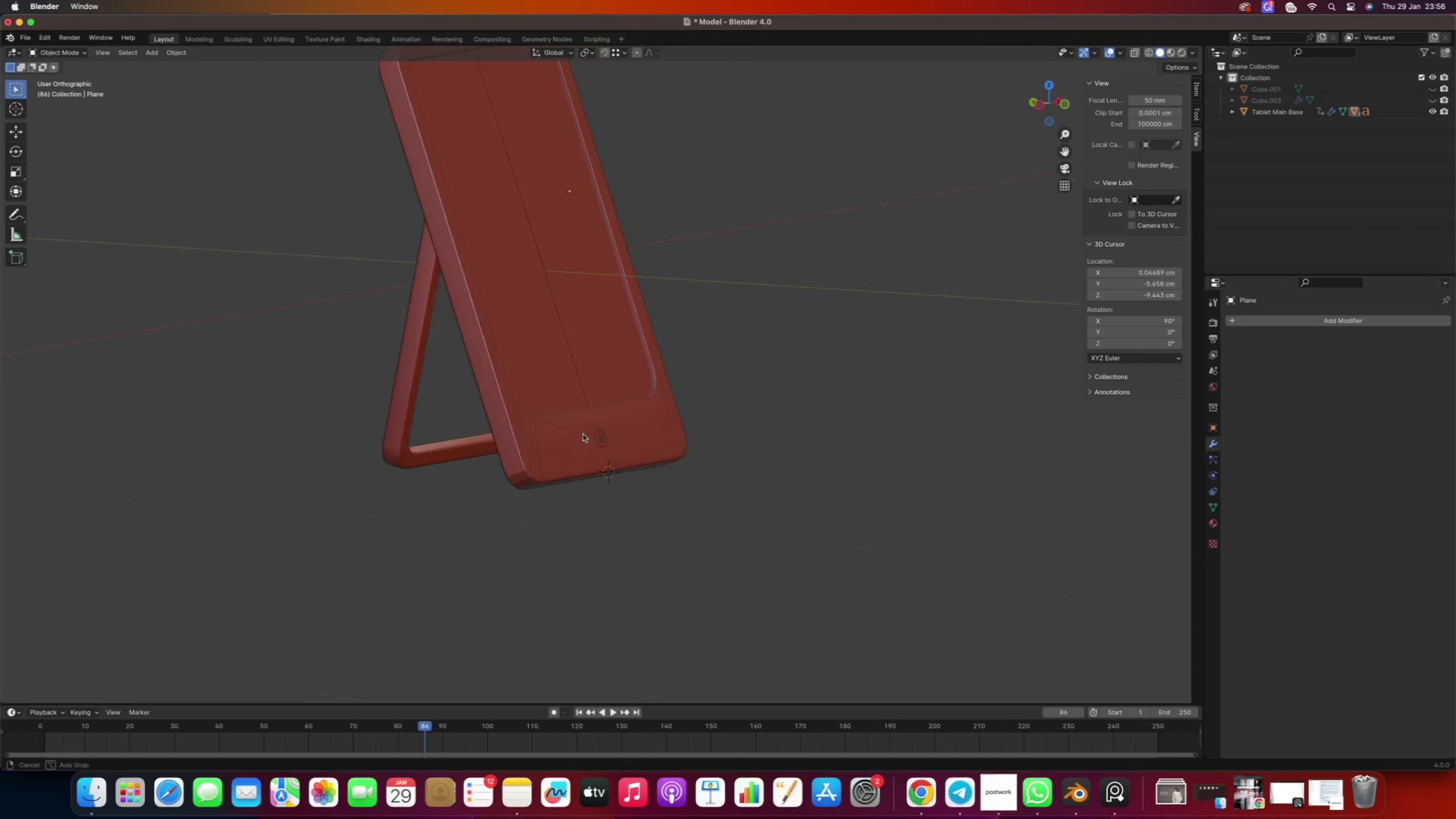 
hold_key(key=ShiftRight, duration=0.75)
 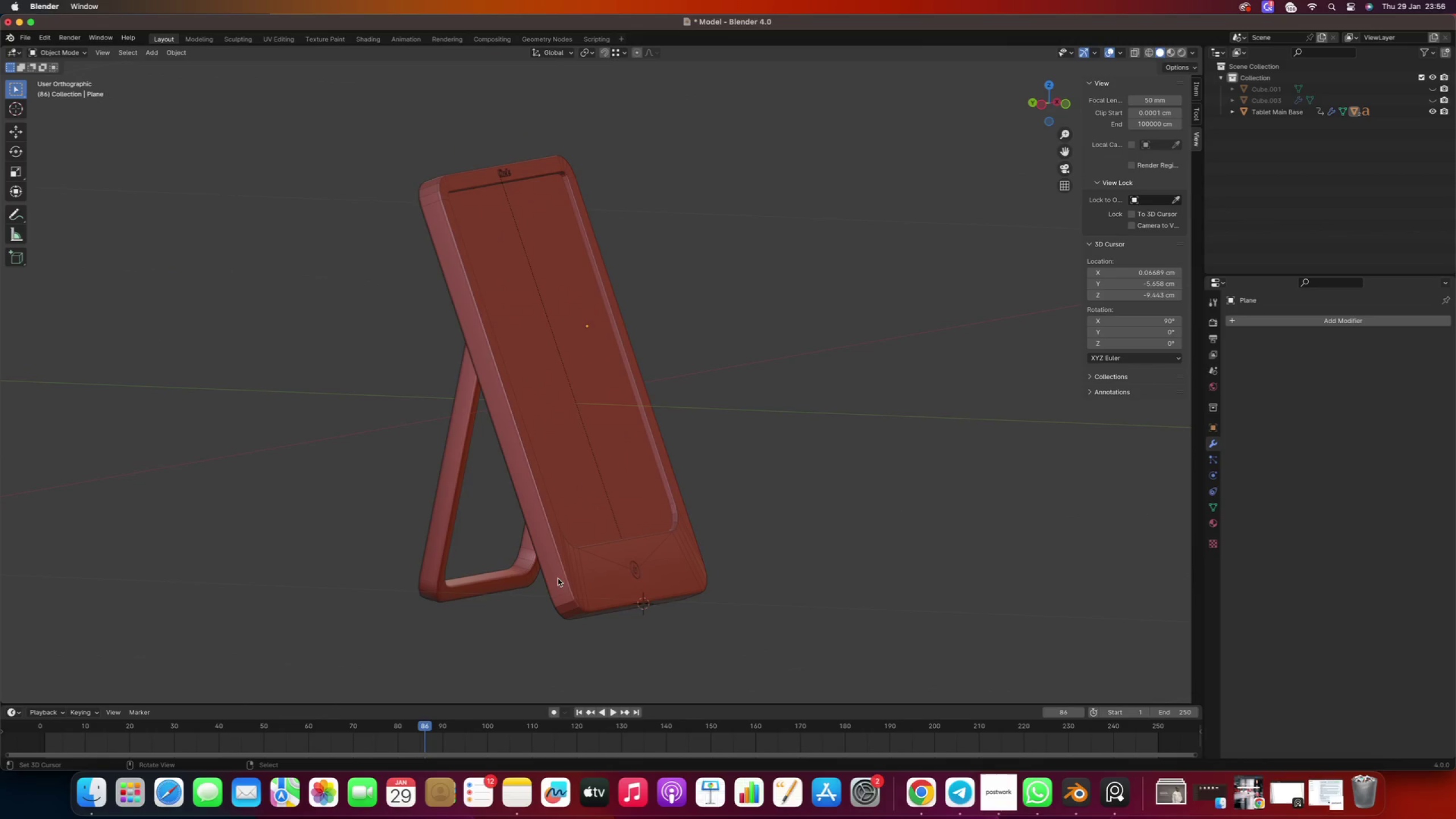 
right_click([553, 578])
 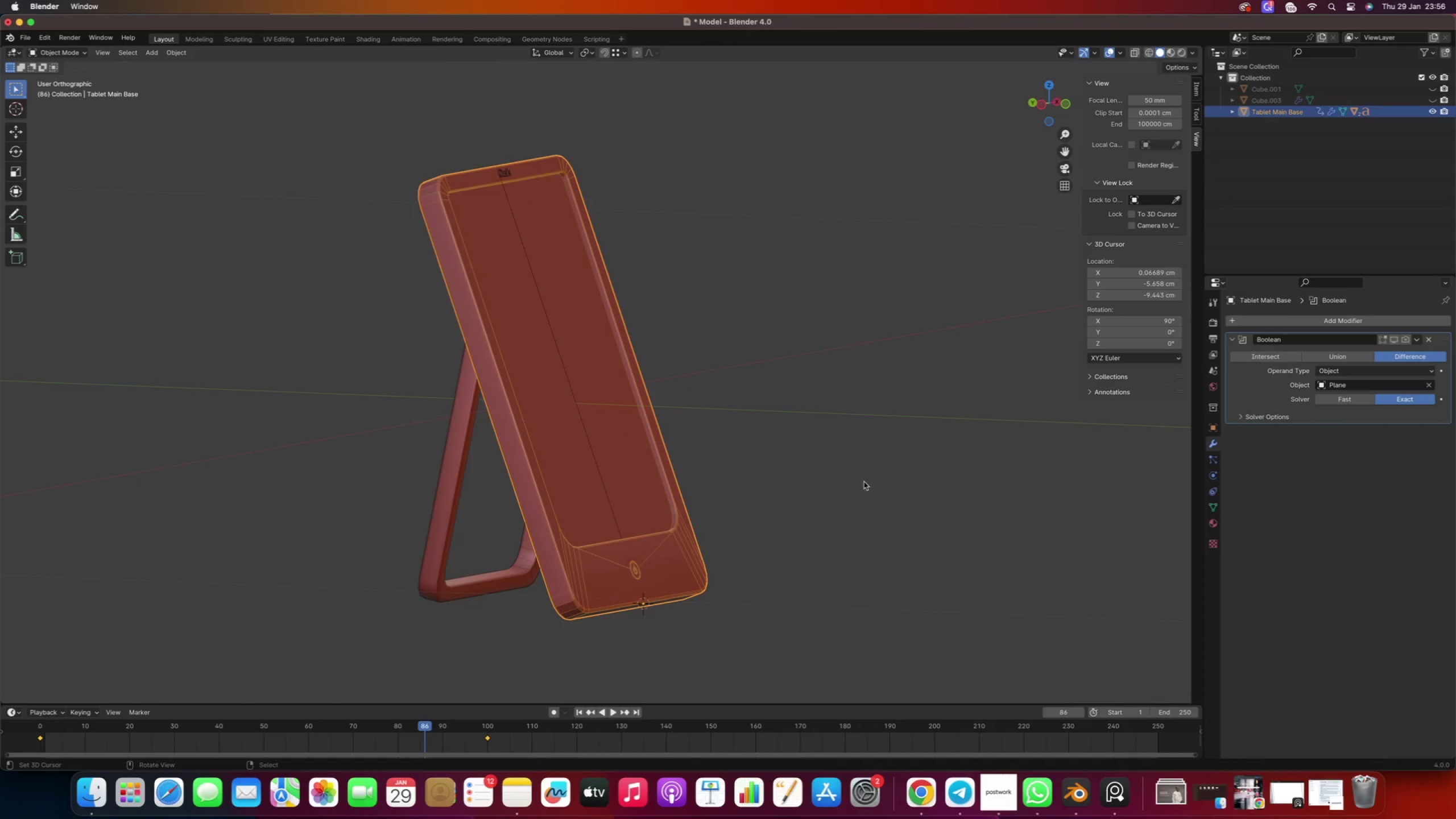 
key(Space)
 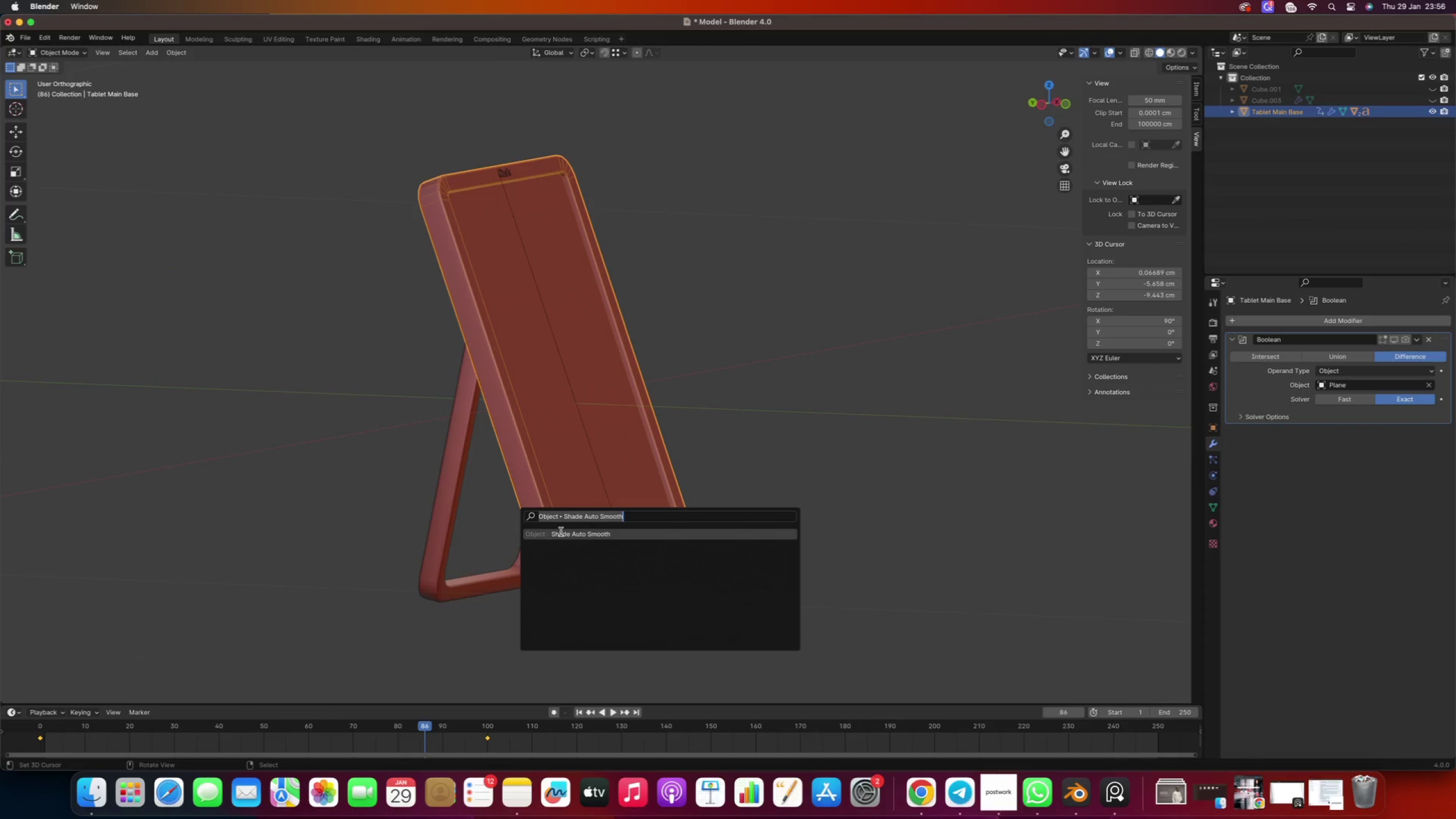 
key(Enter)
 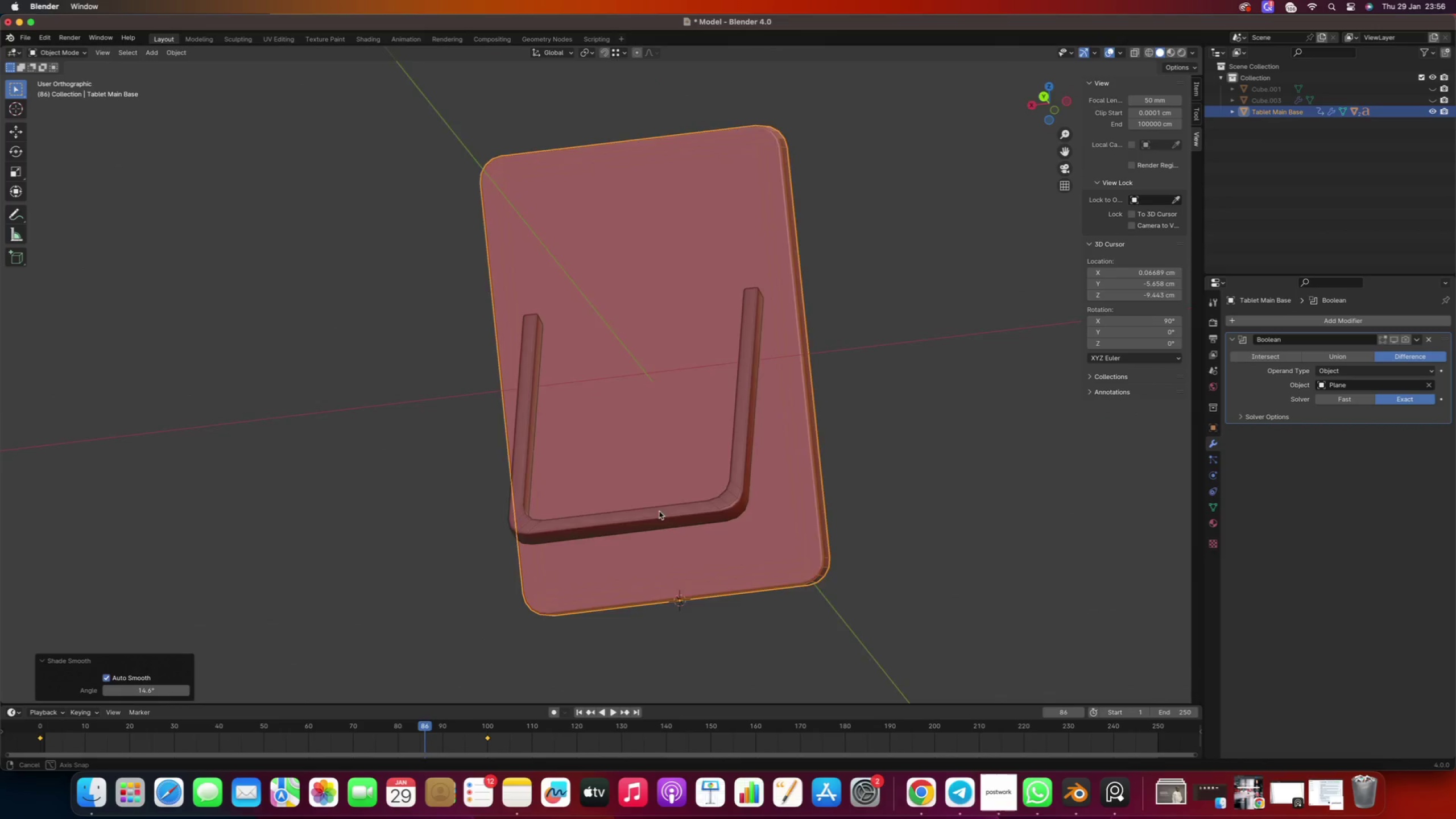 
scroll: coordinate [548, 490], scroll_direction: up, amount: 5.0
 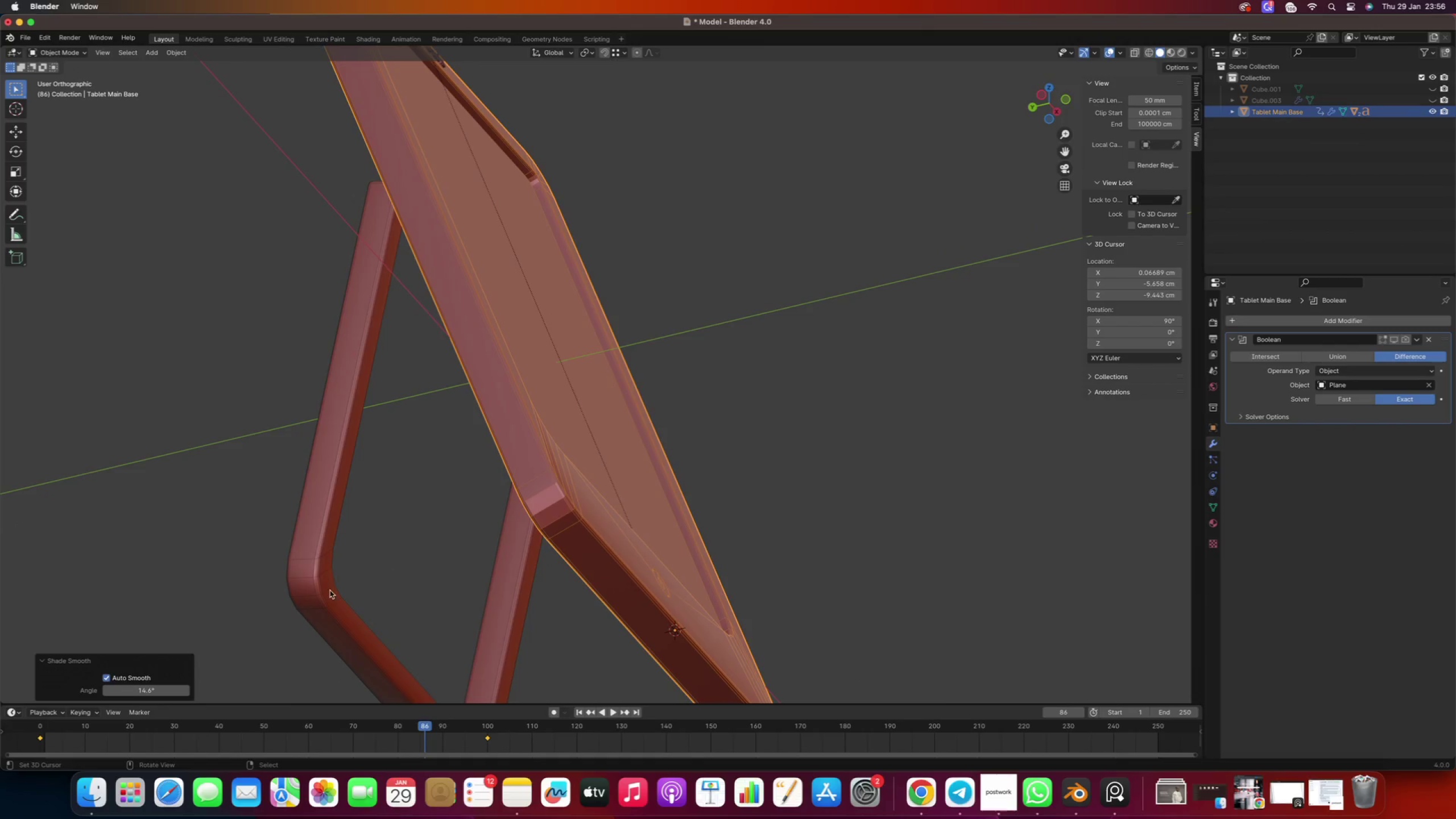 
scroll: coordinate [432, 549], scroll_direction: down, amount: 4.0
 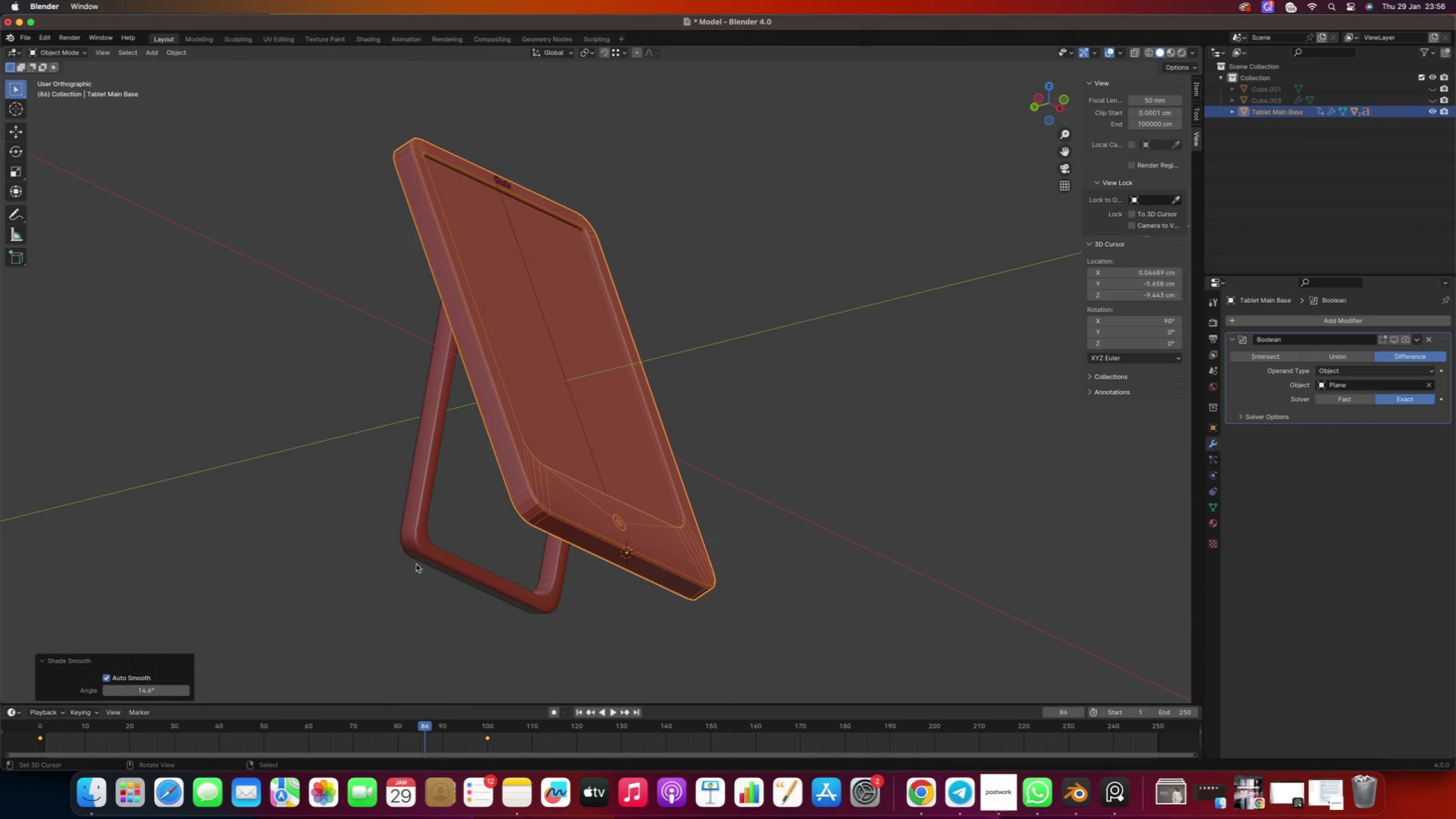 
key(Control+1)
 